 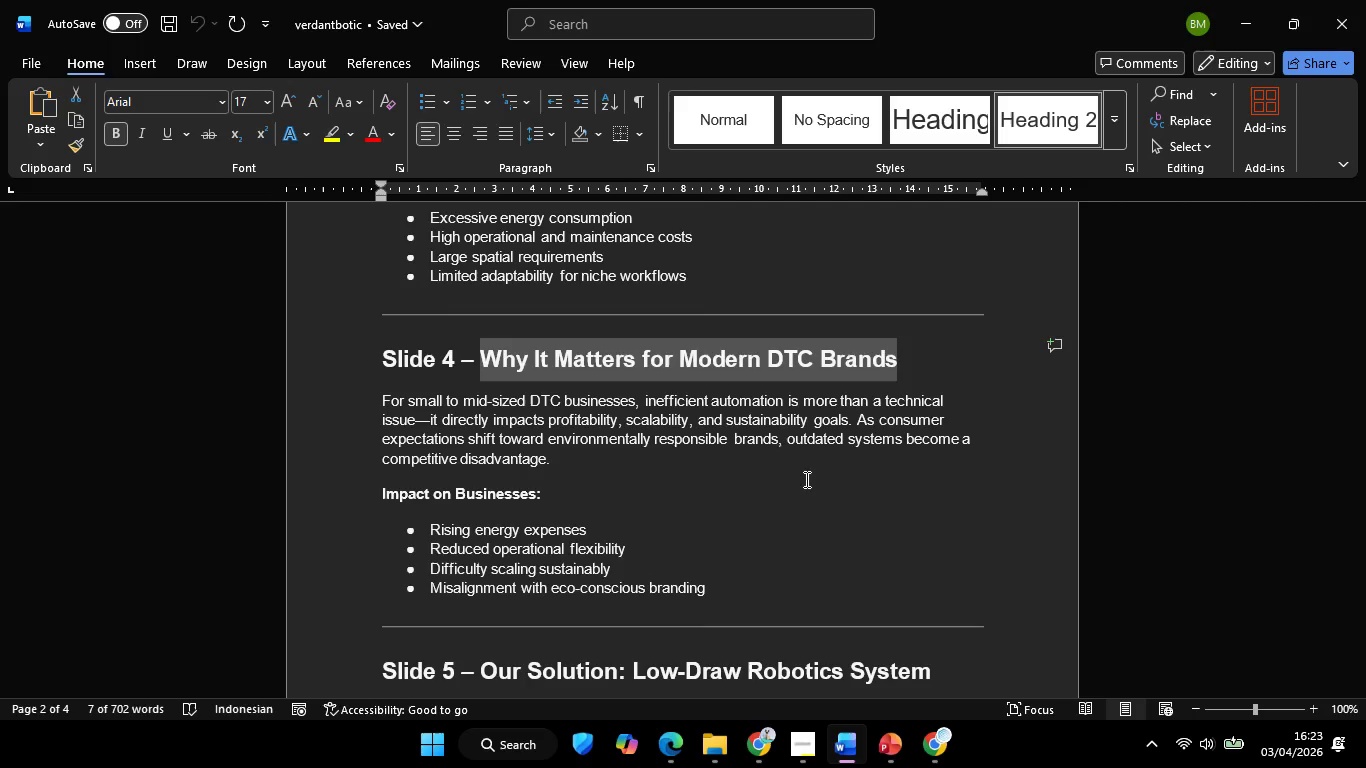 
key(Control+C)
 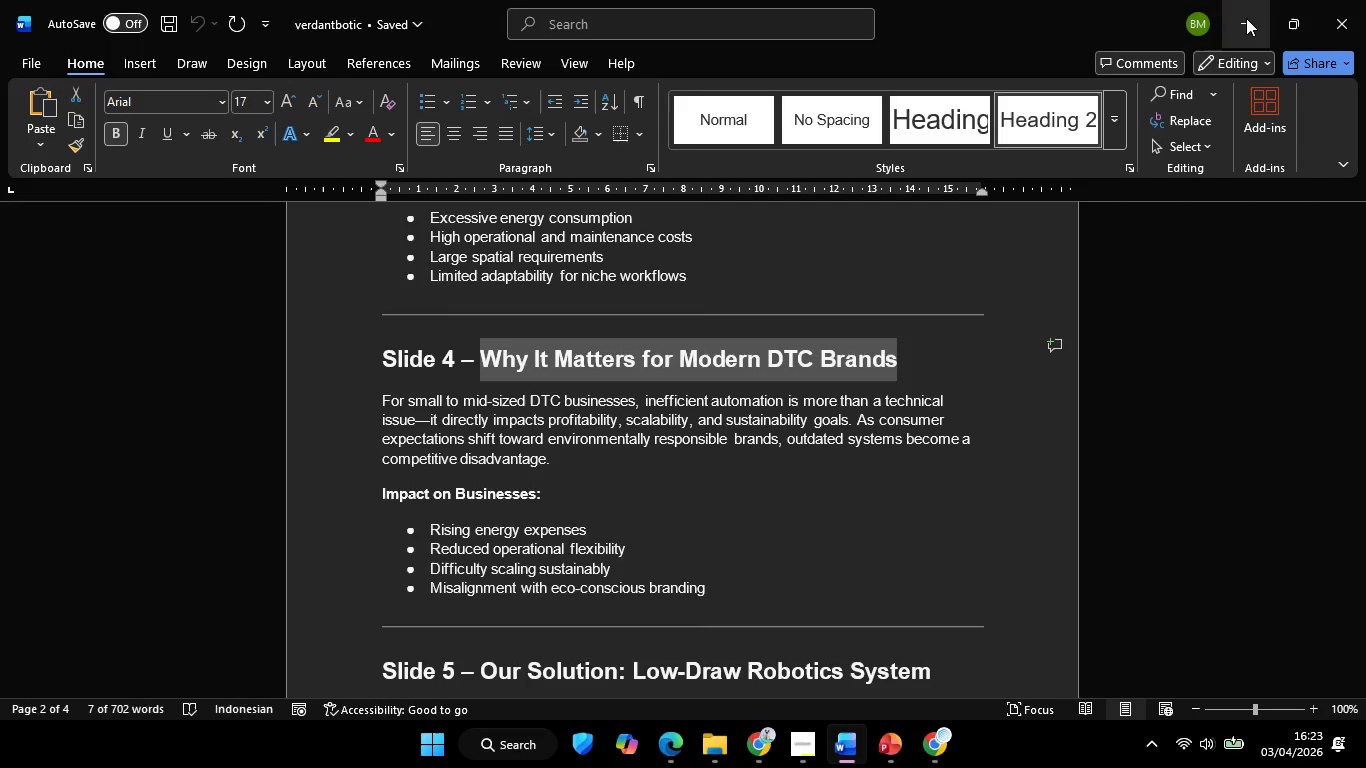 
left_click([1246, 18])
 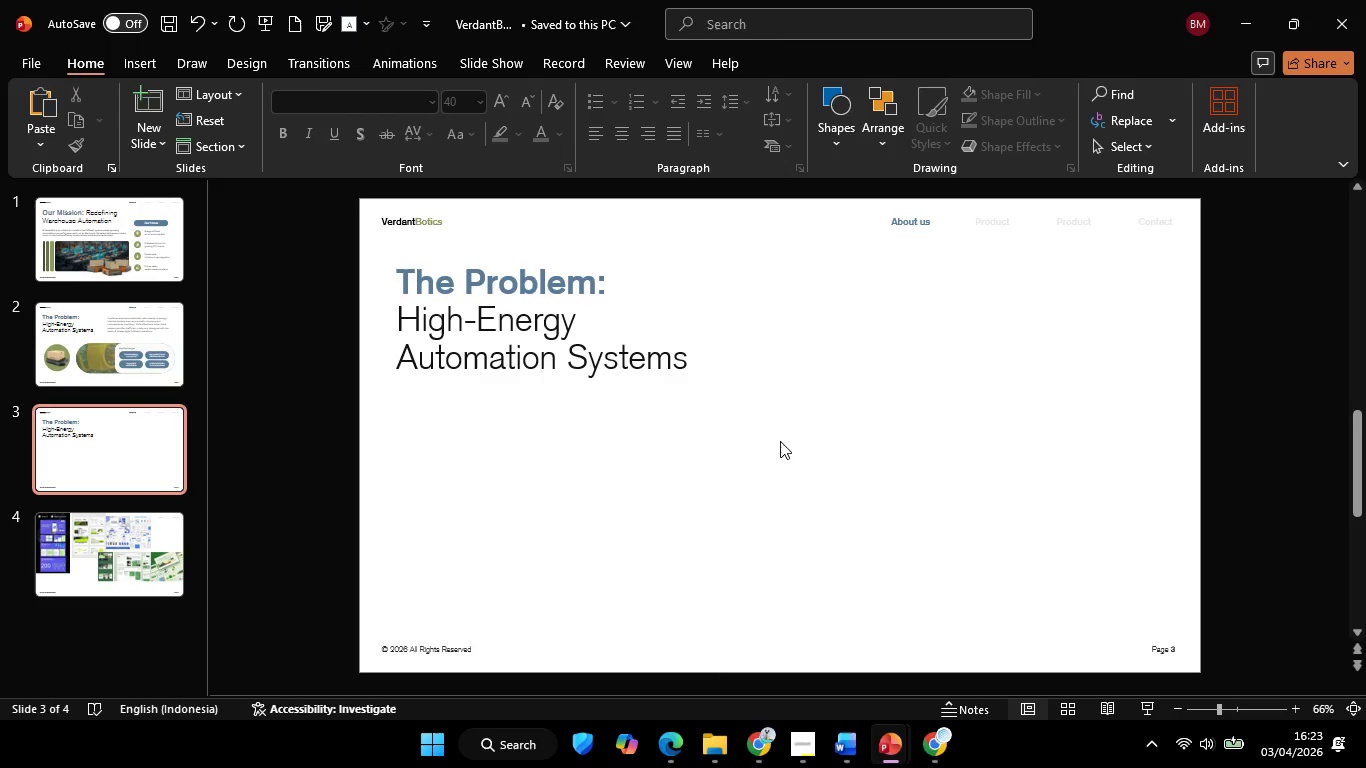 
left_click_drag(start_coordinate=[780, 441], to_coordinate=[787, 436])
 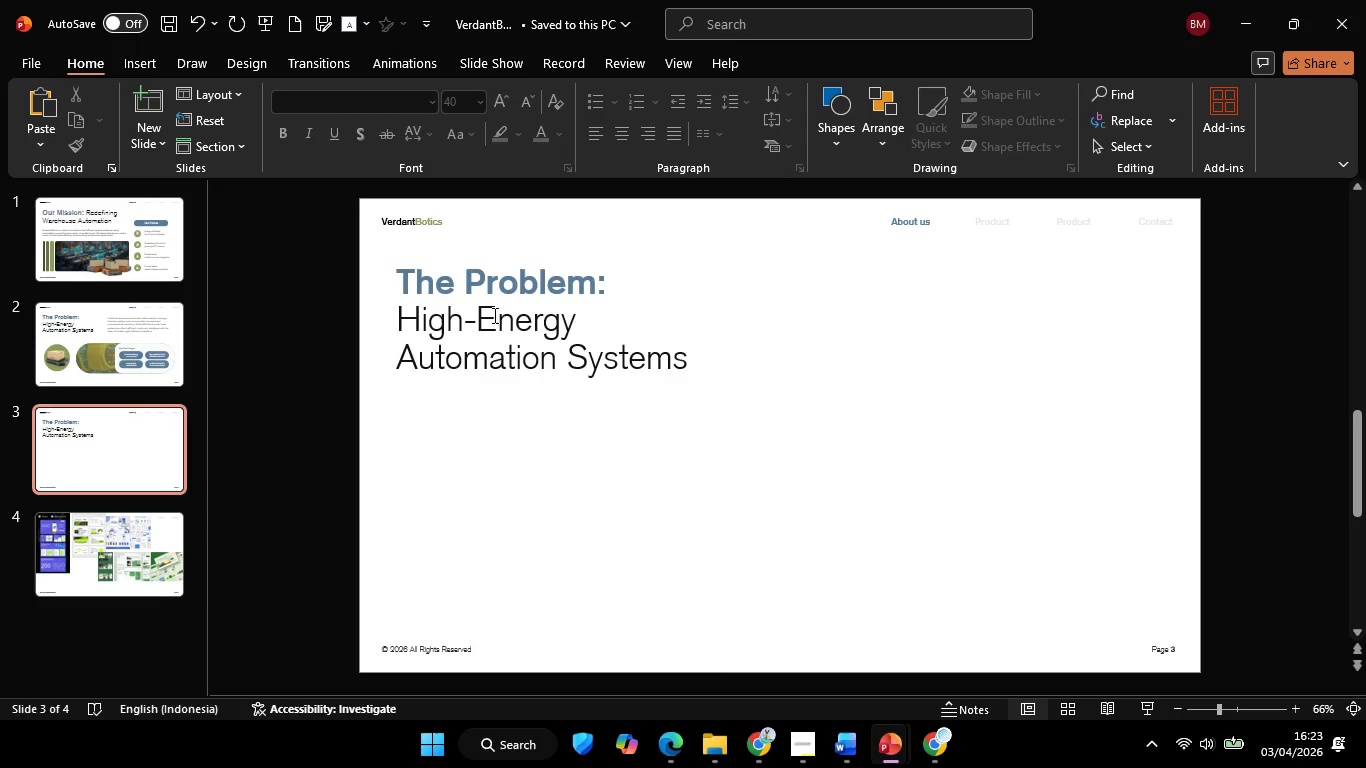 
left_click([493, 315])
 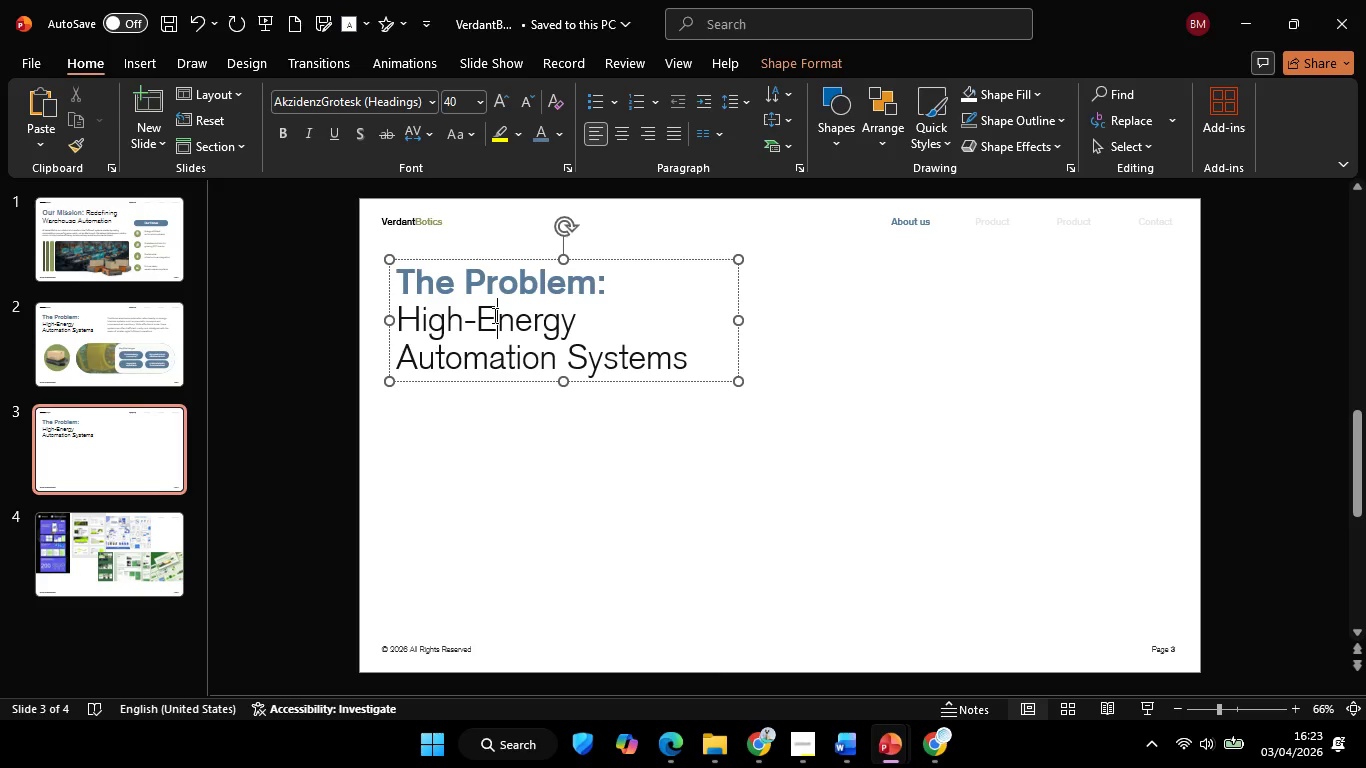 
key(Control+A)
 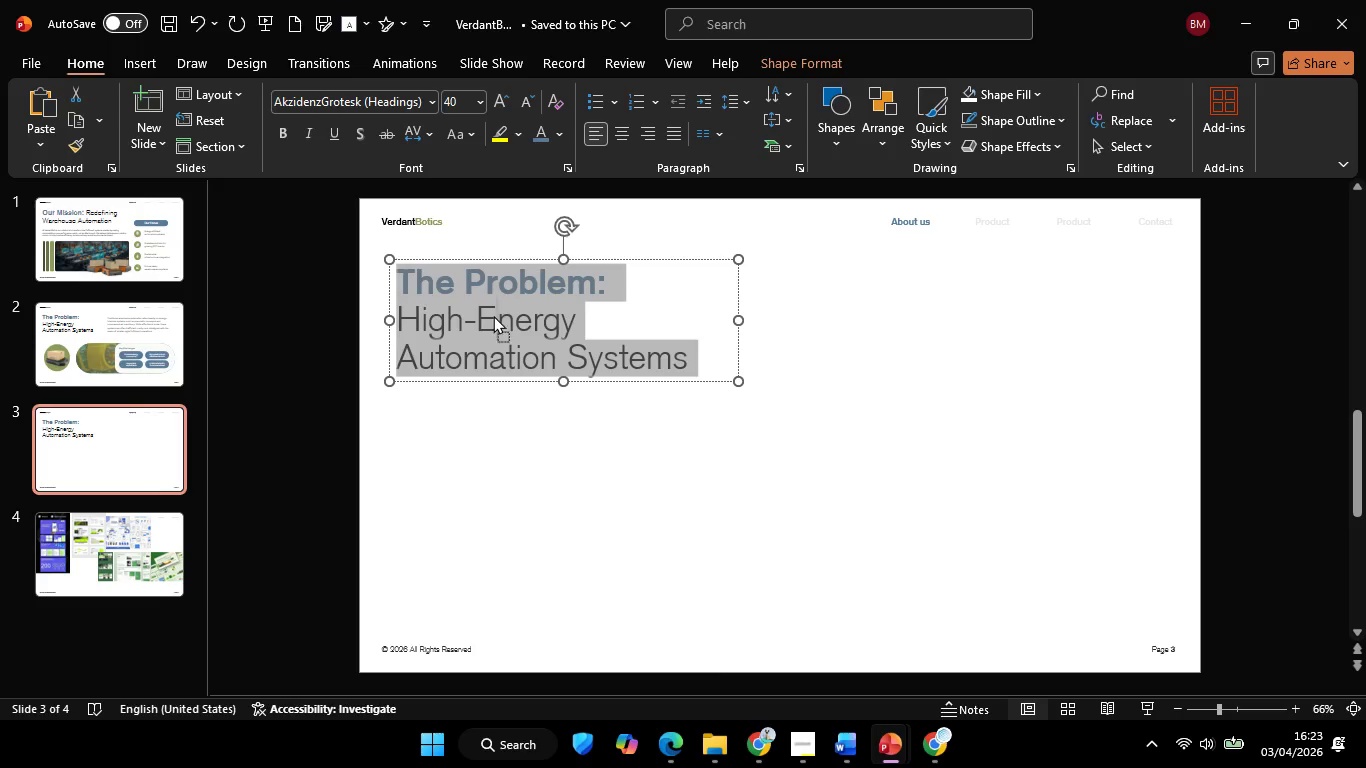 
right_click([493, 315])
 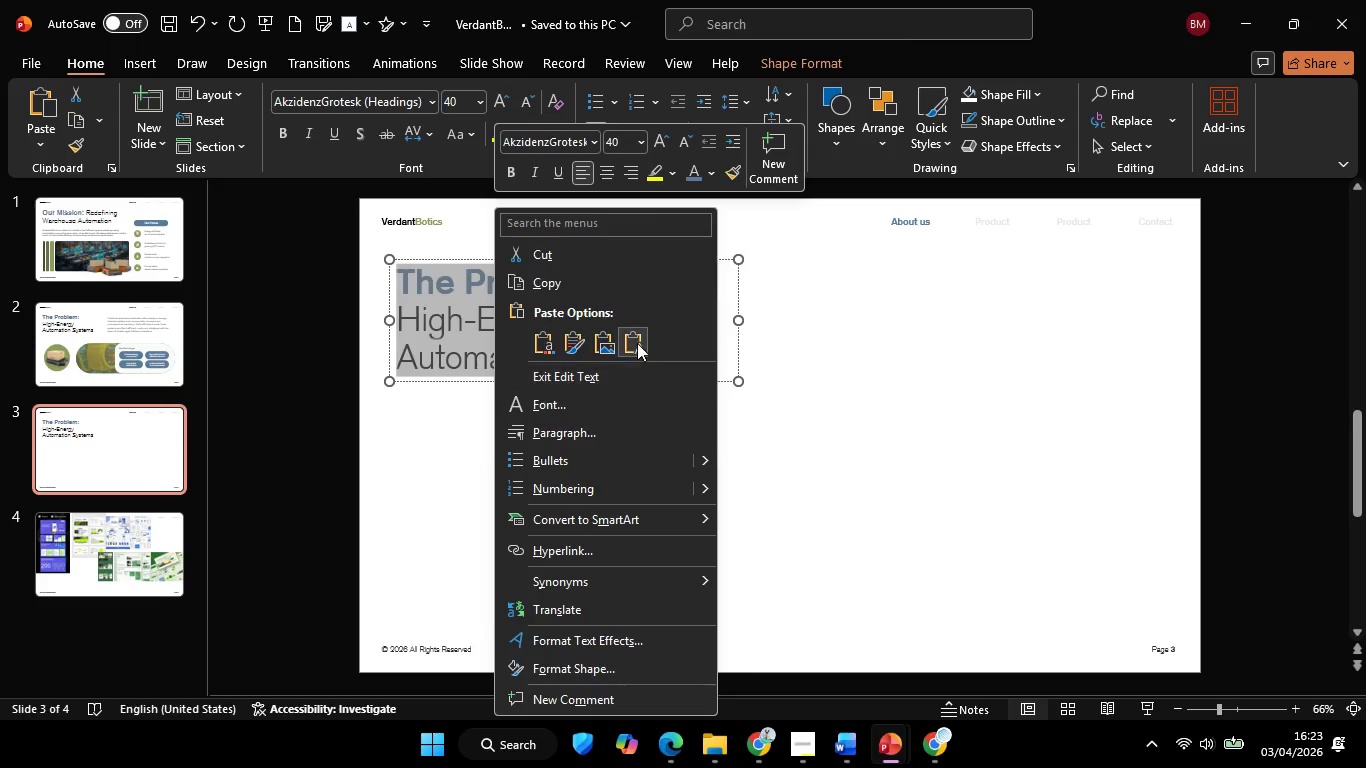 
left_click([637, 343])
 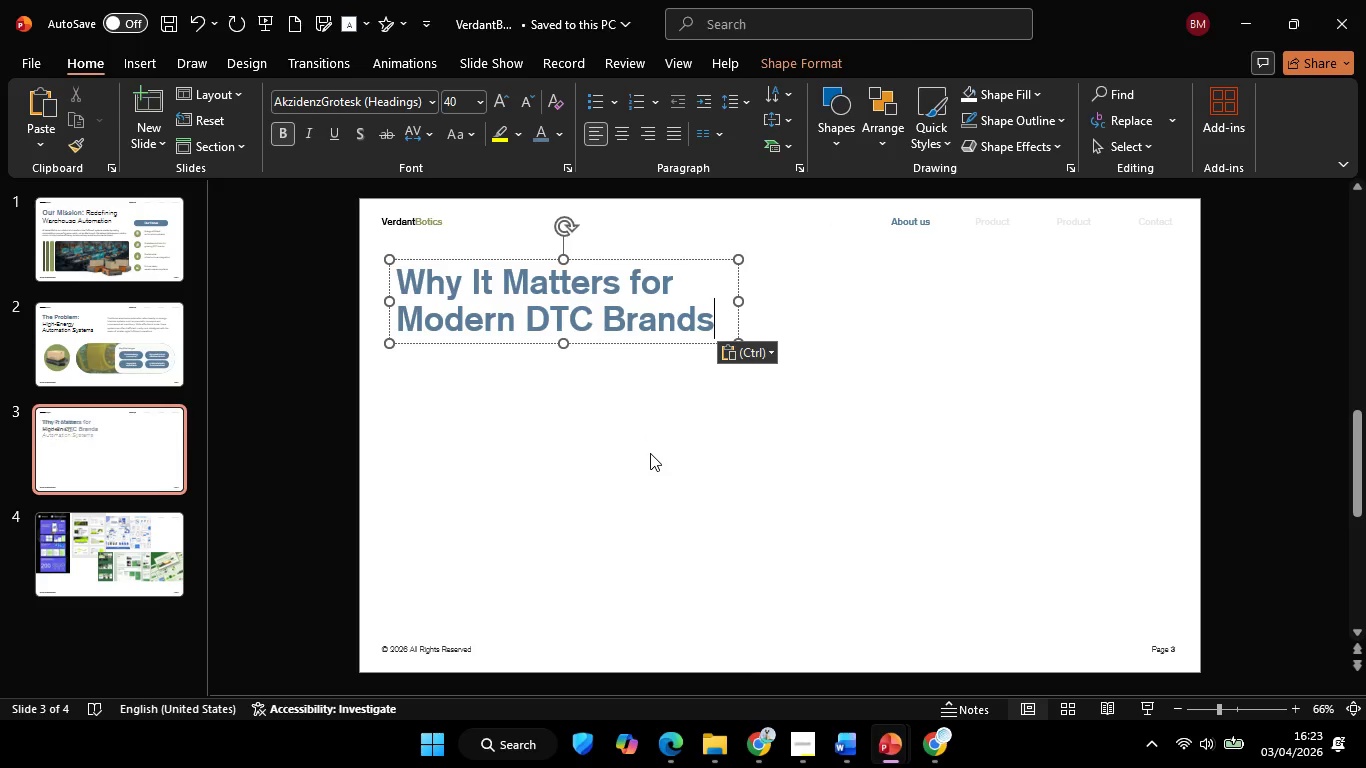 
left_click([650, 453])
 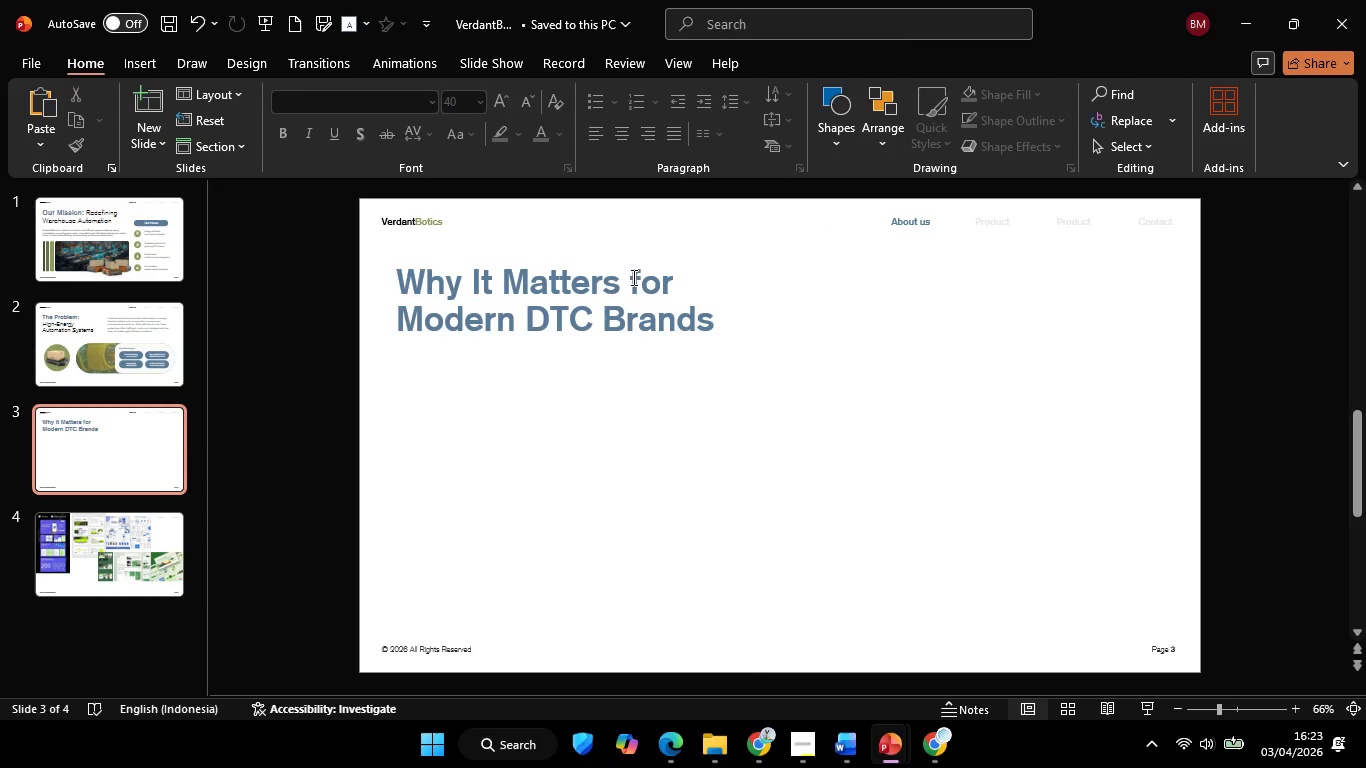 
left_click_drag(start_coordinate=[630, 277], to_coordinate=[725, 318])
 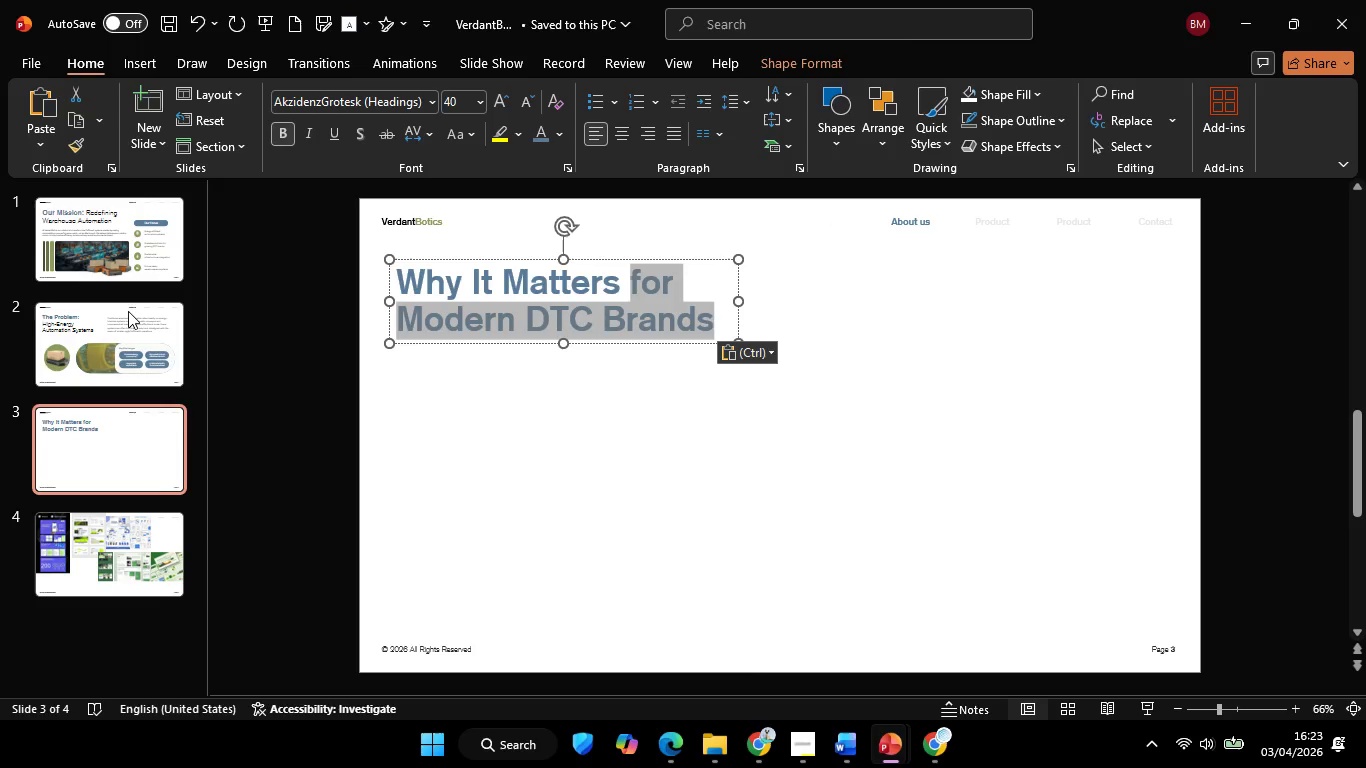 
left_click([74, 337])
 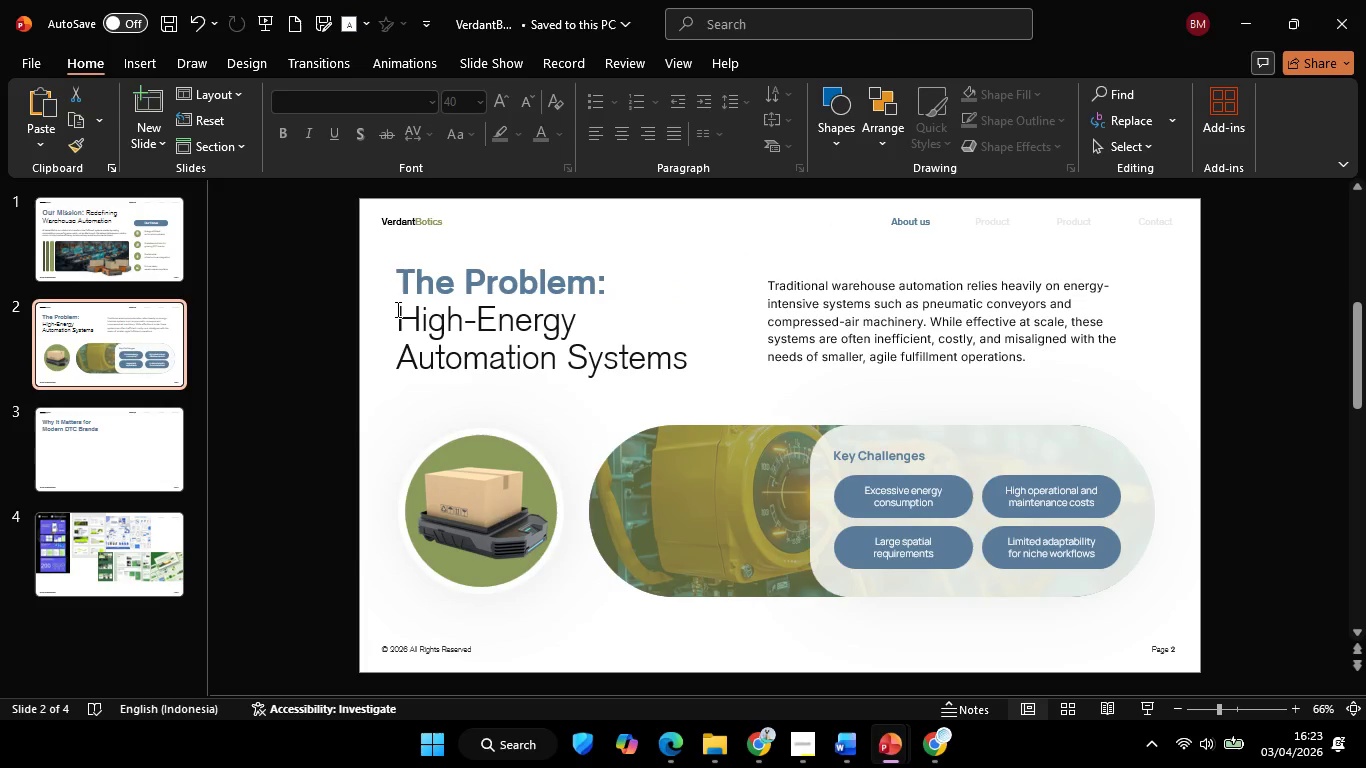 
left_click_drag(start_coordinate=[396, 309], to_coordinate=[688, 367])
 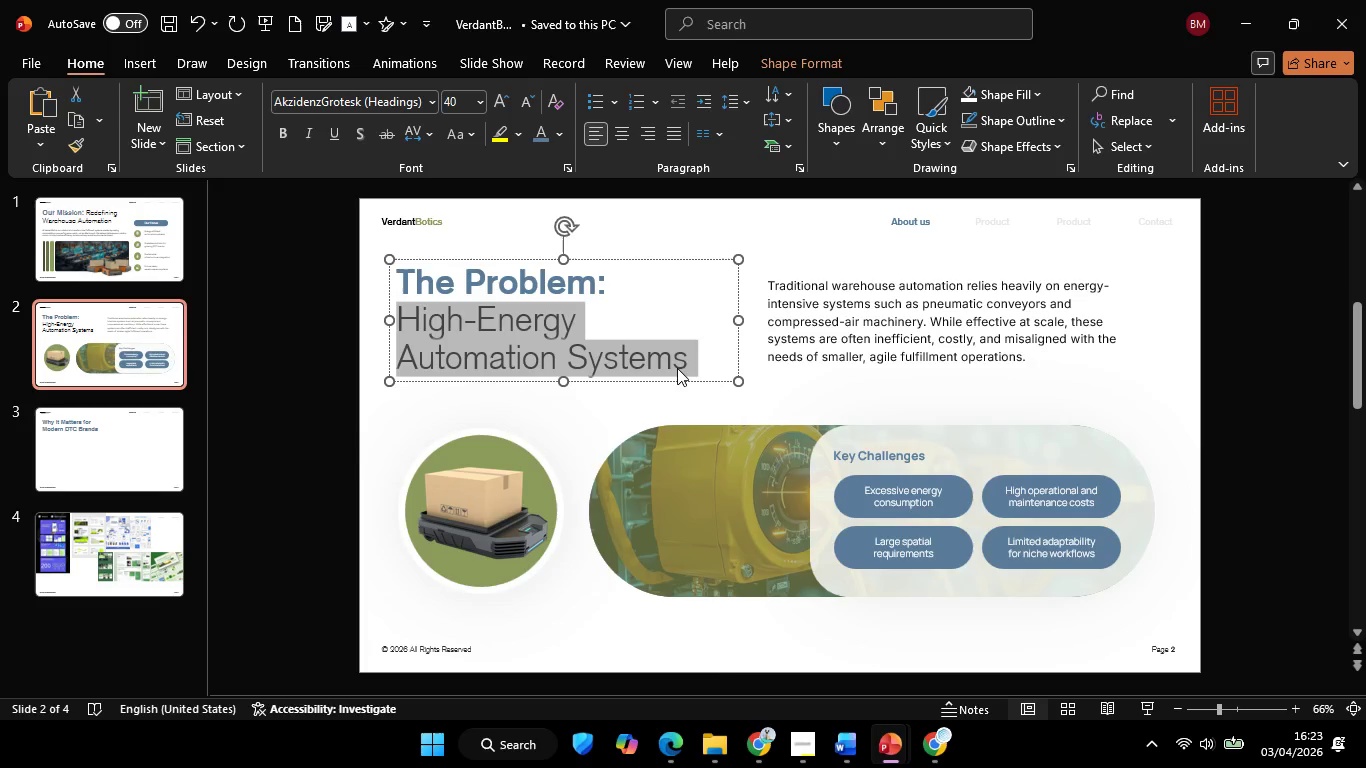 
key(Control+Shift+C)
 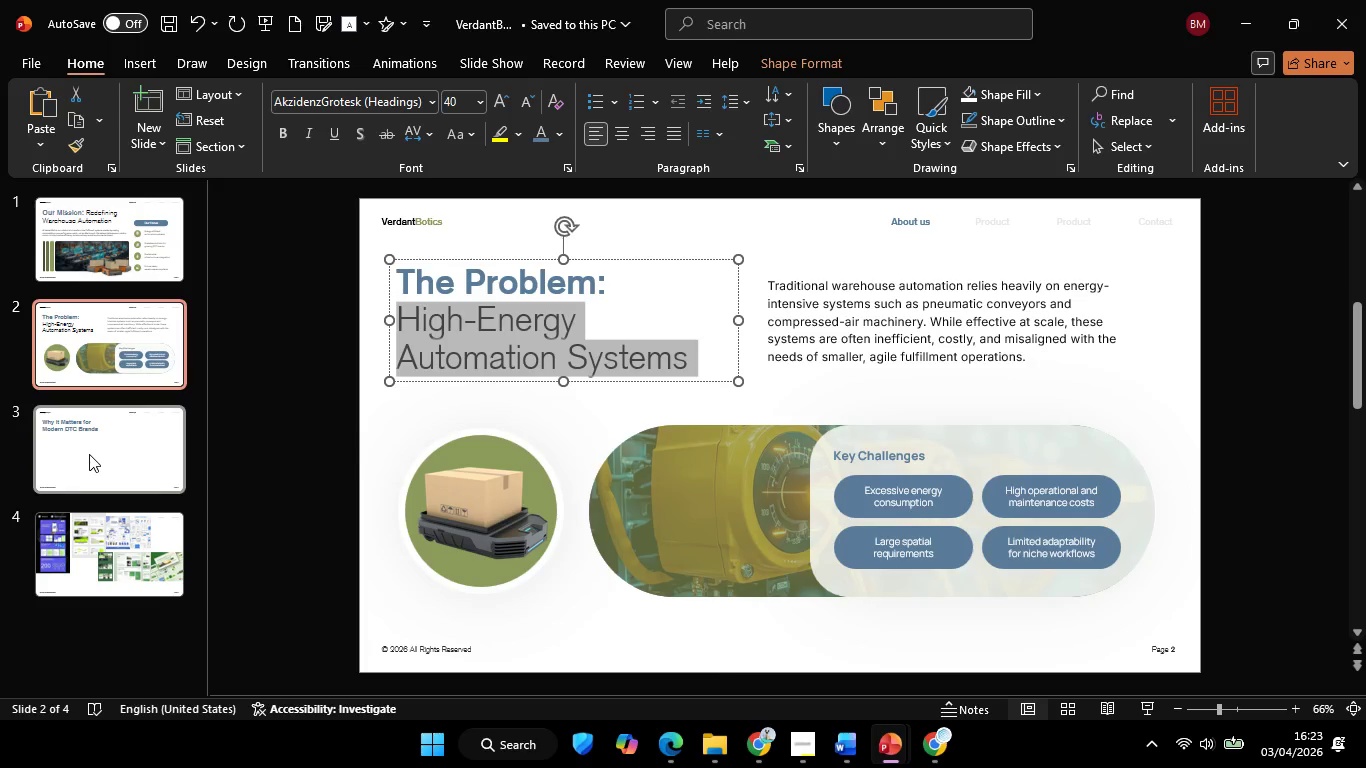 
left_click([88, 454])
 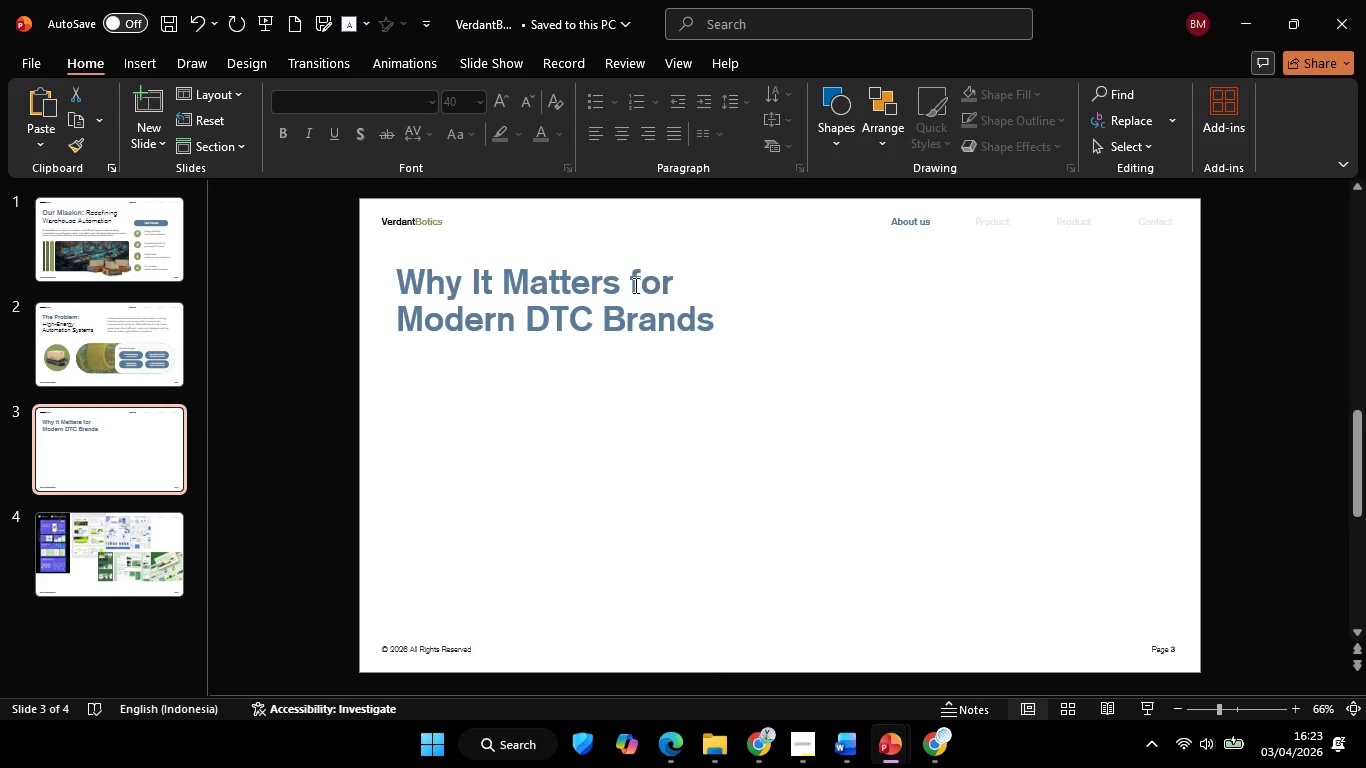 
left_click_drag(start_coordinate=[634, 285], to_coordinate=[755, 328])
 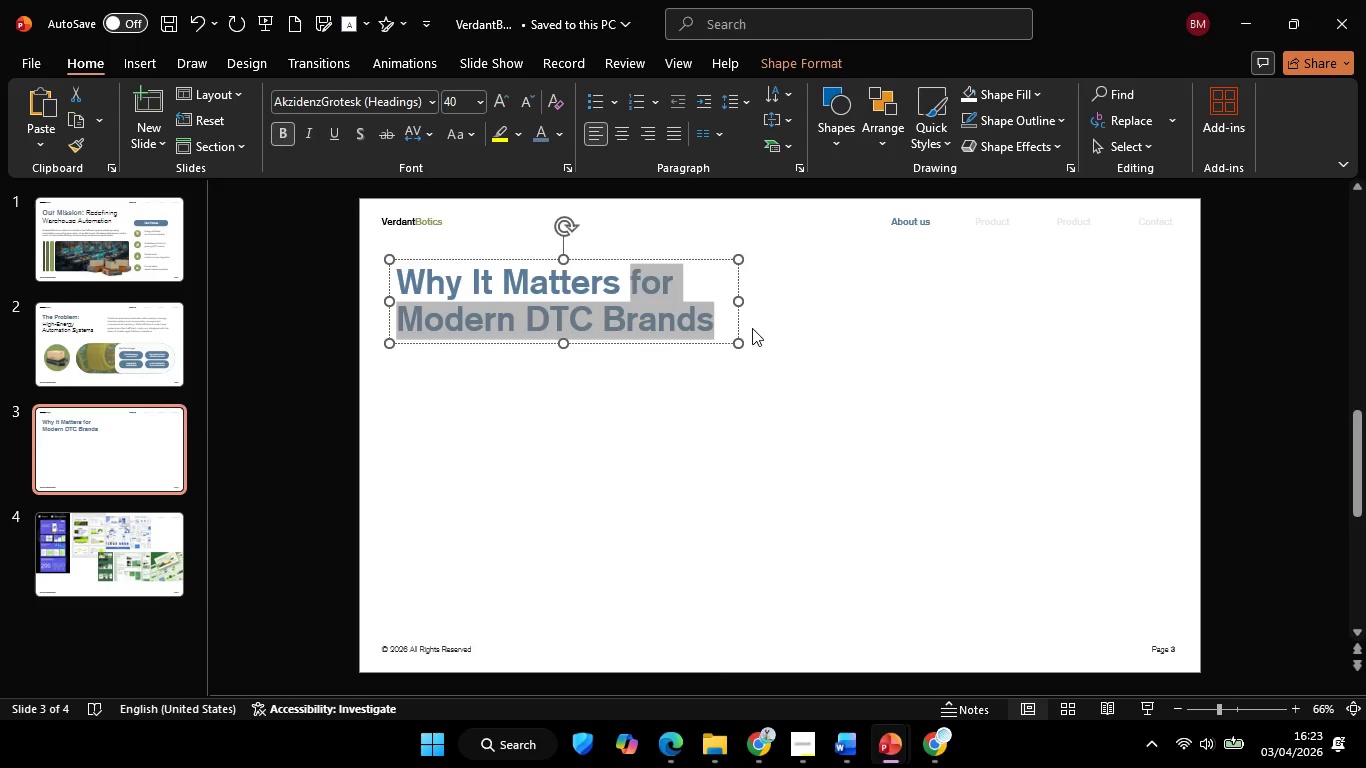 
key(Control+Shift+V)
 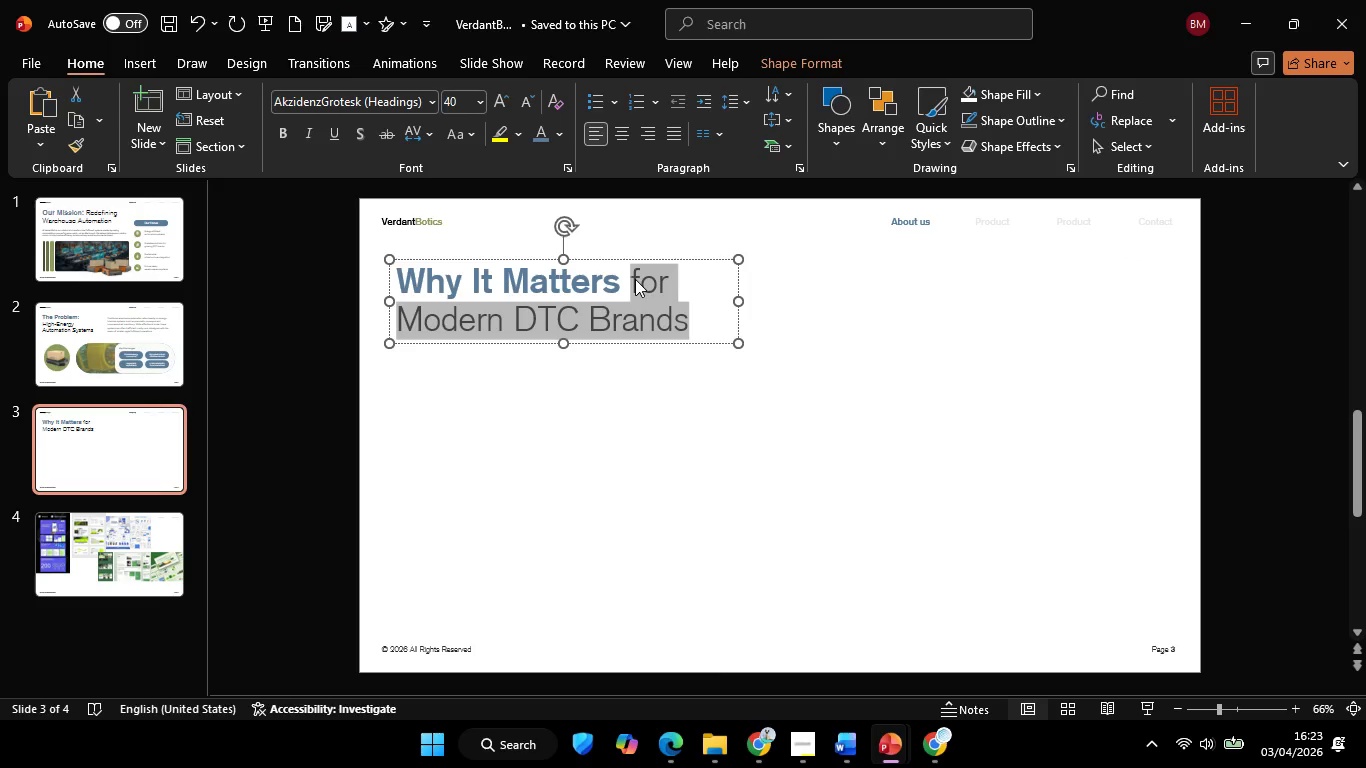 
left_click([635, 279])
 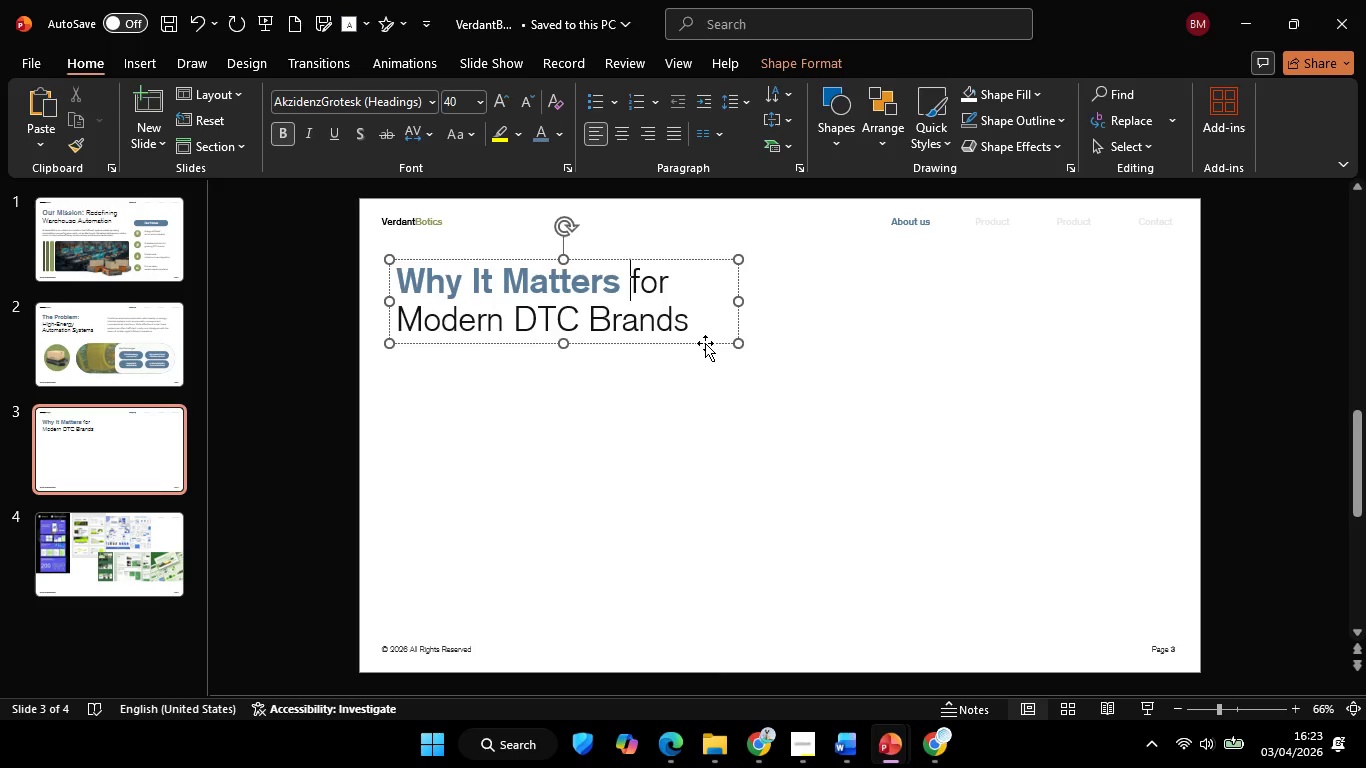 
key(Enter)
 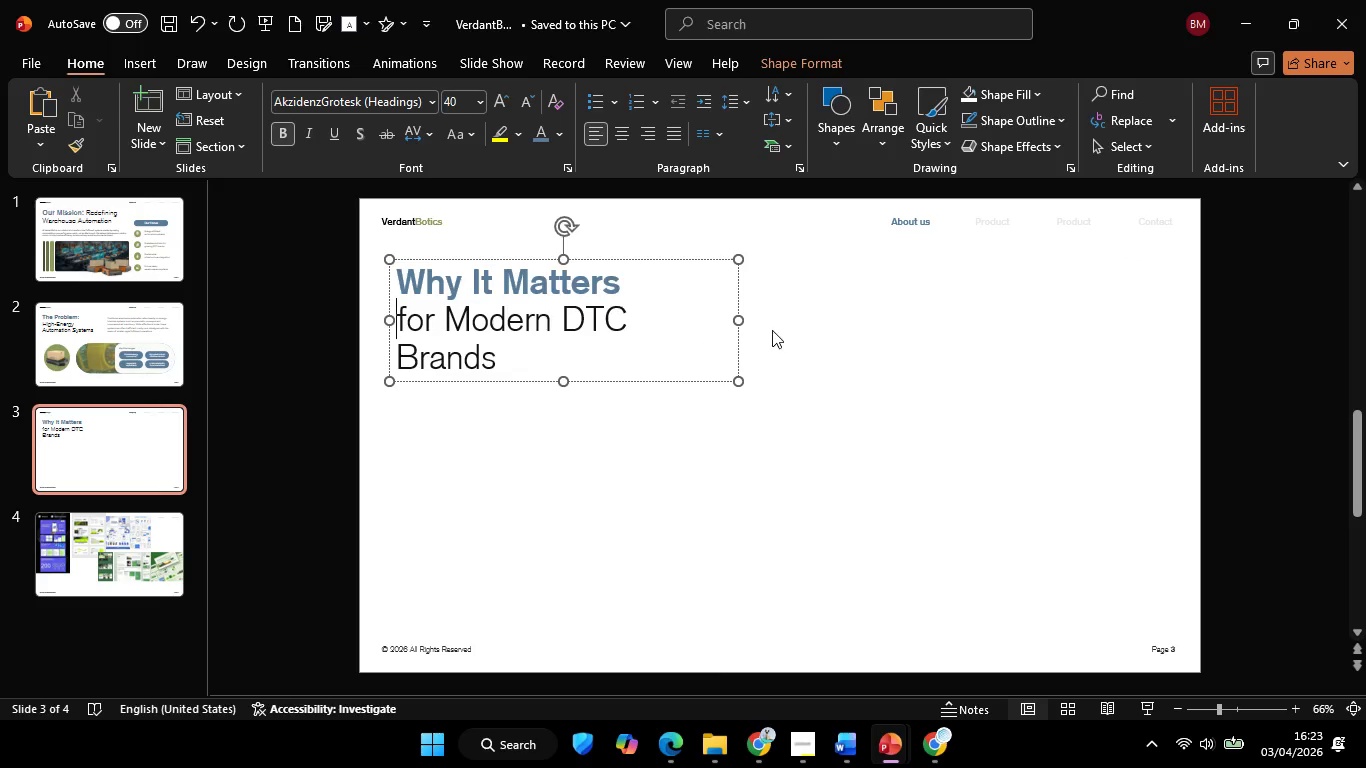 
hold_key(key=ShiftLeft, duration=1.2)
left_click_drag(start_coordinate=[744, 319], to_coordinate=[806, 327])
 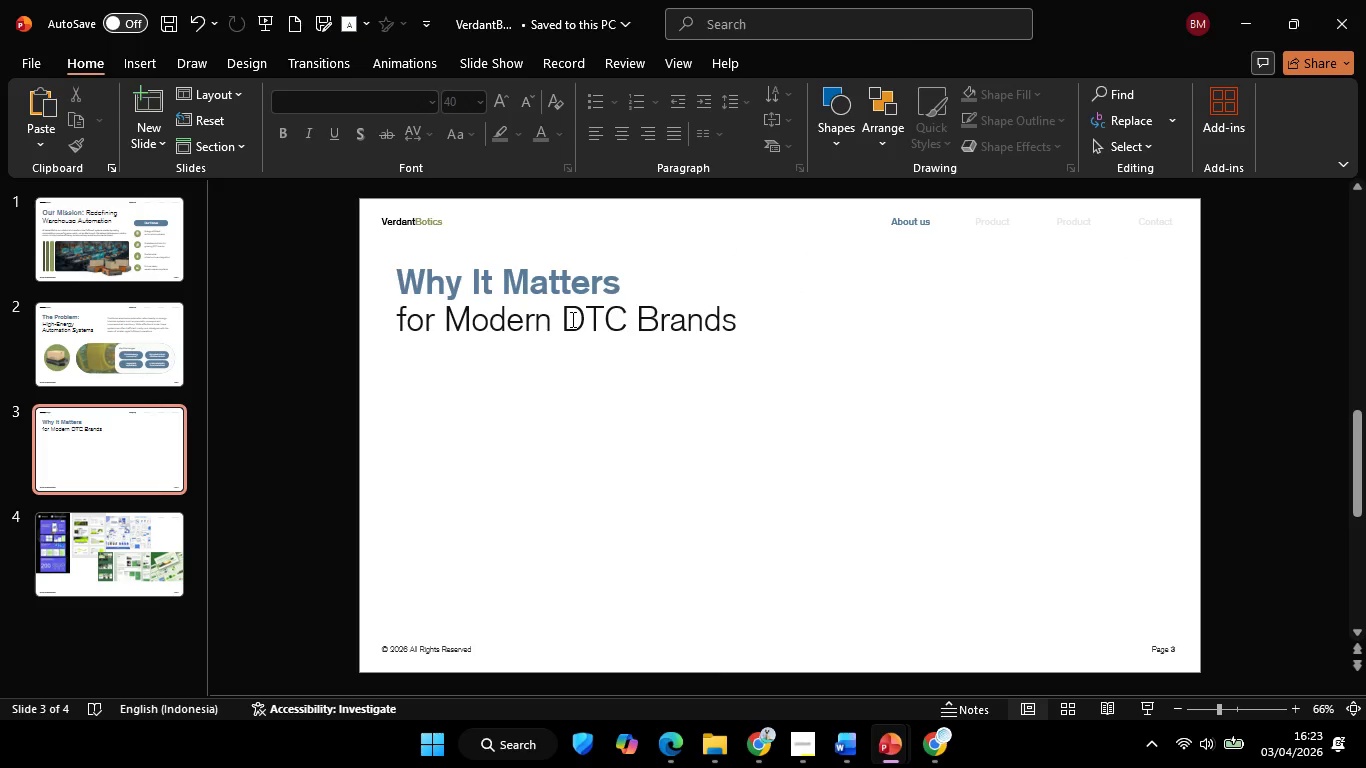 
double_click([571, 319])
 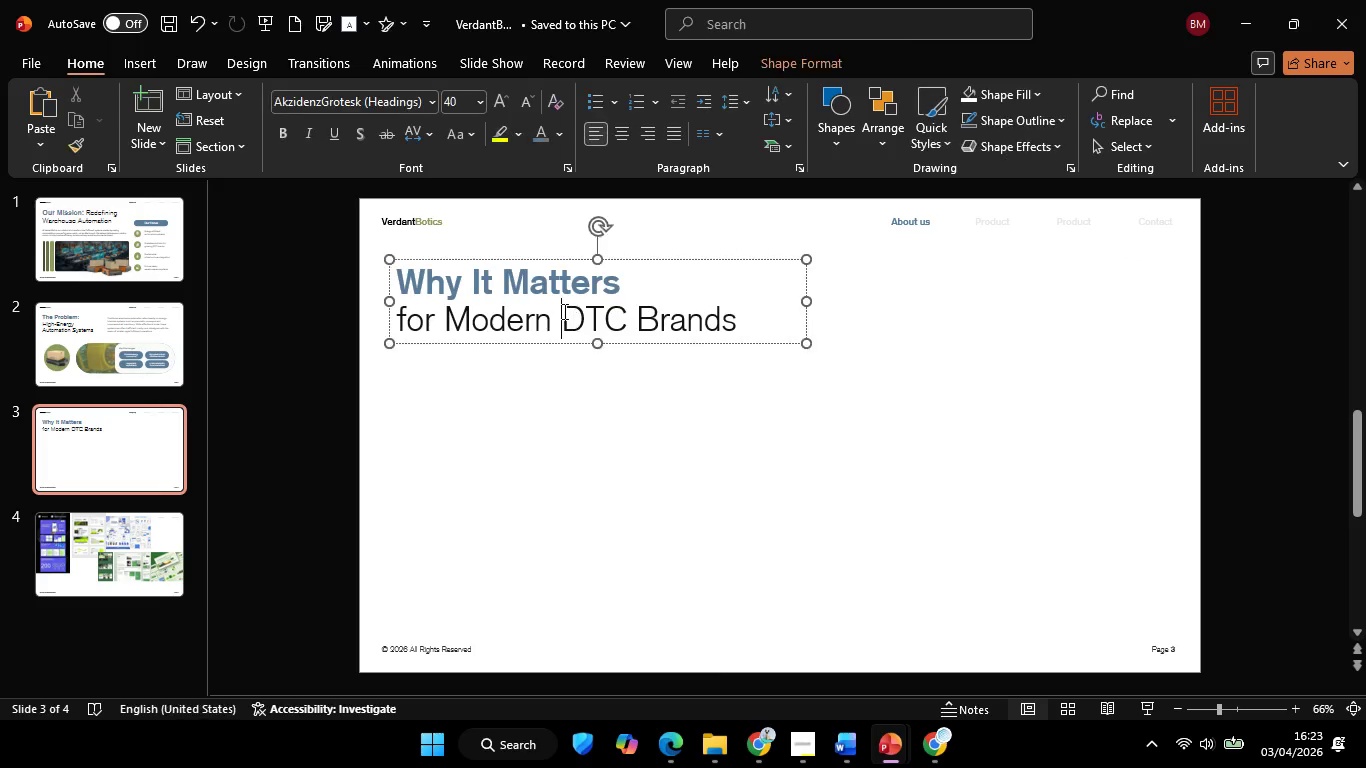 
key(Control+A)
 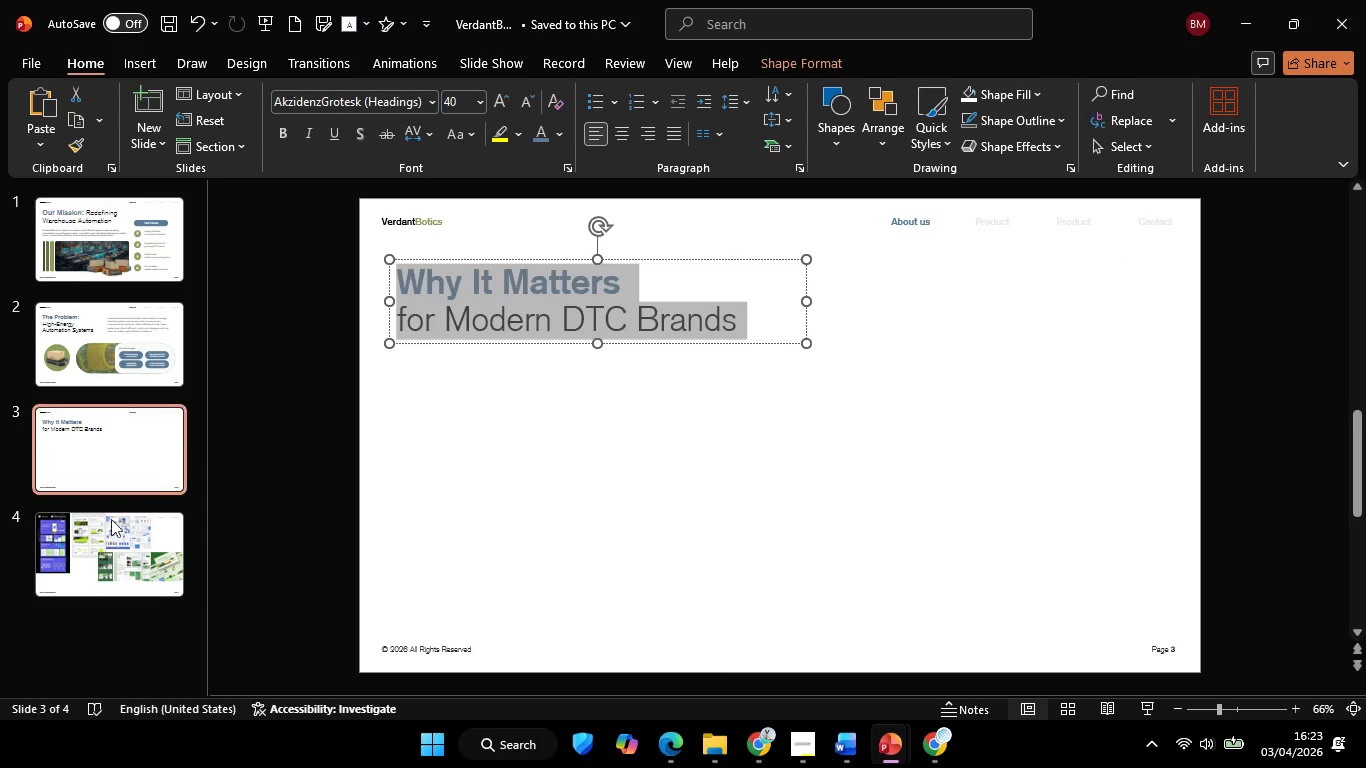 
left_click([96, 560])
 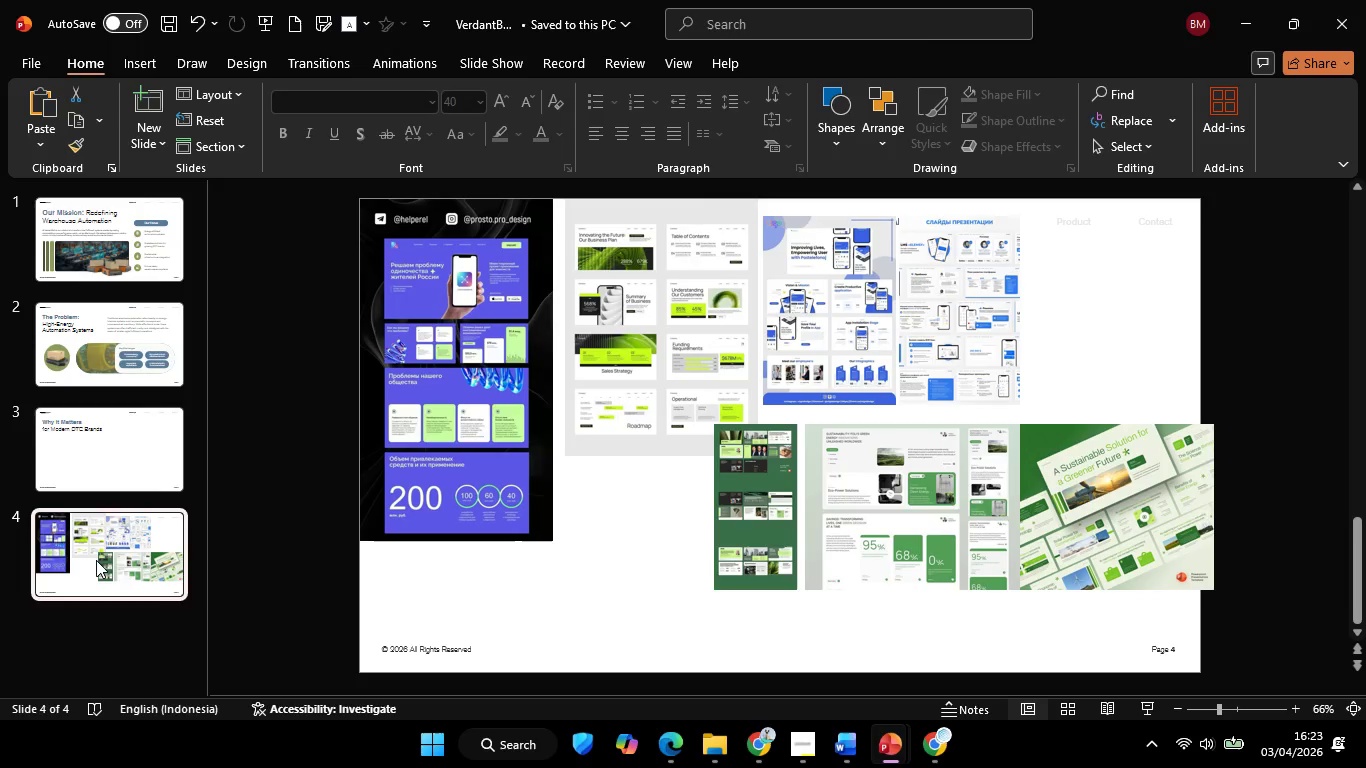 
wait(5.44)
 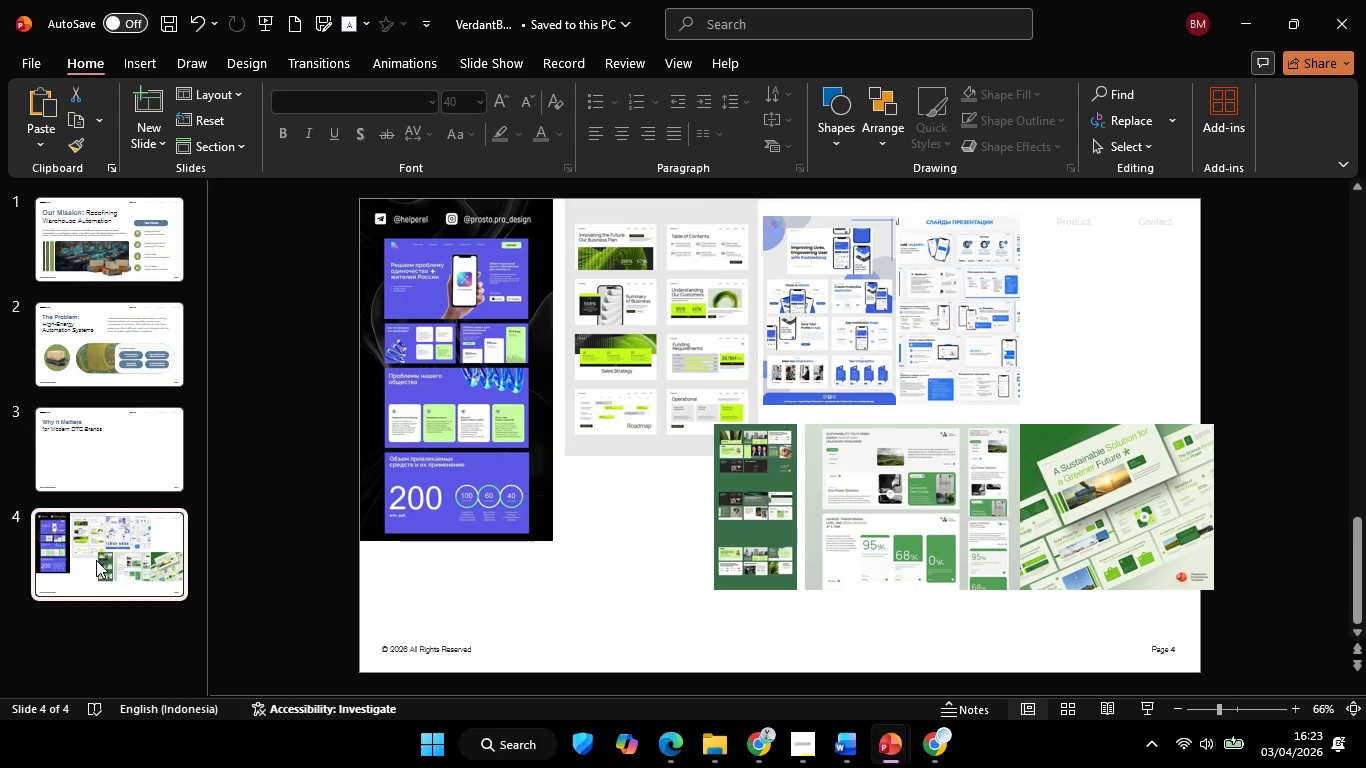 
left_click([112, 455])
 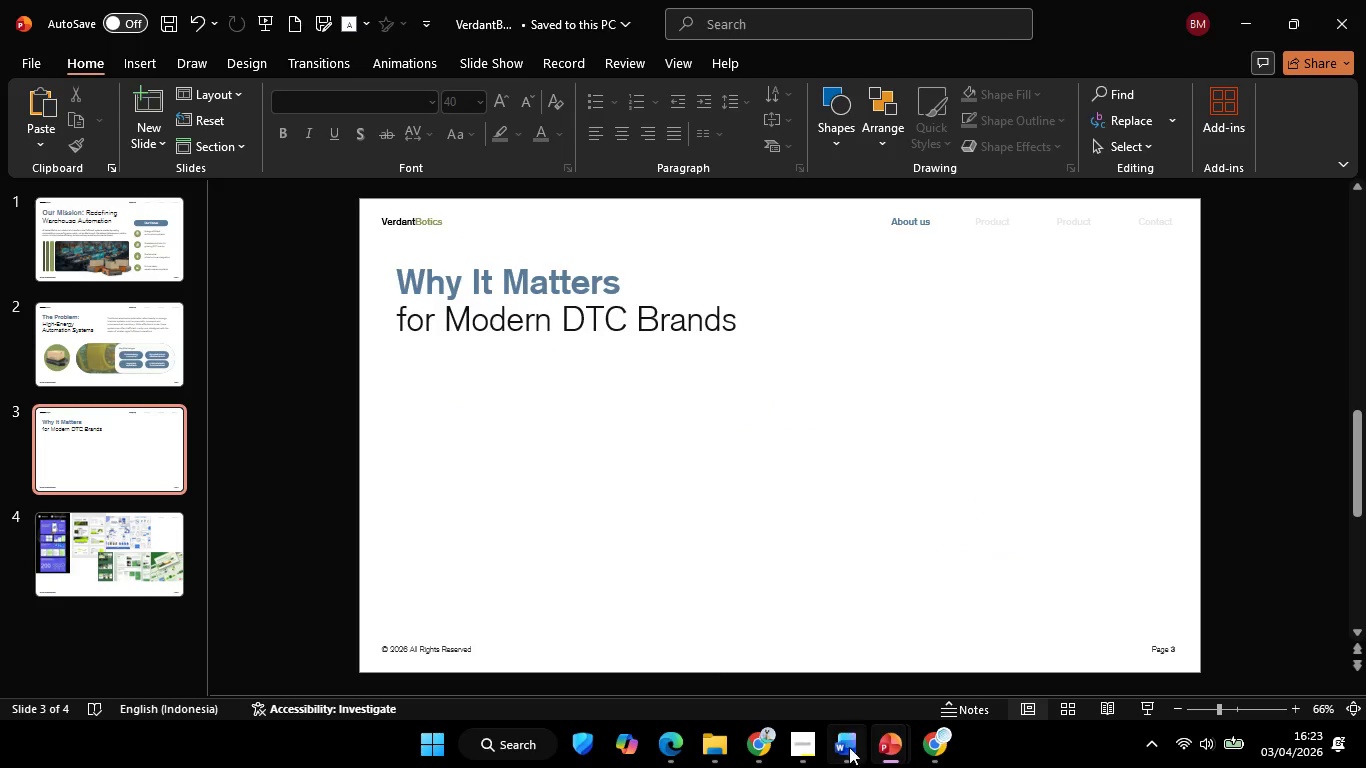 
left_click([849, 754])
 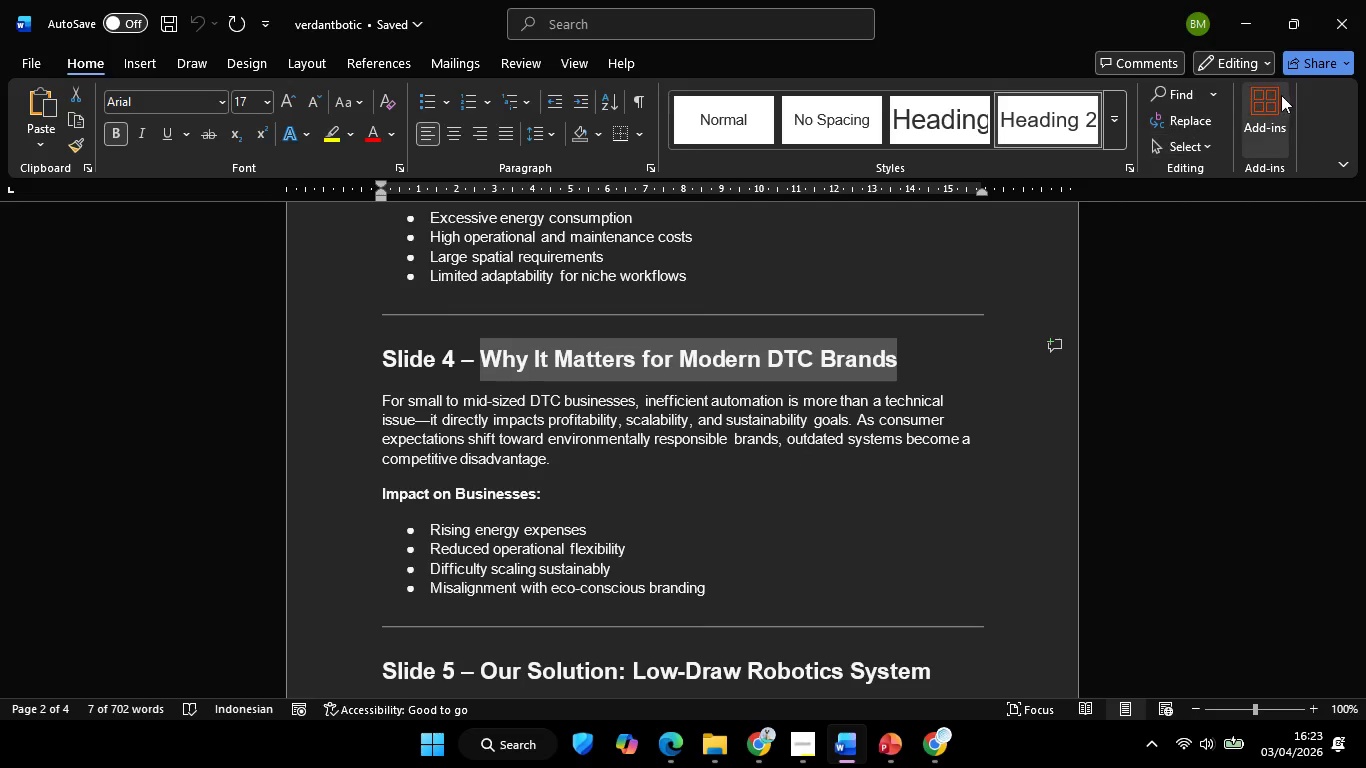 
left_click([1258, 31])
 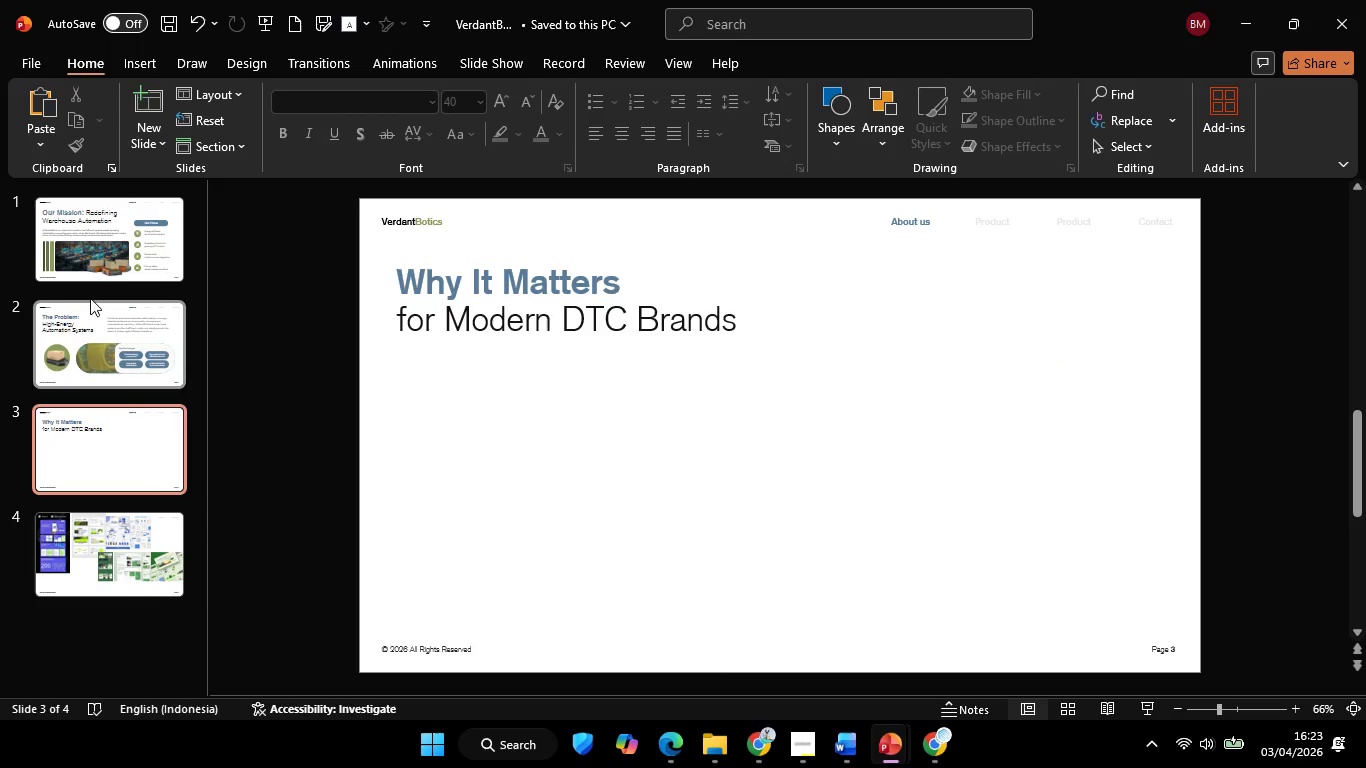 
left_click_drag(start_coordinate=[94, 236], to_coordinate=[98, 244])
 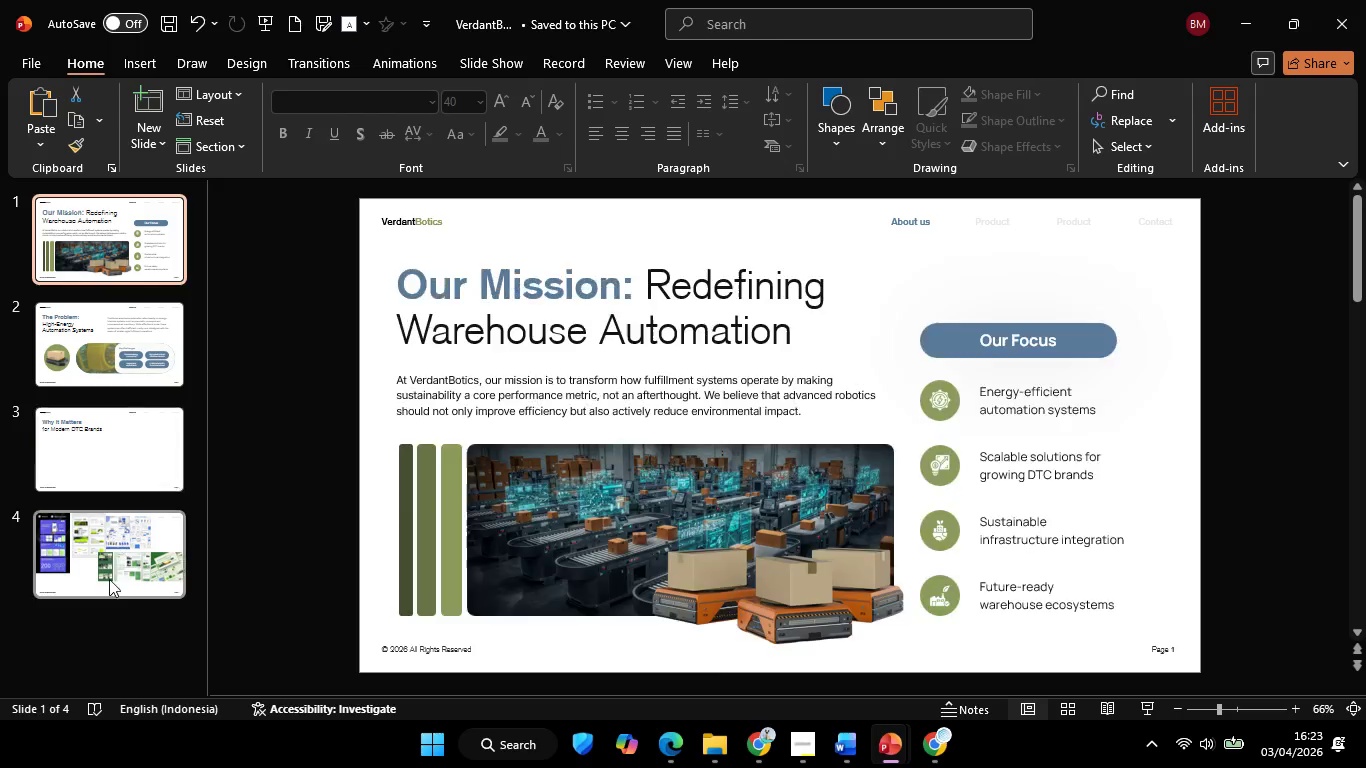 
left_click([101, 584])
 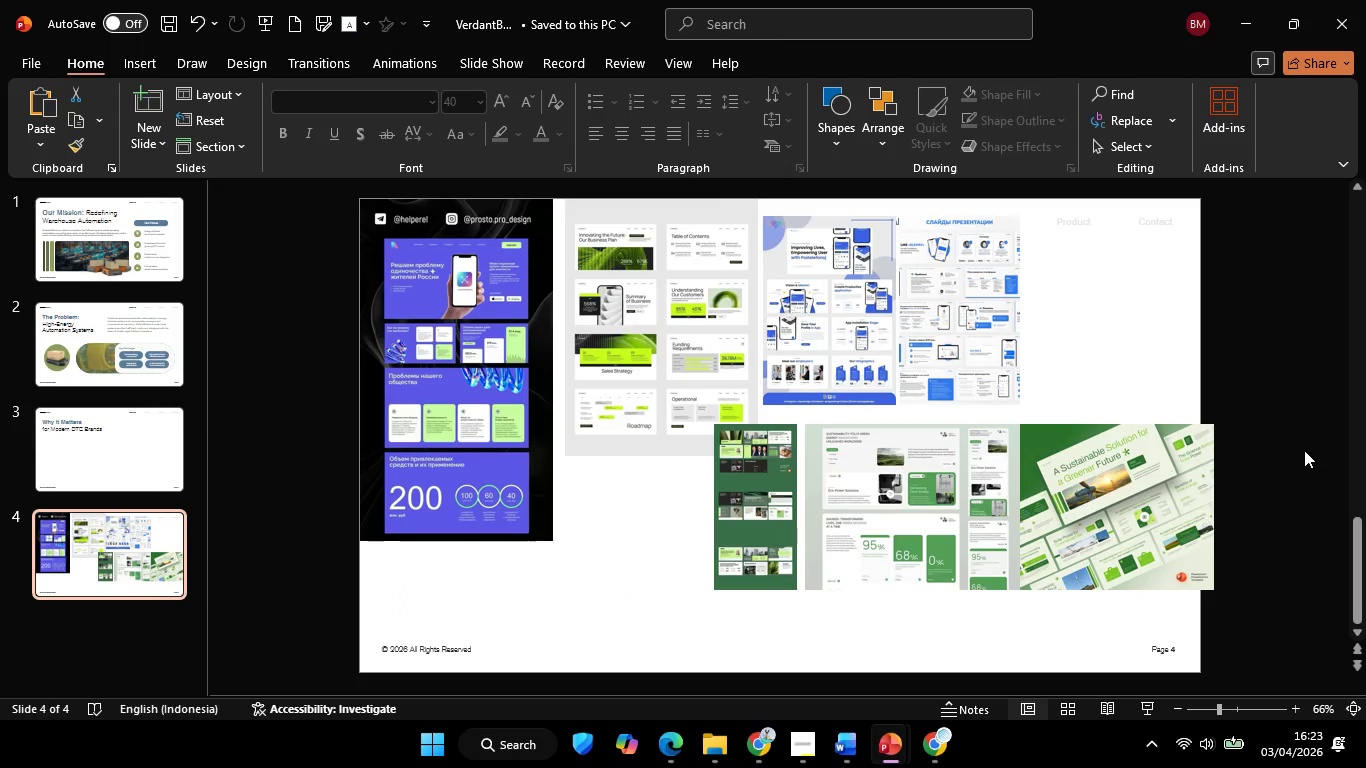 
left_click([1304, 450])
 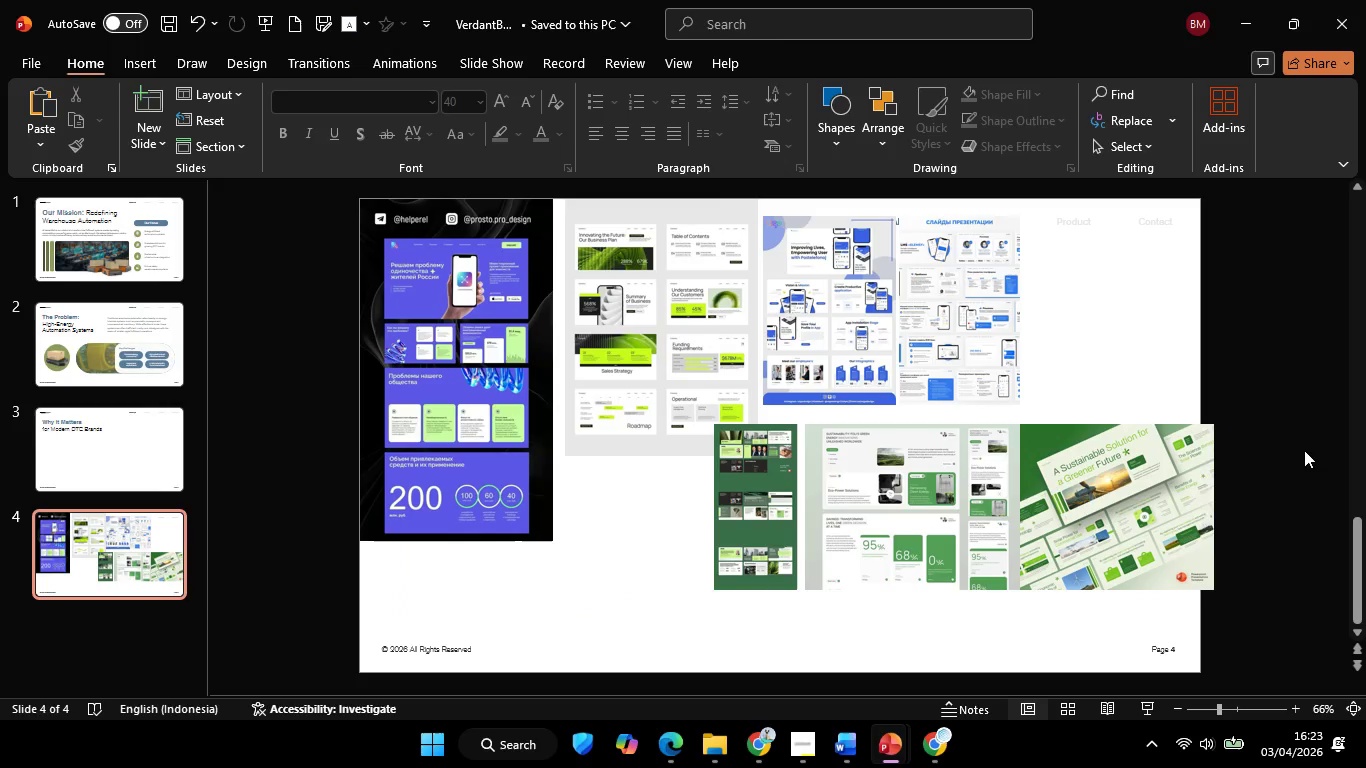 
wait(6.36)
 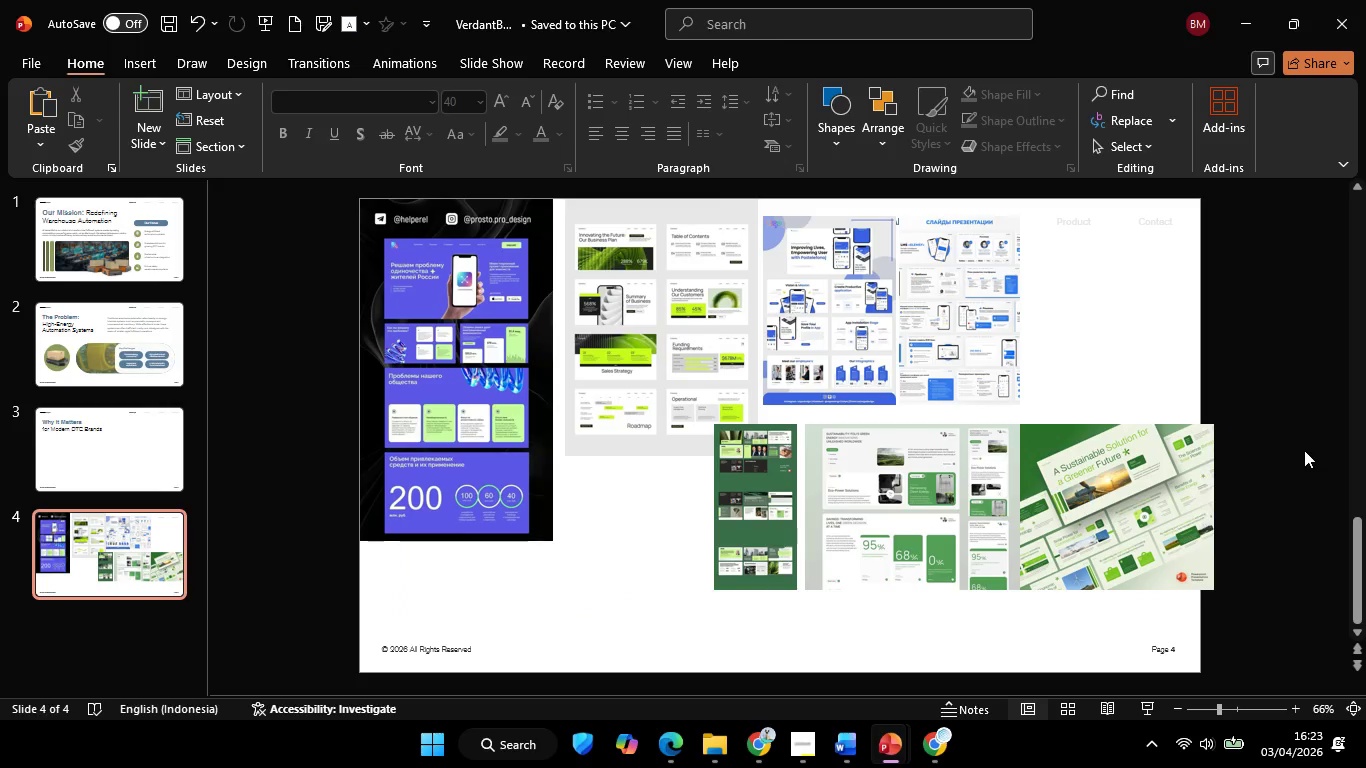 
left_click([902, 506])
 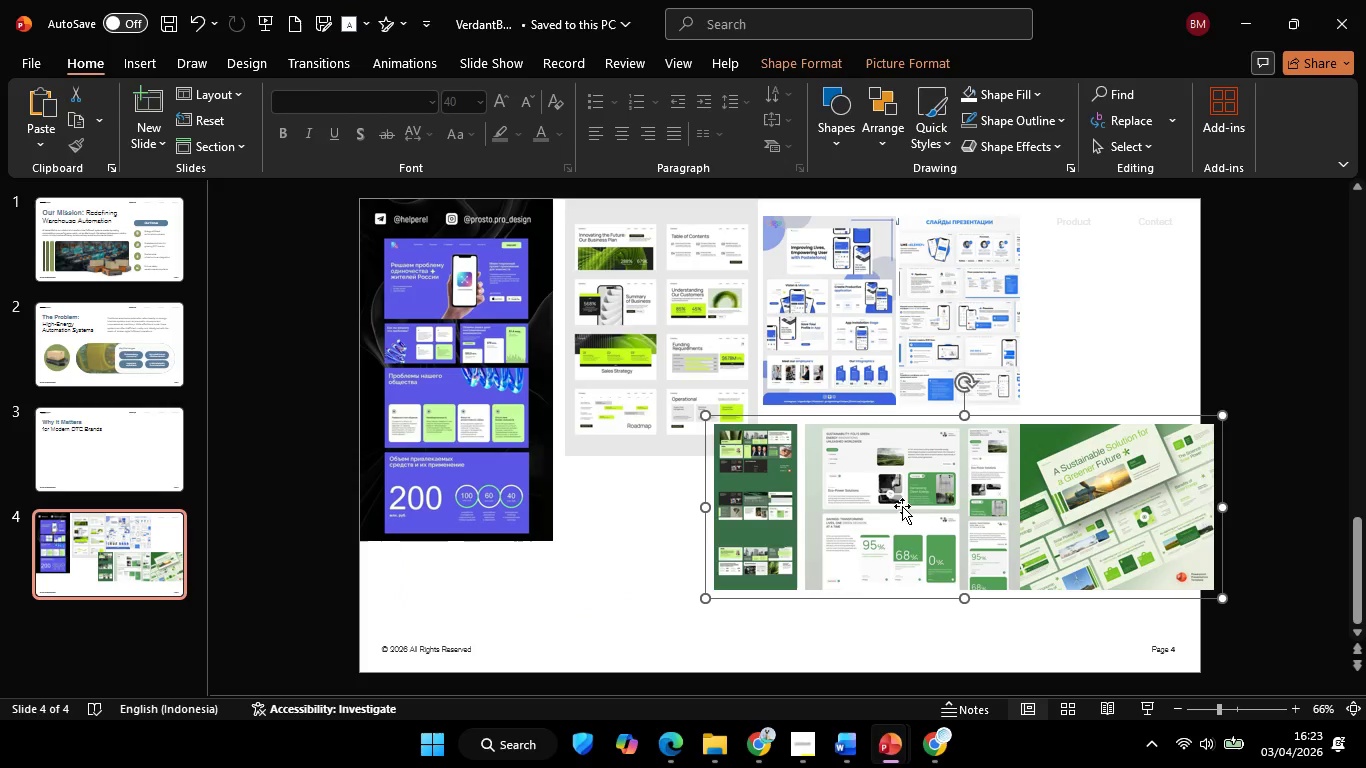 
left_click([902, 506])
 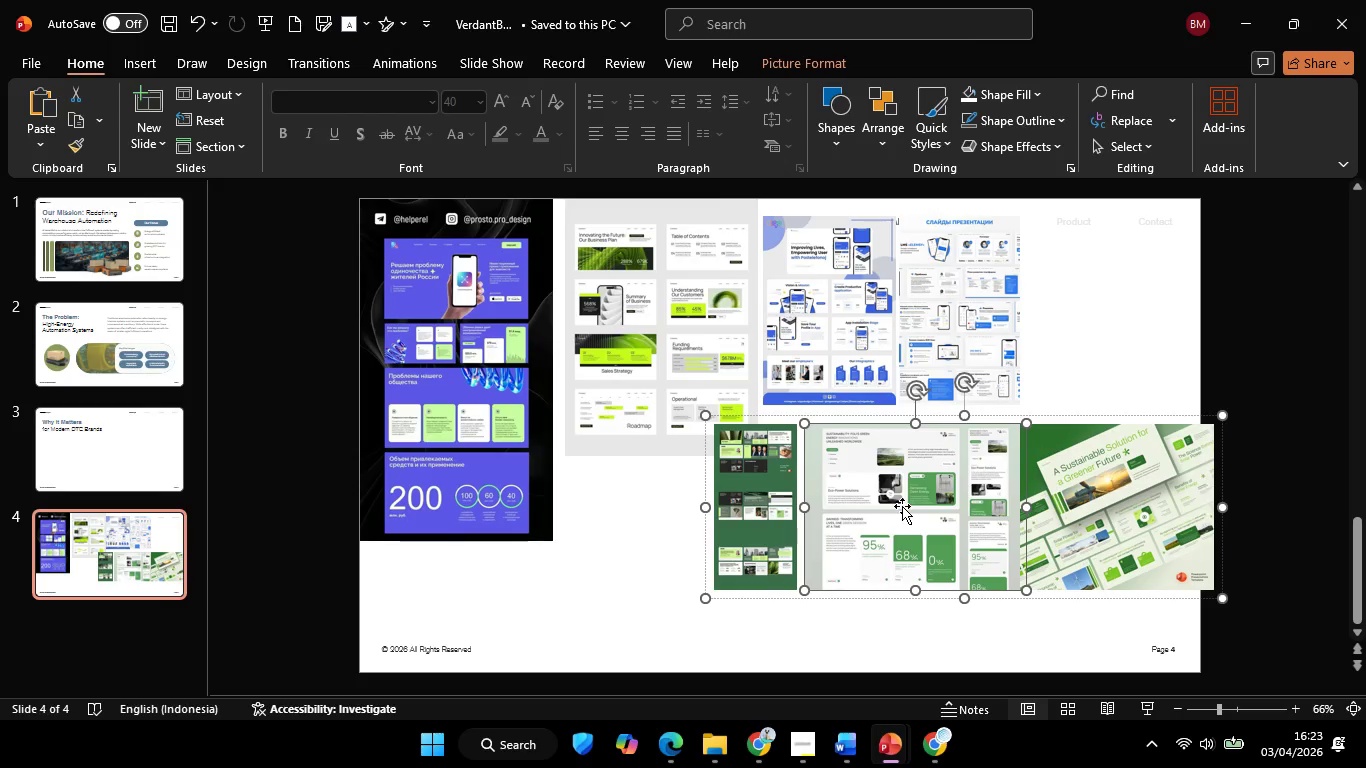 
hold_key(key=ControlLeft, duration=1.38)
scroll: coordinate [902, 506], scroll_direction: up, amount: 3.0
 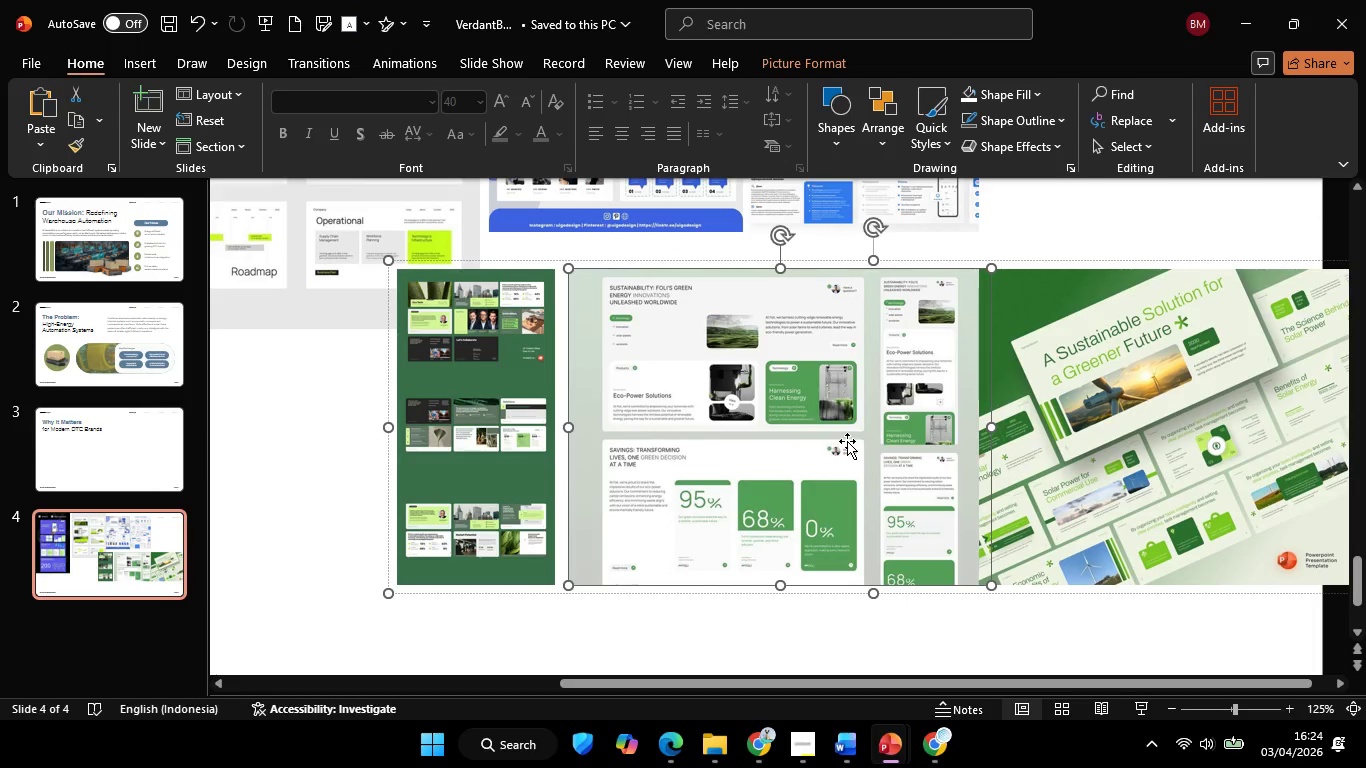 
left_click([1102, 476])
 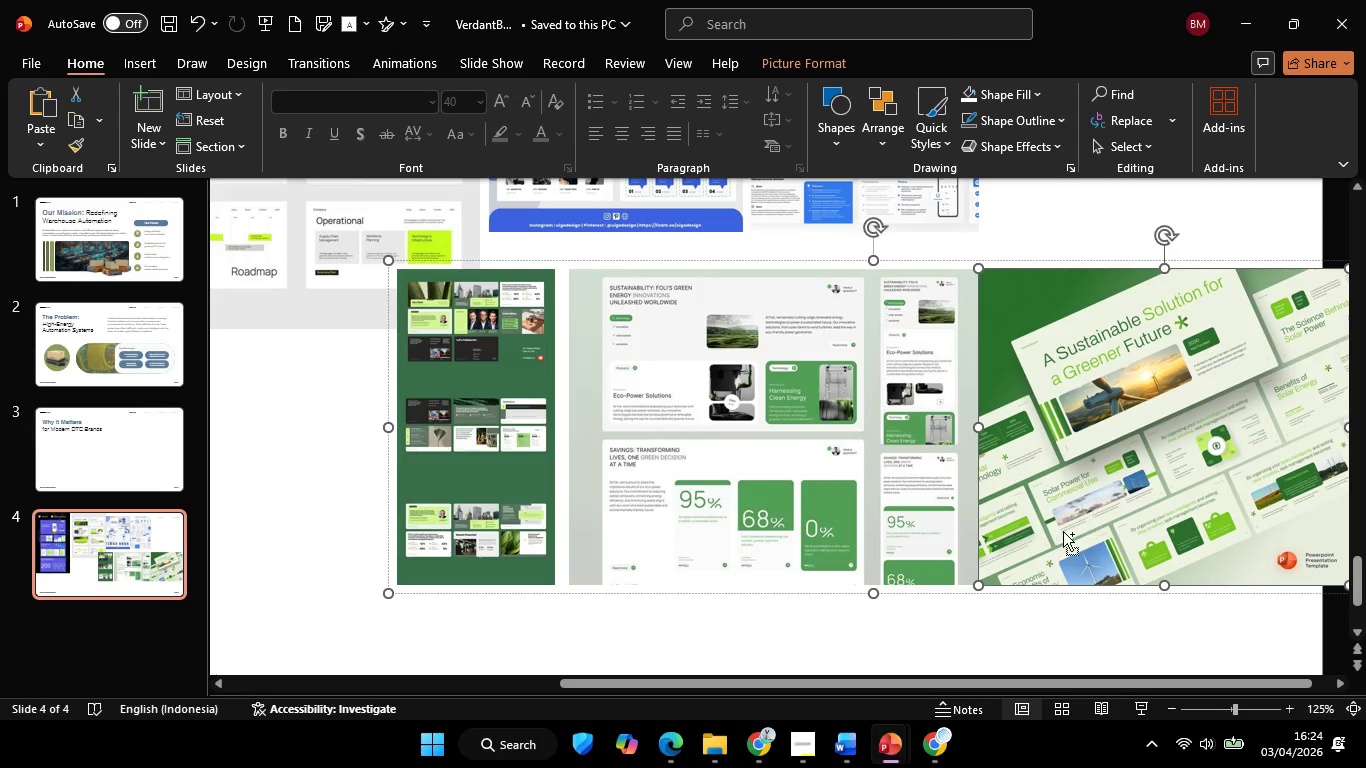 
key(Control+ControlLeft)
 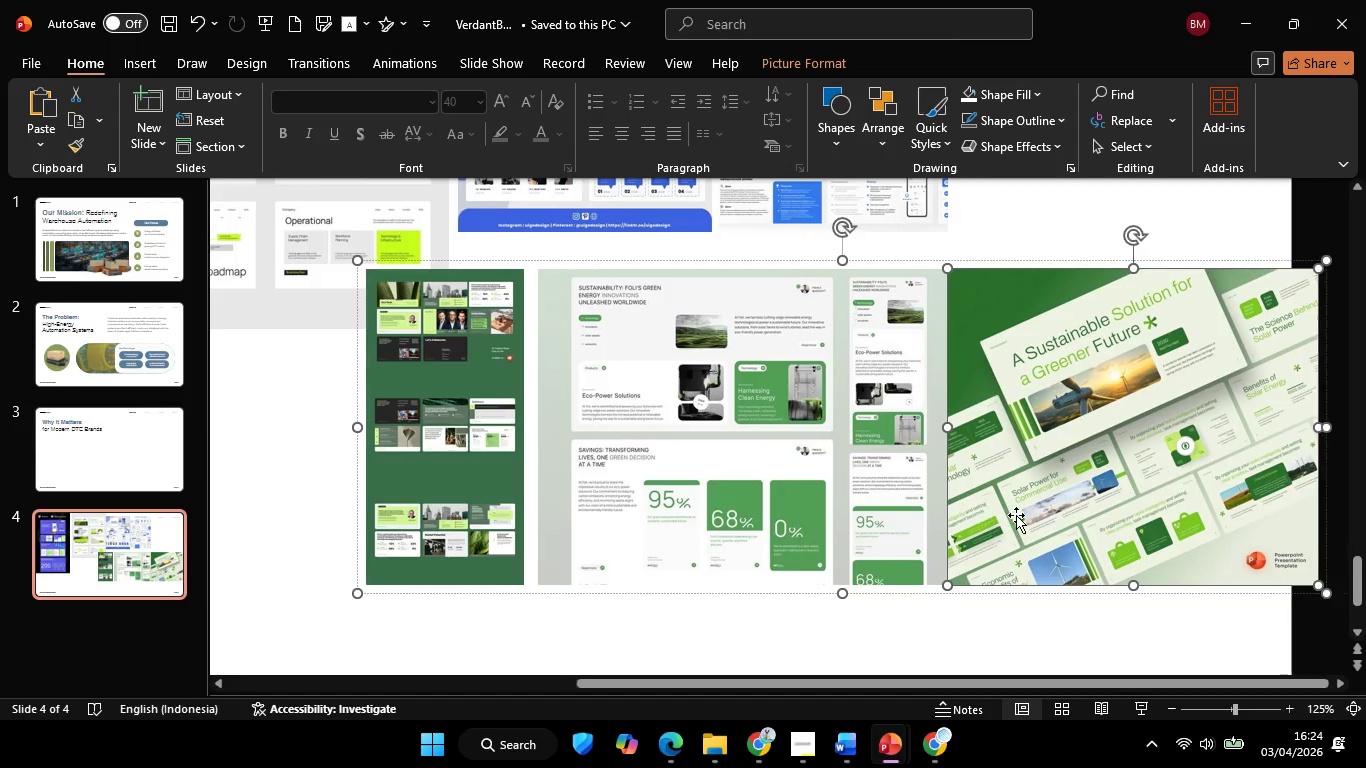 
scroll: coordinate [1016, 515], scroll_direction: down, amount: 6.0
 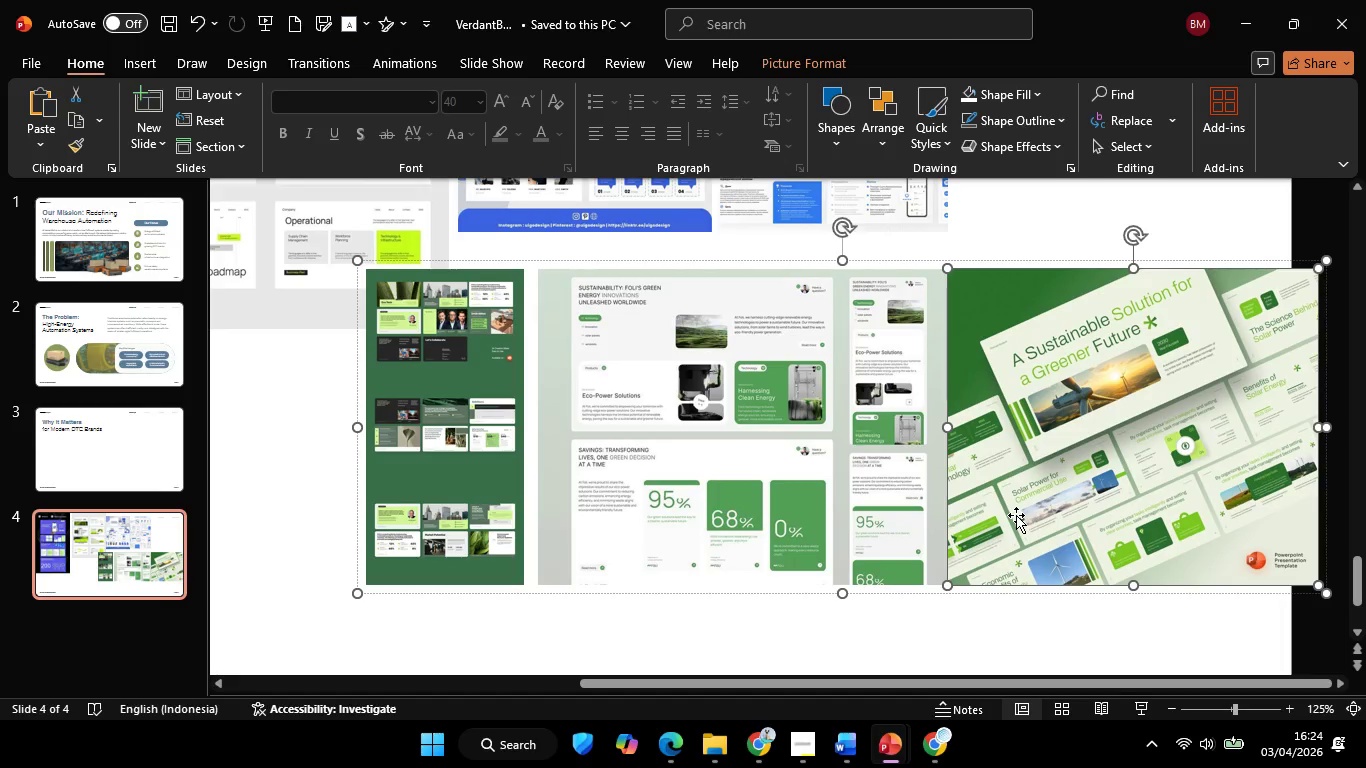 
hold_key(key=ControlLeft, duration=3.28)
scroll: coordinate [1016, 515], scroll_direction: down, amount: 1.0
 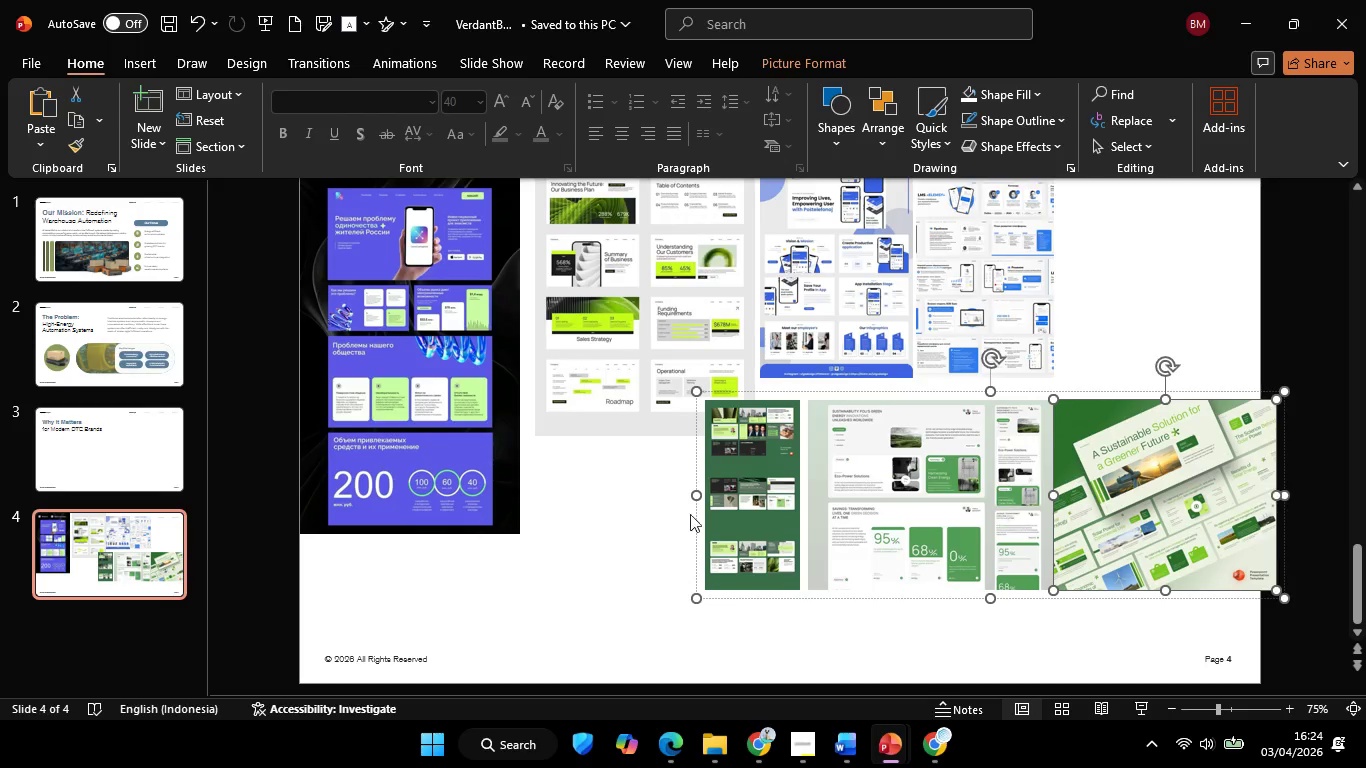 
left_click([601, 525])
 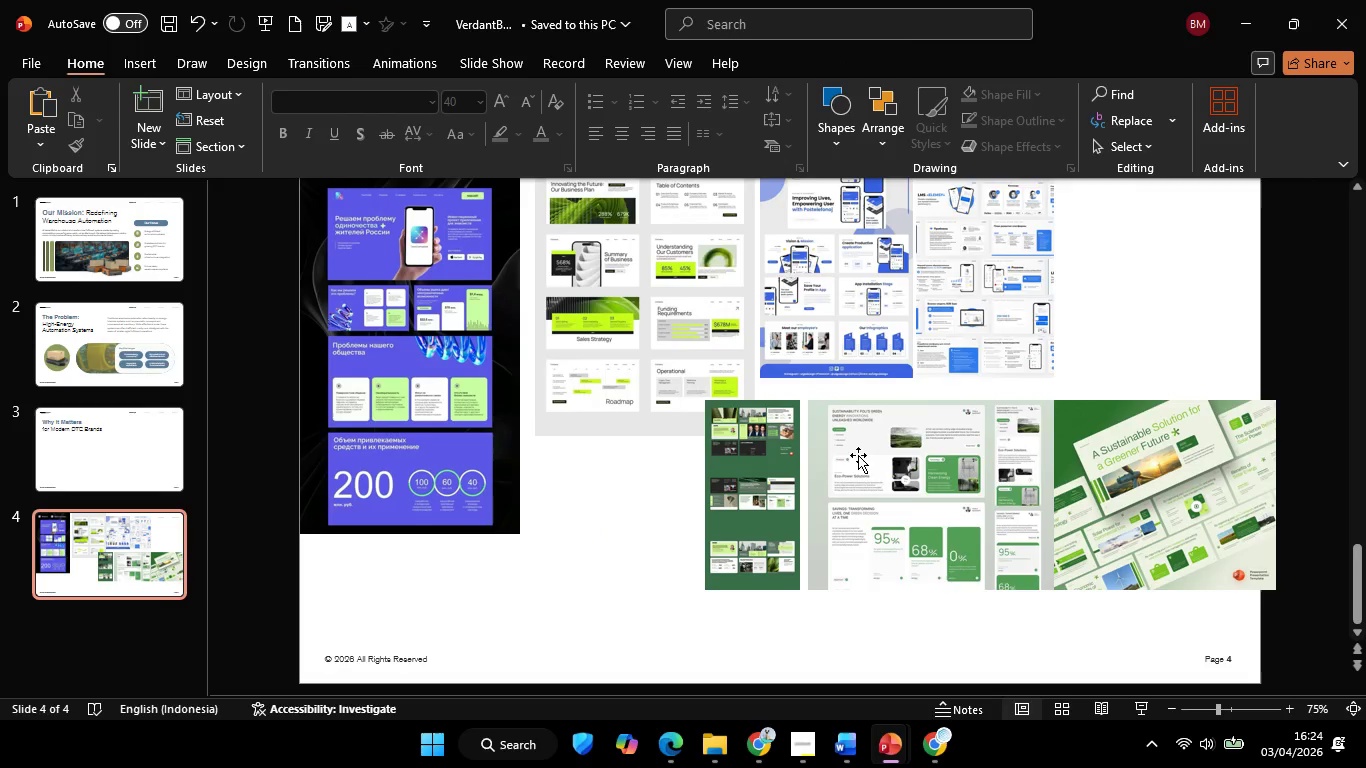 
scroll: coordinate [866, 455], scroll_direction: up, amount: 3.0
 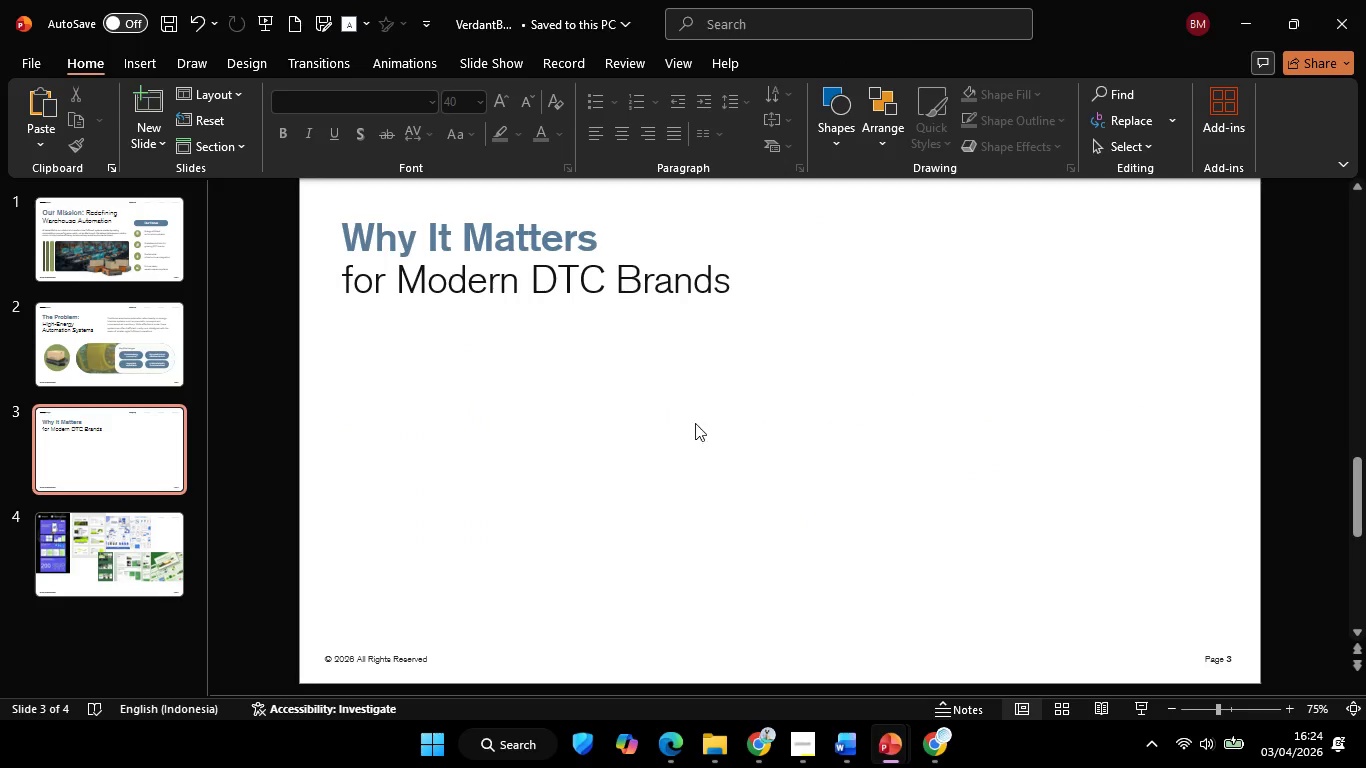 
scroll: coordinate [640, 451], scroll_direction: down, amount: 2.0
 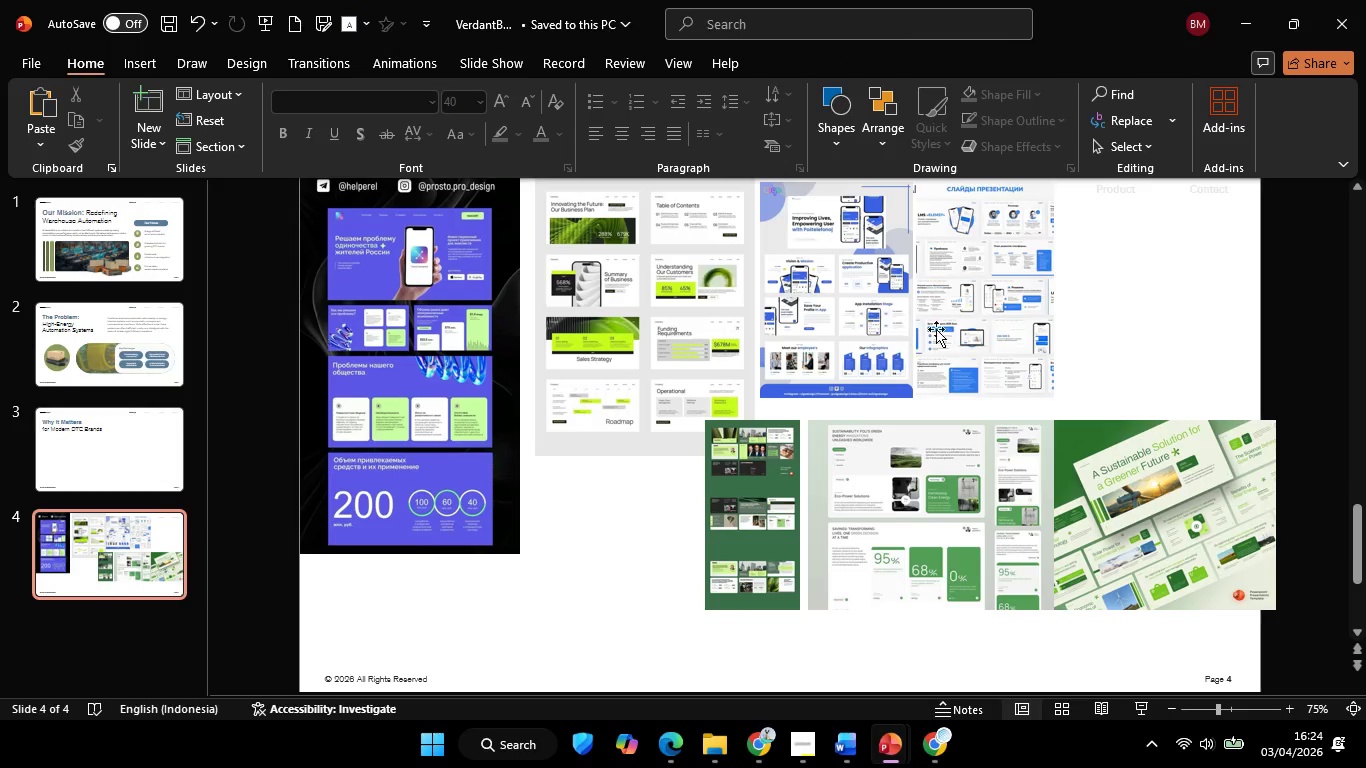 
left_click([1013, 308])
 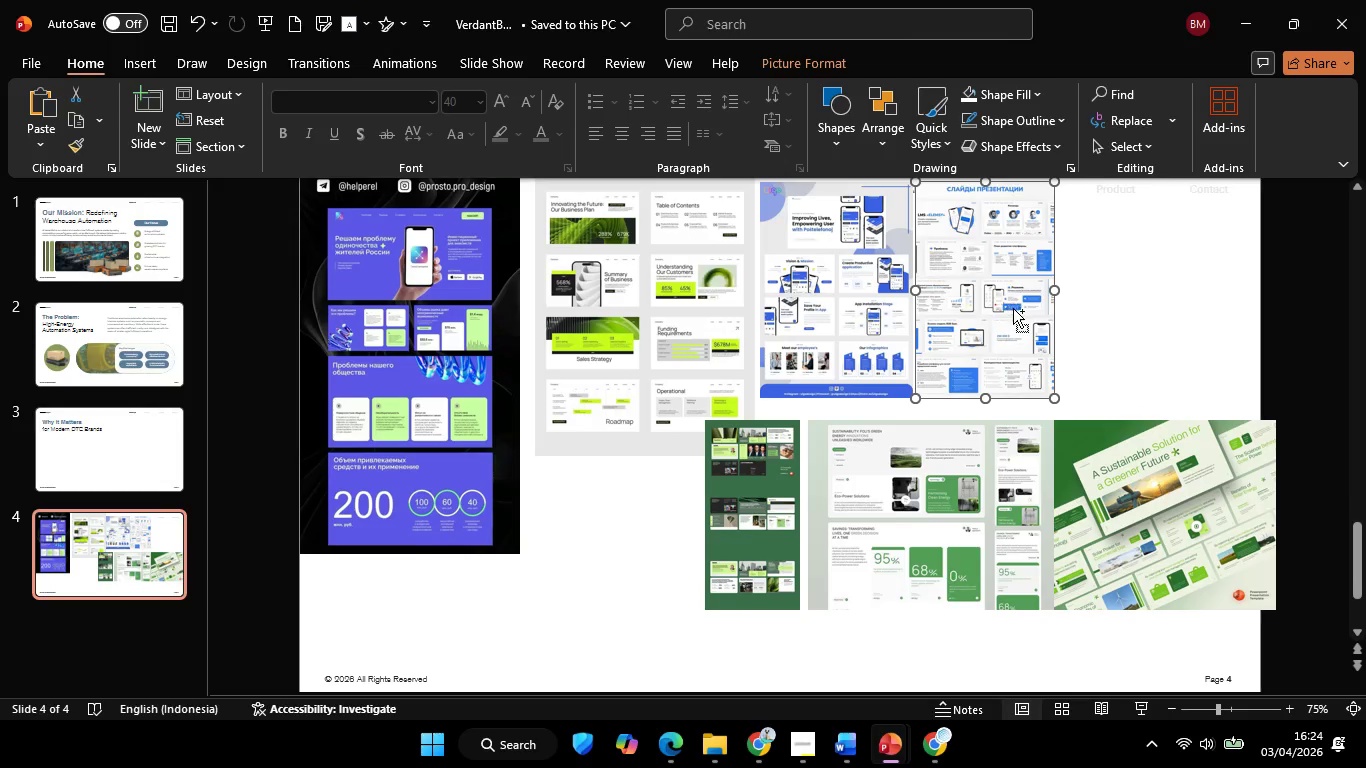 
hold_key(key=ControlLeft, duration=0.77)
scroll: coordinate [982, 353], scroll_direction: up, amount: 4.0
 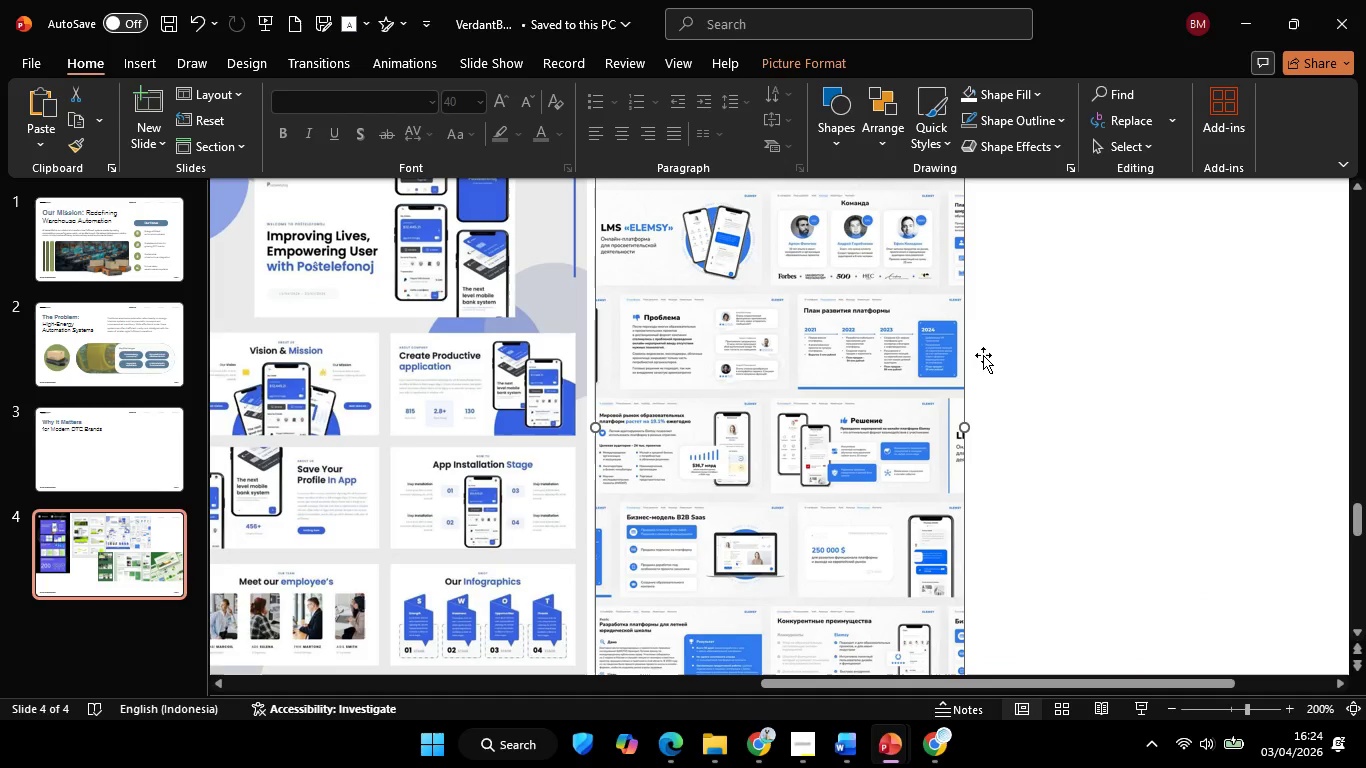 
hold_key(key=ControlLeft, duration=0.77)
scroll: coordinate [983, 355], scroll_direction: down, amount: 1.0
 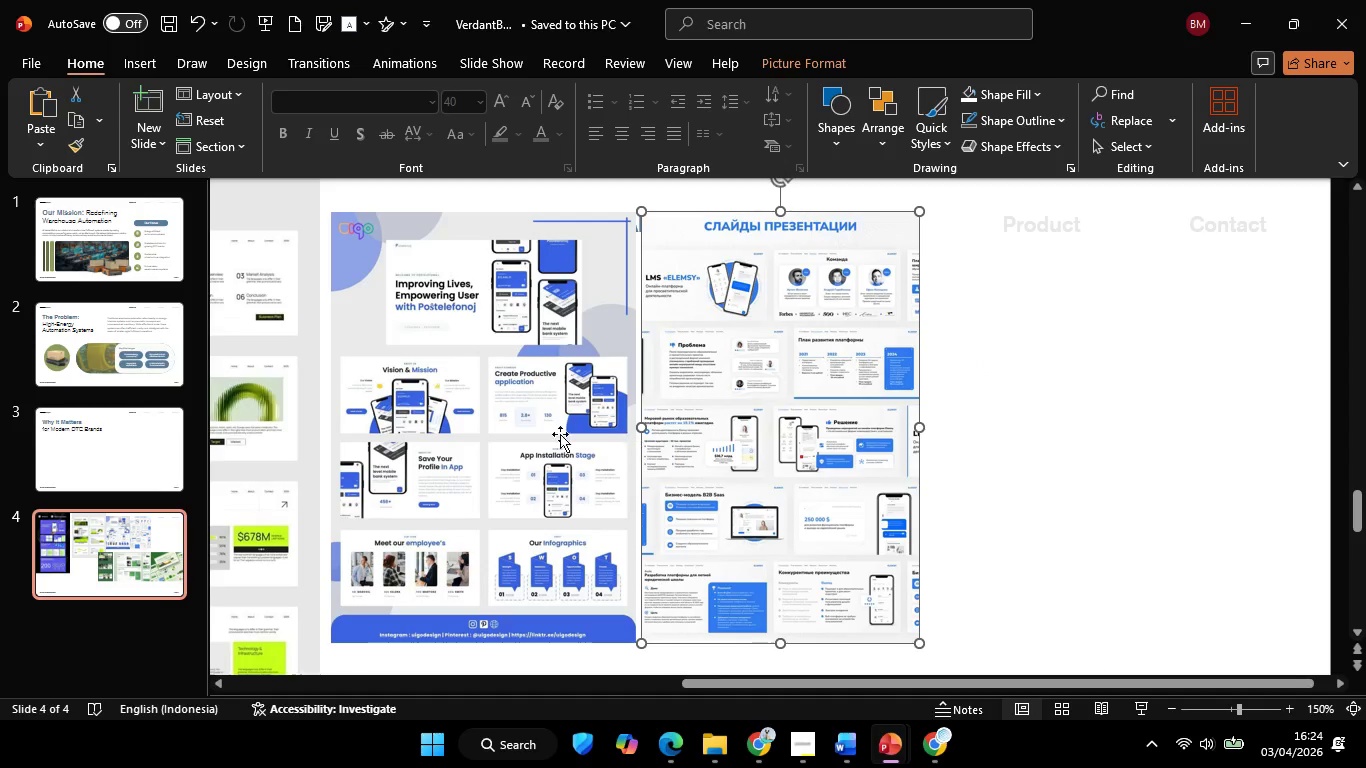 
left_click([558, 433])
 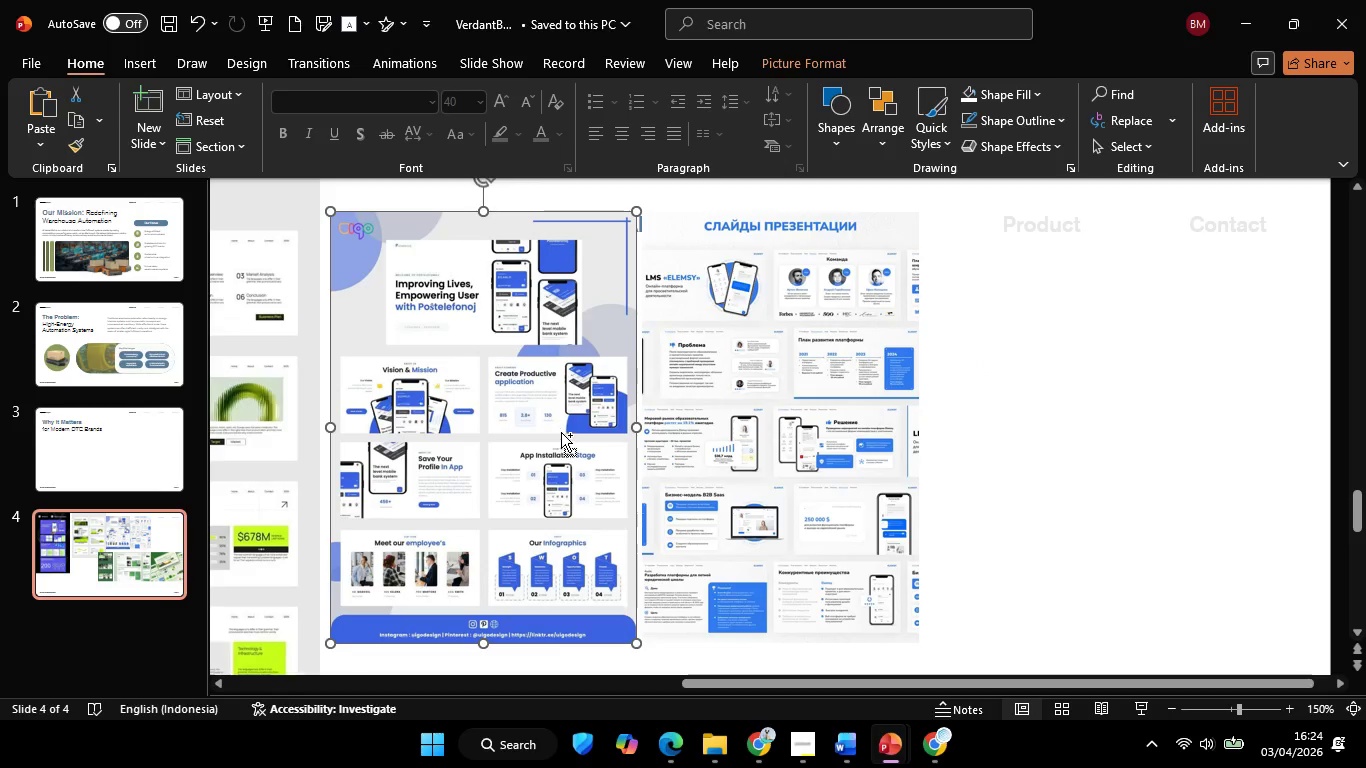 
hold_key(key=ControlLeft, duration=0.47)
 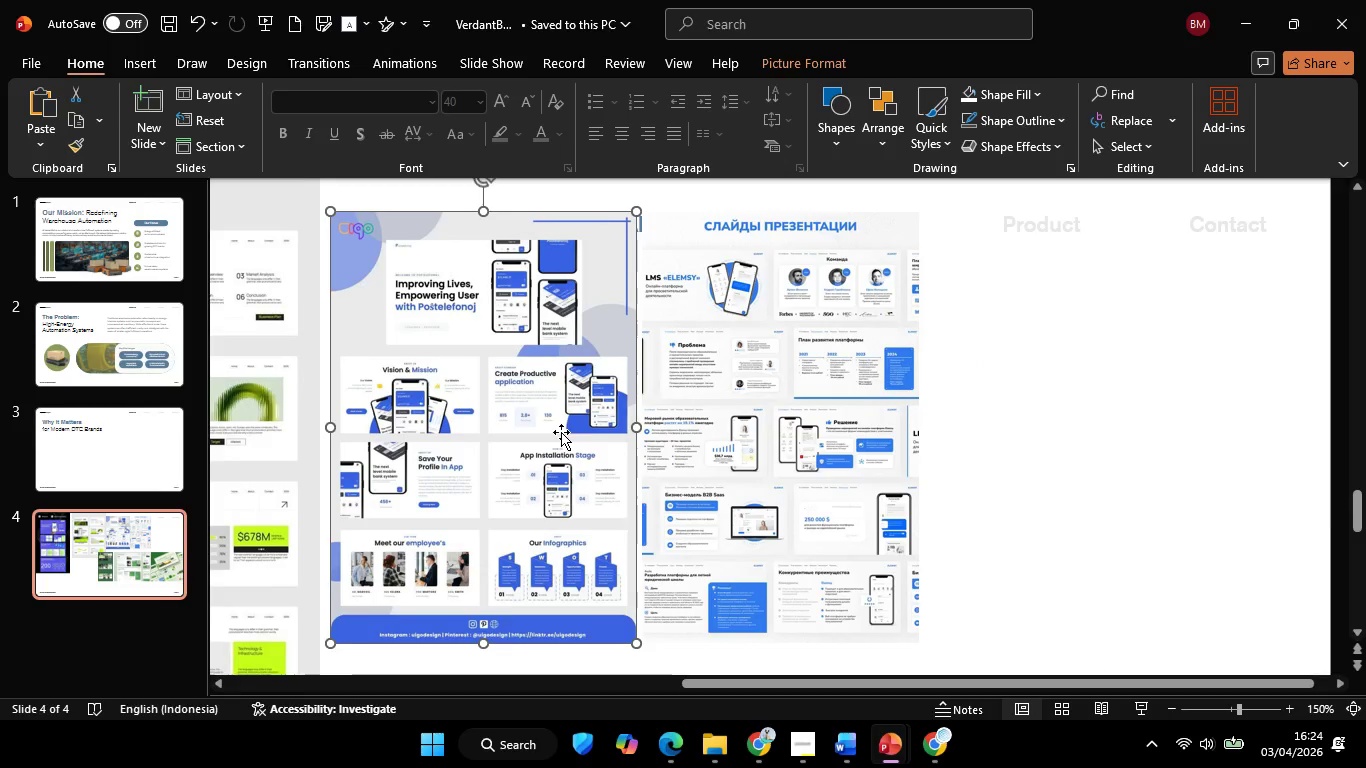 
scroll: coordinate [561, 432], scroll_direction: up, amount: 17.0
 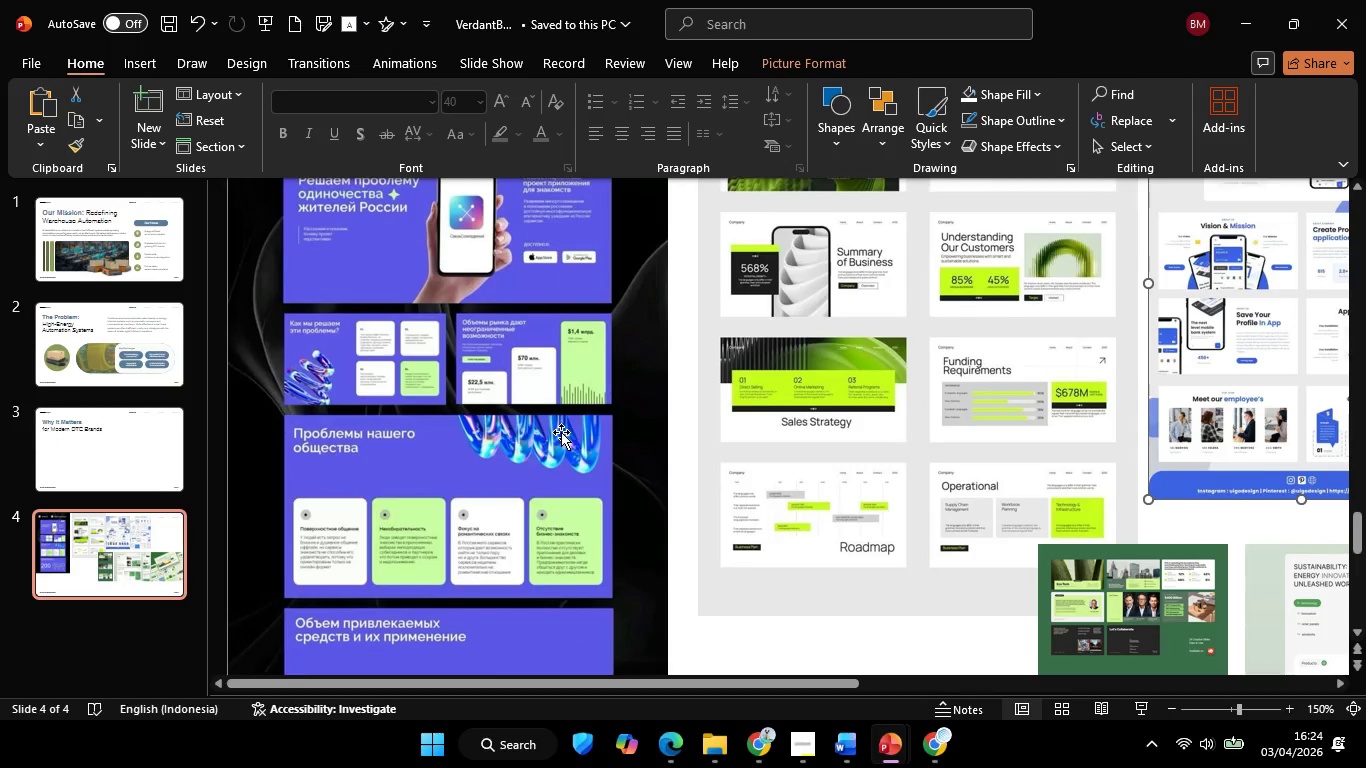 
hold_key(key=ControlLeft, duration=1.16)
scroll: coordinate [561, 432], scroll_direction: down, amount: 1.0
 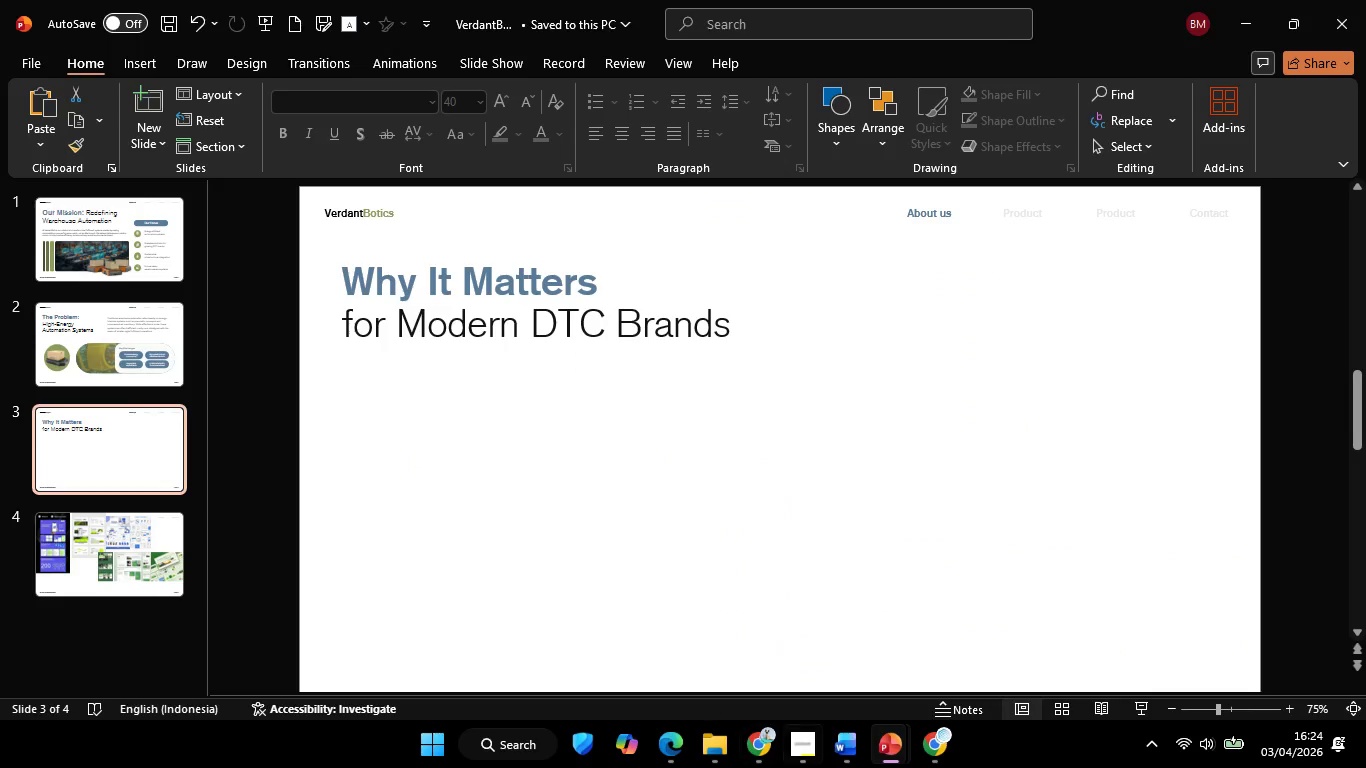 
left_click([751, 747])
 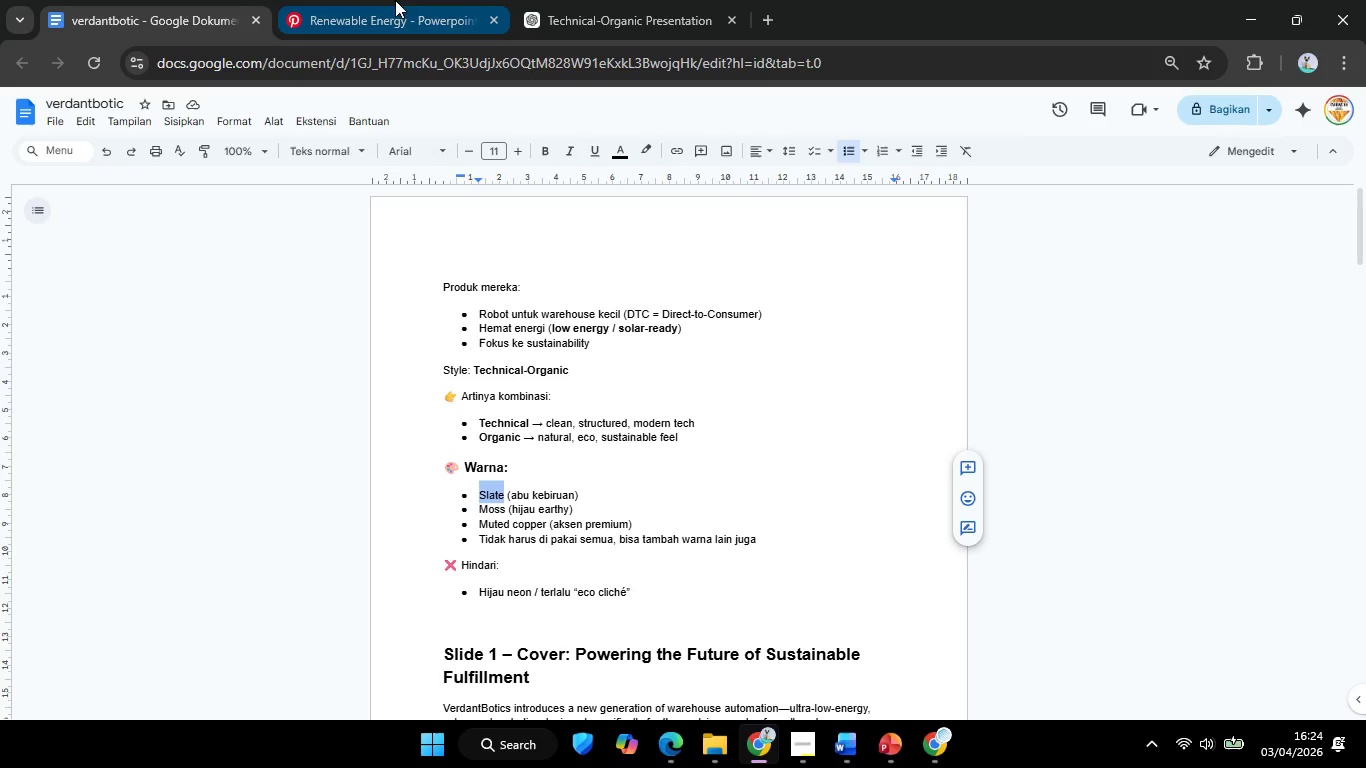 
left_click([371, 0])
 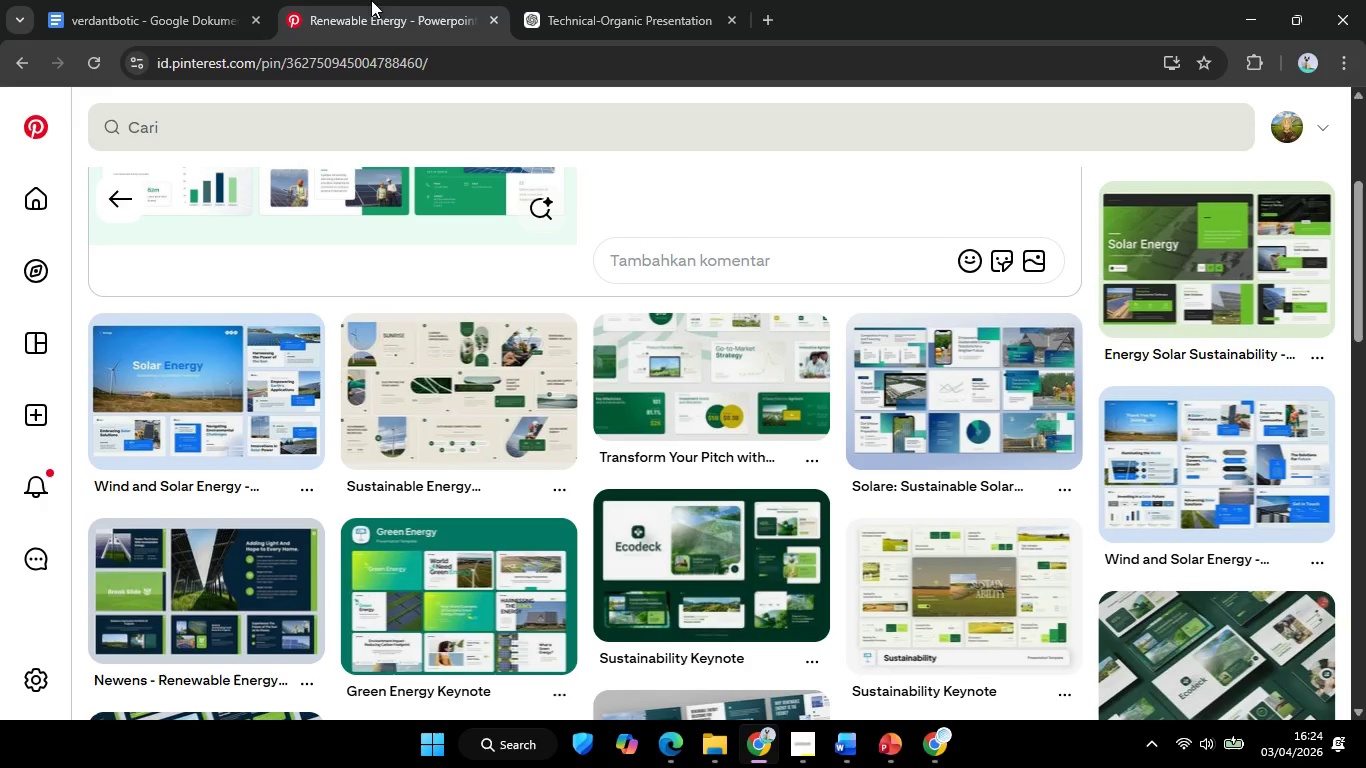 
wait(8.22)
 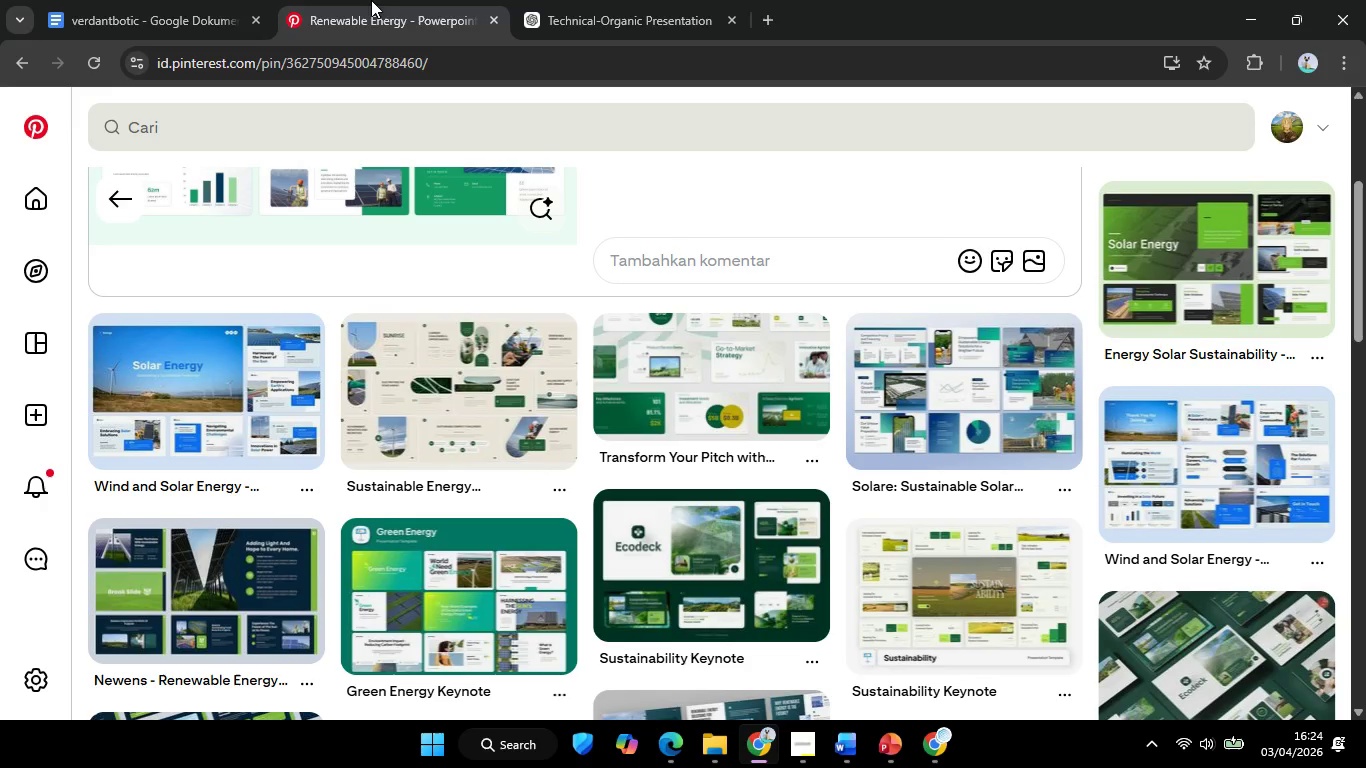 
scroll: coordinate [836, 430], scroll_direction: down, amount: 2.0
 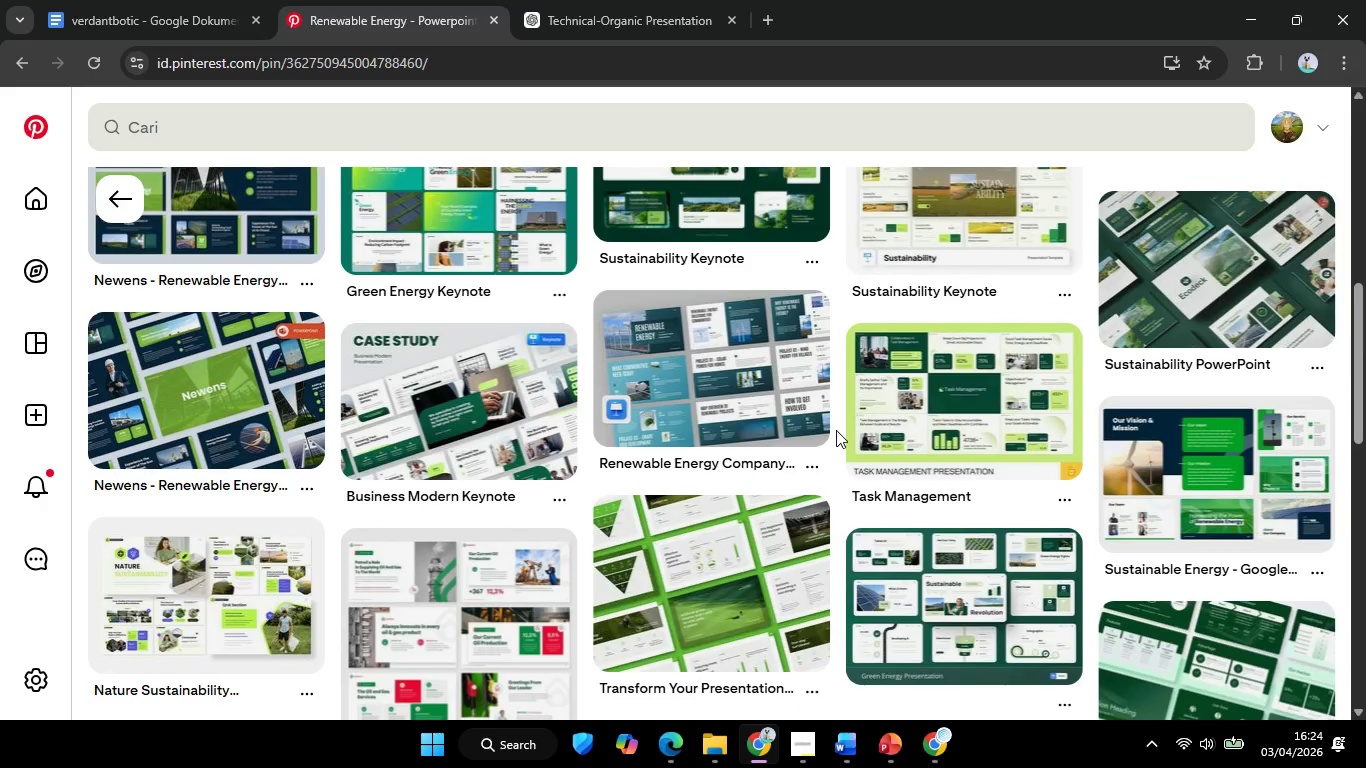 
scroll: coordinate [836, 430], scroll_direction: none, amount: 0.0
 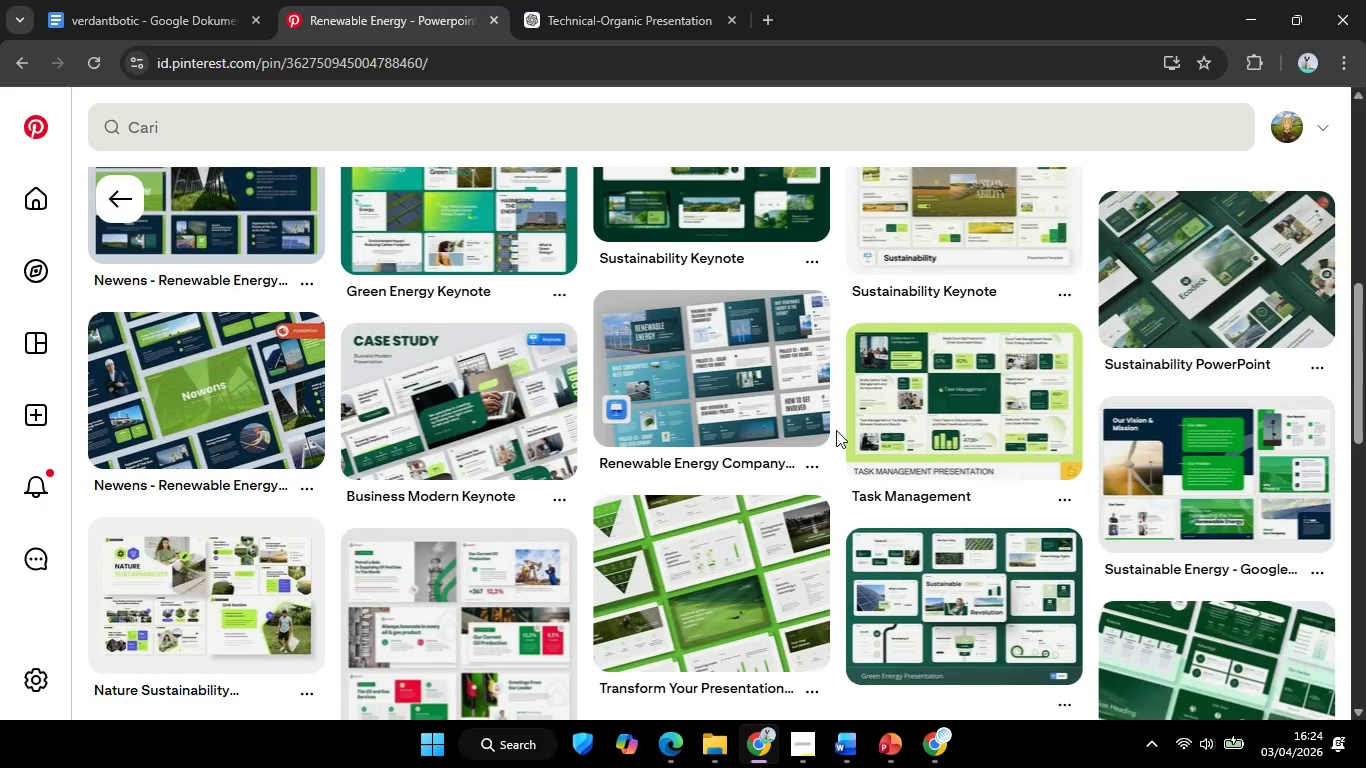 
scroll: coordinate [838, 430], scroll_direction: down, amount: 14.0
 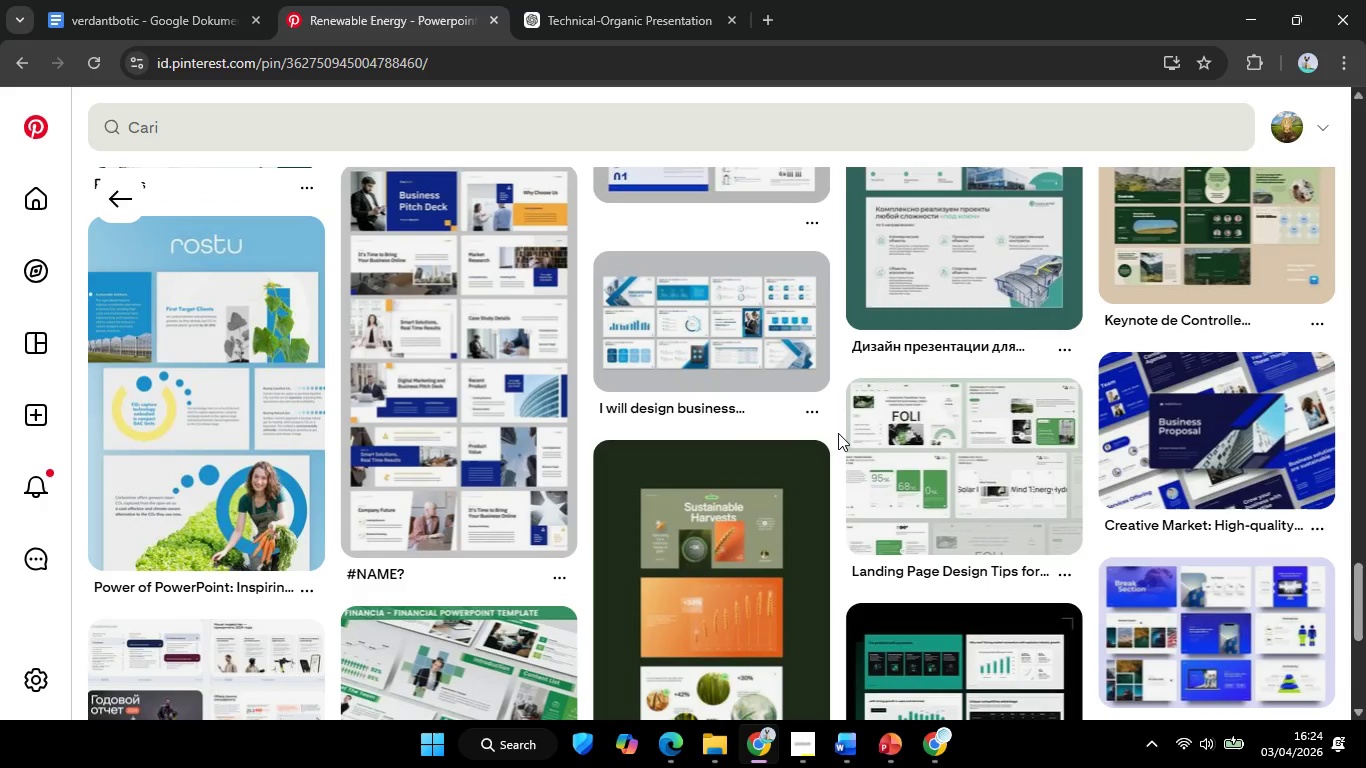 
scroll: coordinate [838, 433], scroll_direction: down, amount: 5.0
 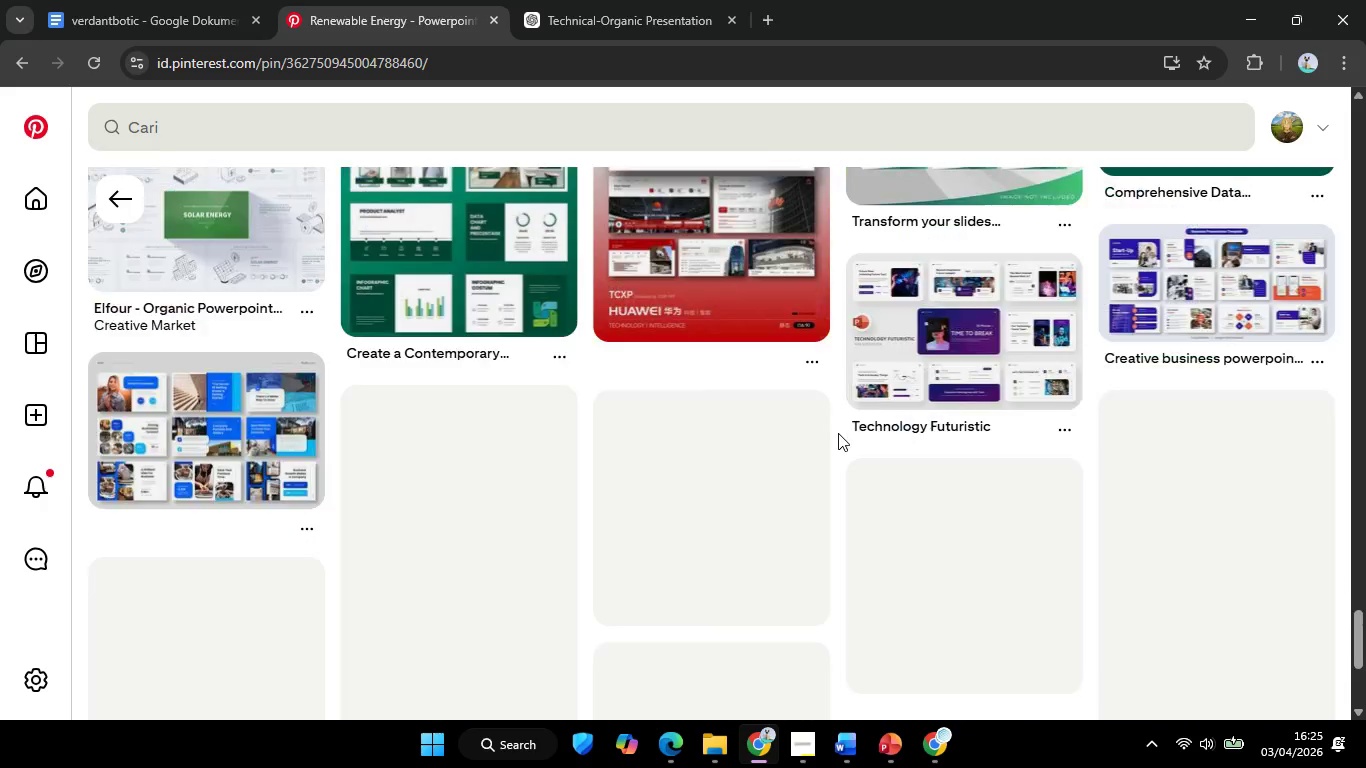 
scroll: coordinate [838, 434], scroll_direction: up, amount: 5.0
 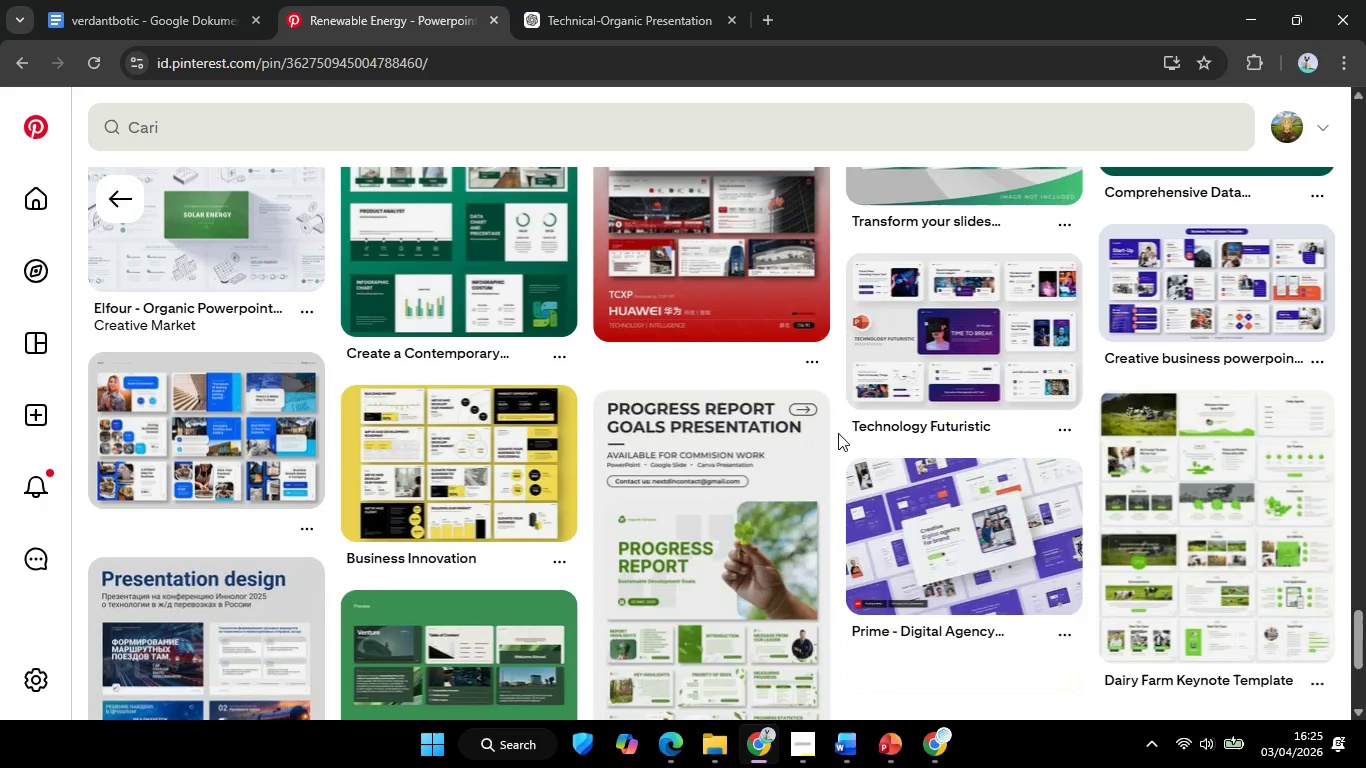 
scroll: coordinate [838, 434], scroll_direction: down, amount: 1.0
 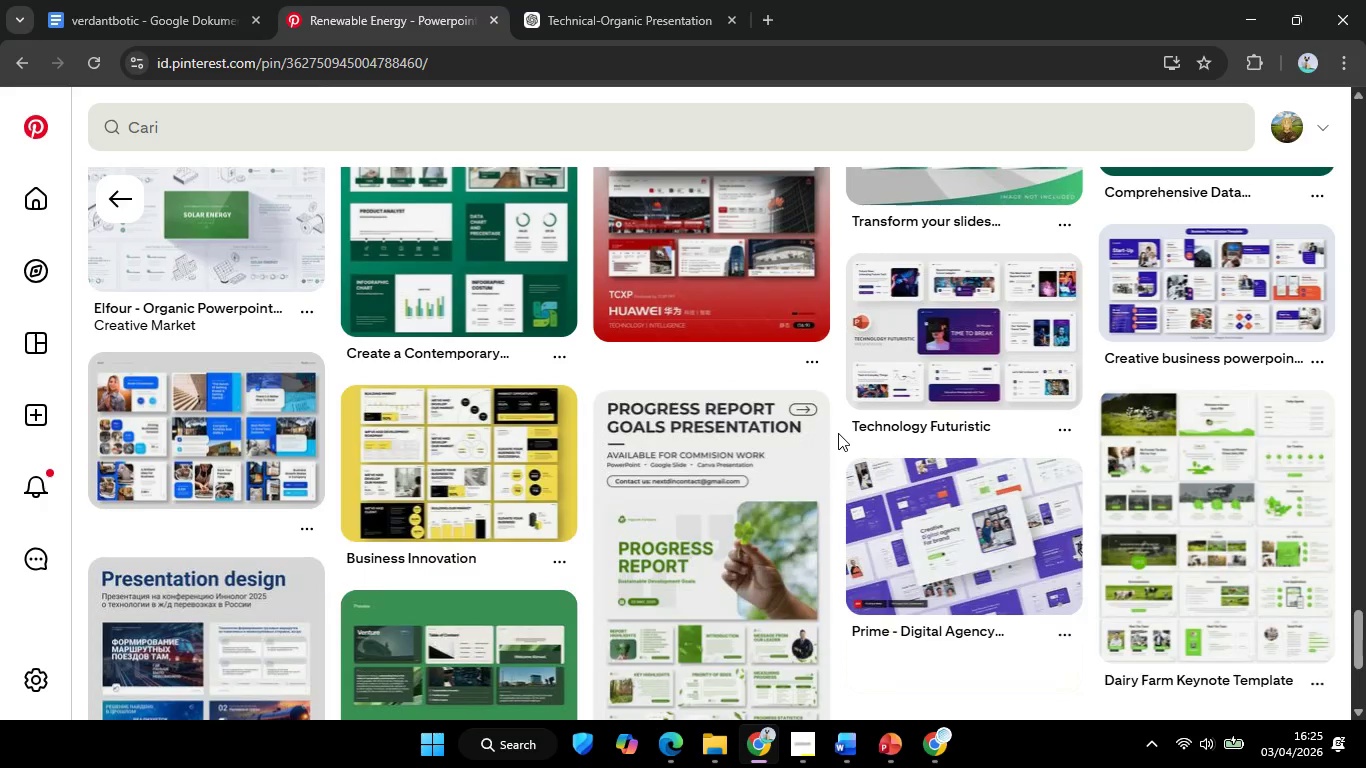 
scroll: coordinate [838, 434], scroll_direction: none, amount: 0.0
 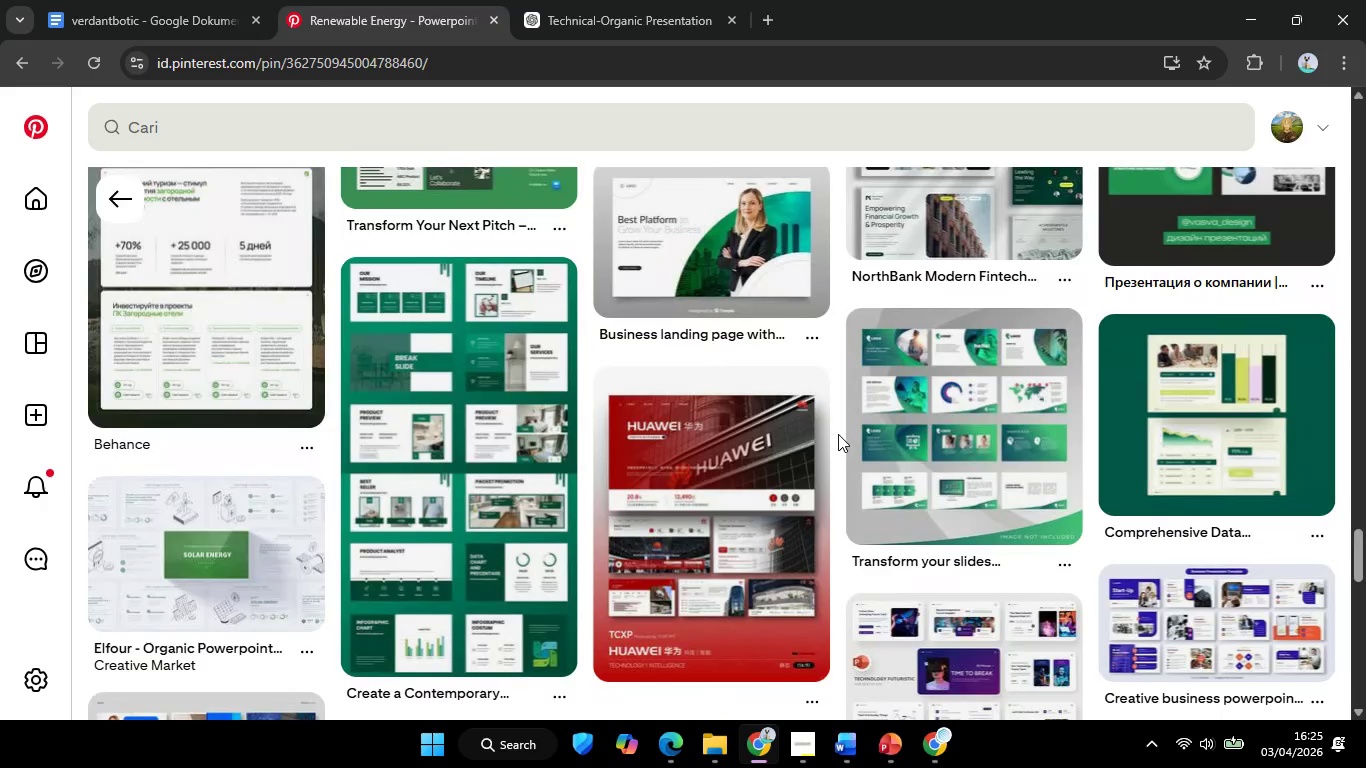 
scroll: coordinate [838, 434], scroll_direction: up, amount: 9.0
 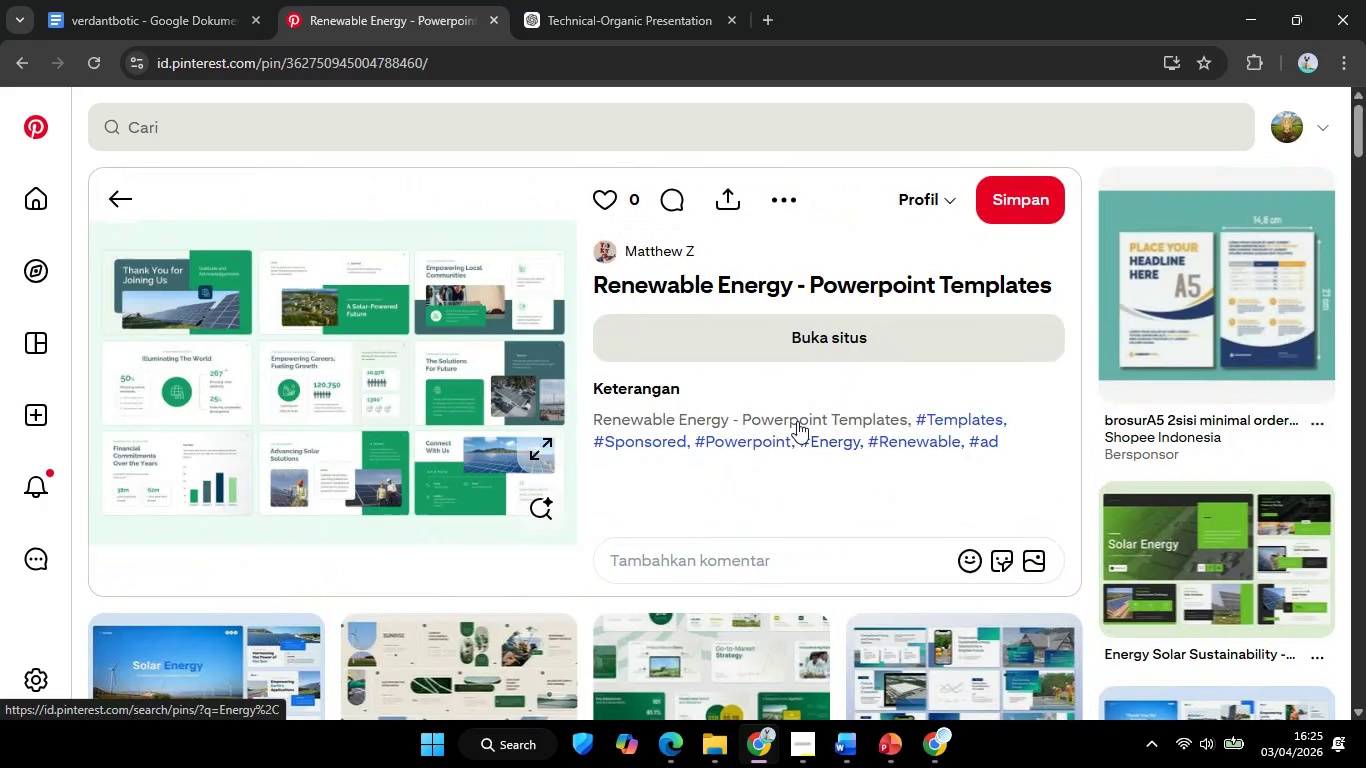 
left_click([130, 196])
 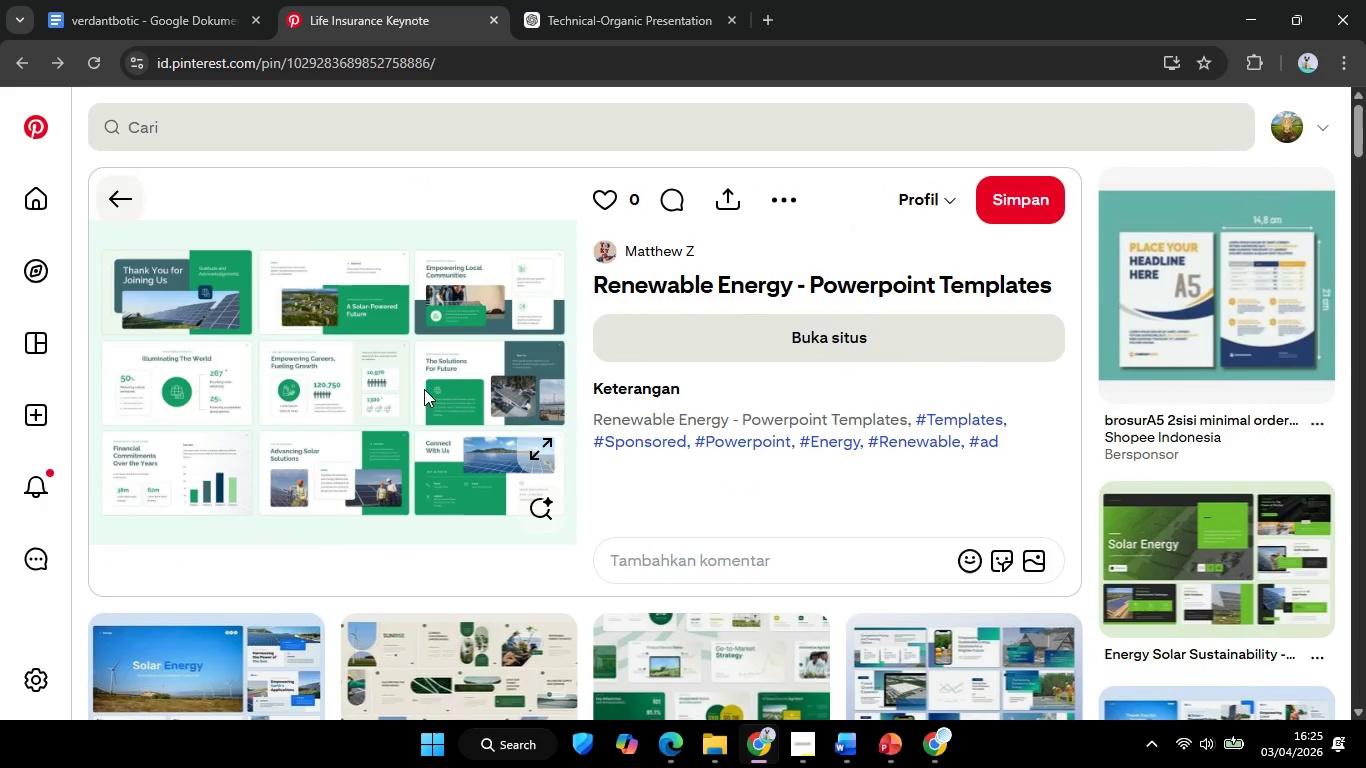 
mouse_move([440, 383])
 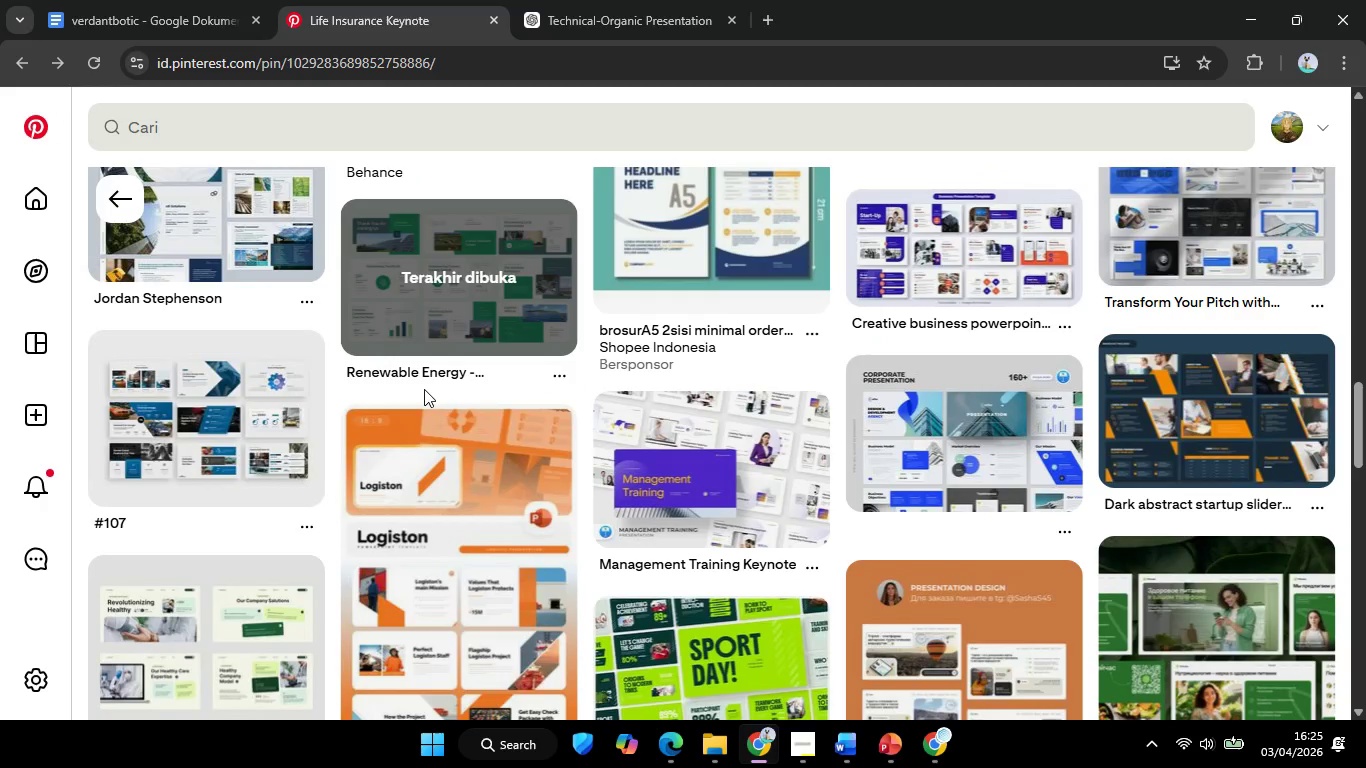 
scroll: coordinate [831, 343], scroll_direction: up, amount: 1.0
 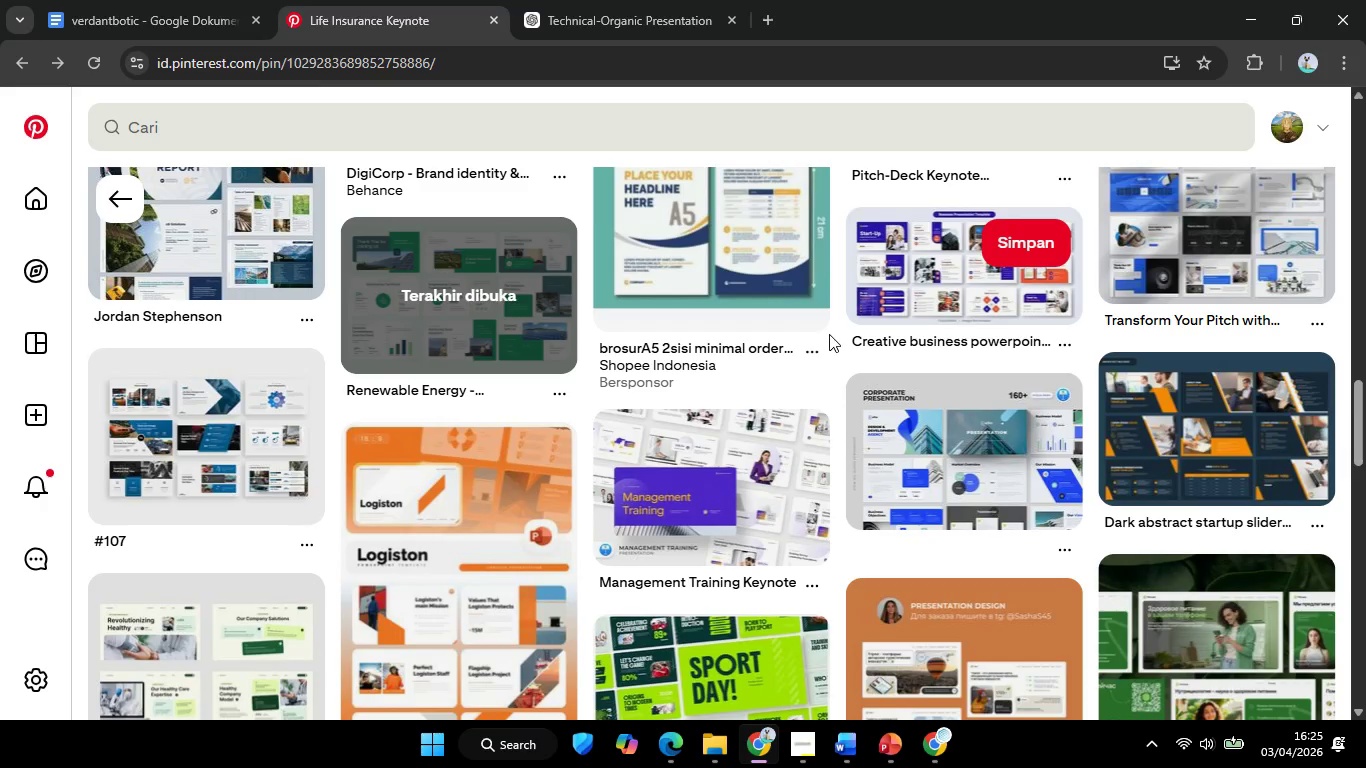 
scroll: coordinate [830, 326], scroll_direction: down, amount: 9.0
 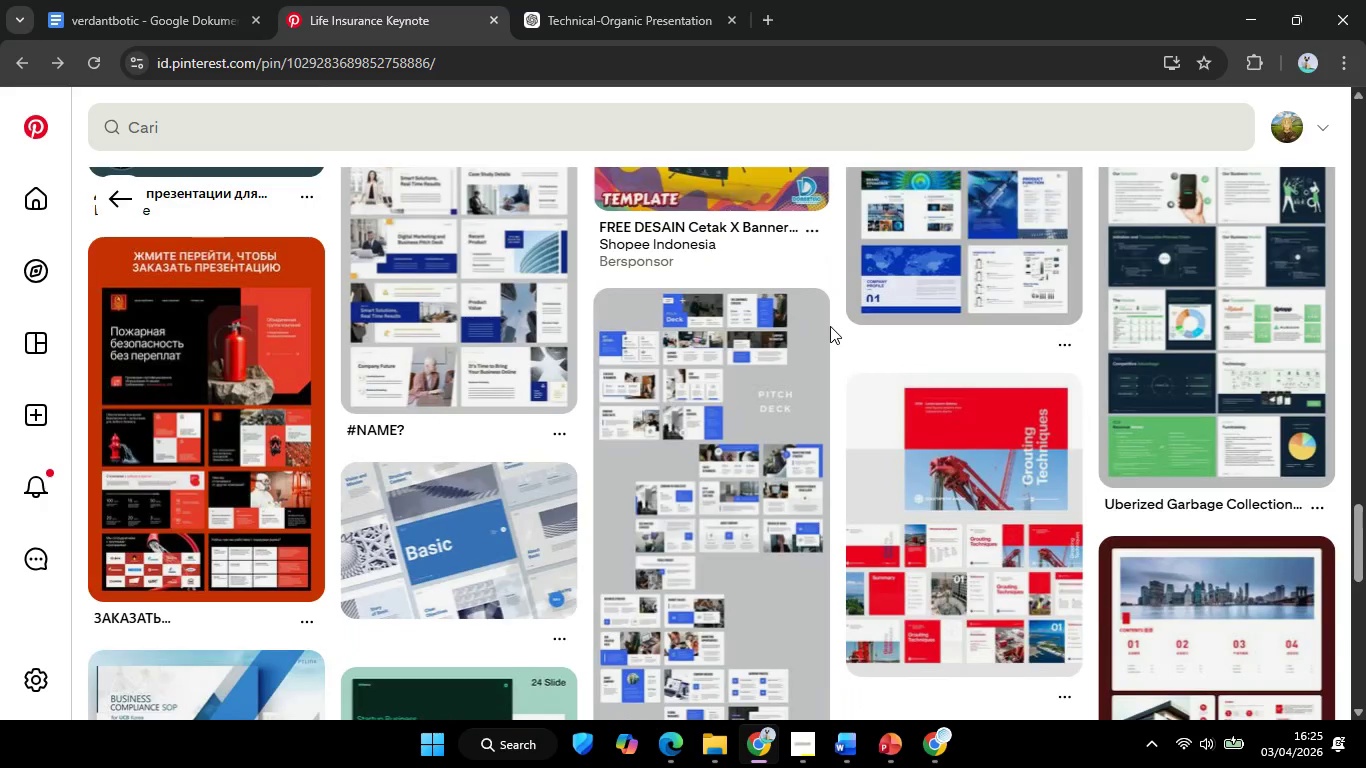 
scroll: coordinate [426, 463], scroll_direction: up, amount: 18.0
 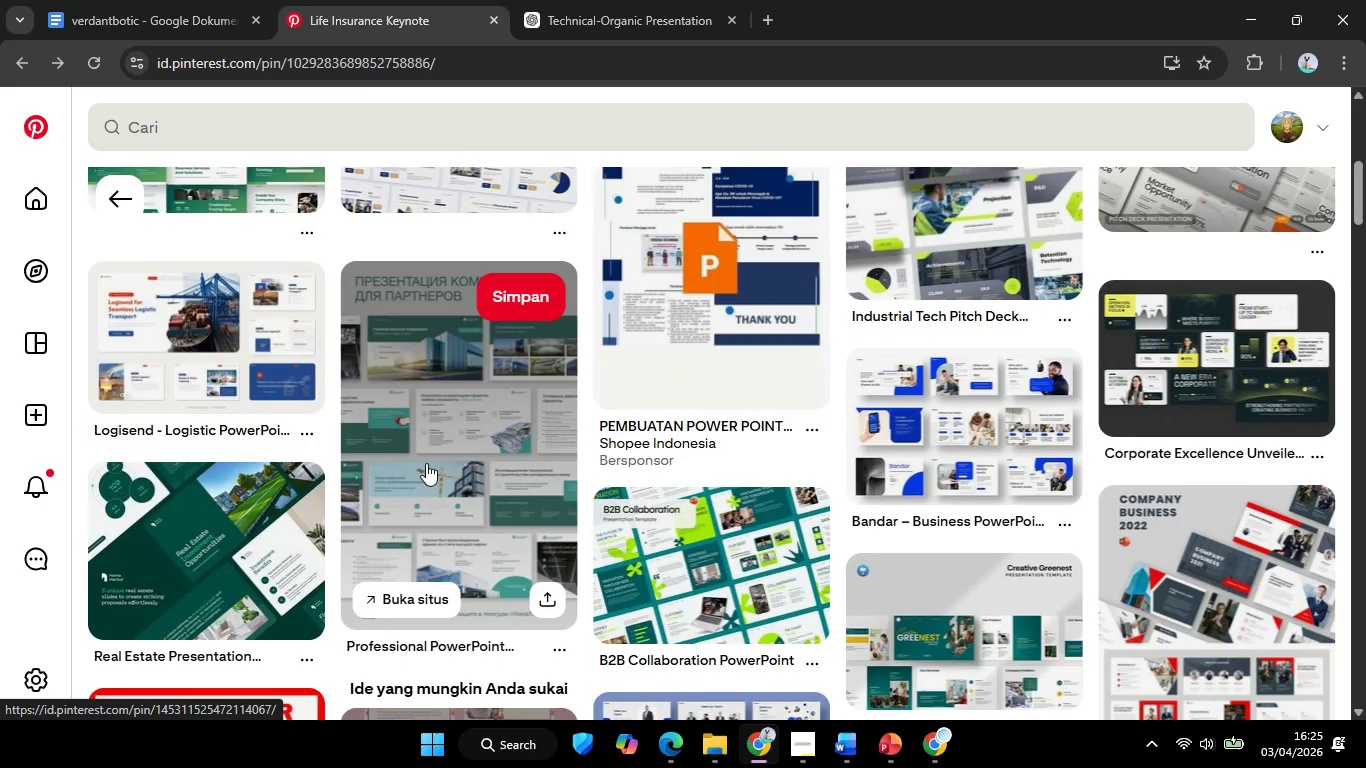 
scroll: coordinate [311, 295], scroll_direction: up, amount: 5.0
 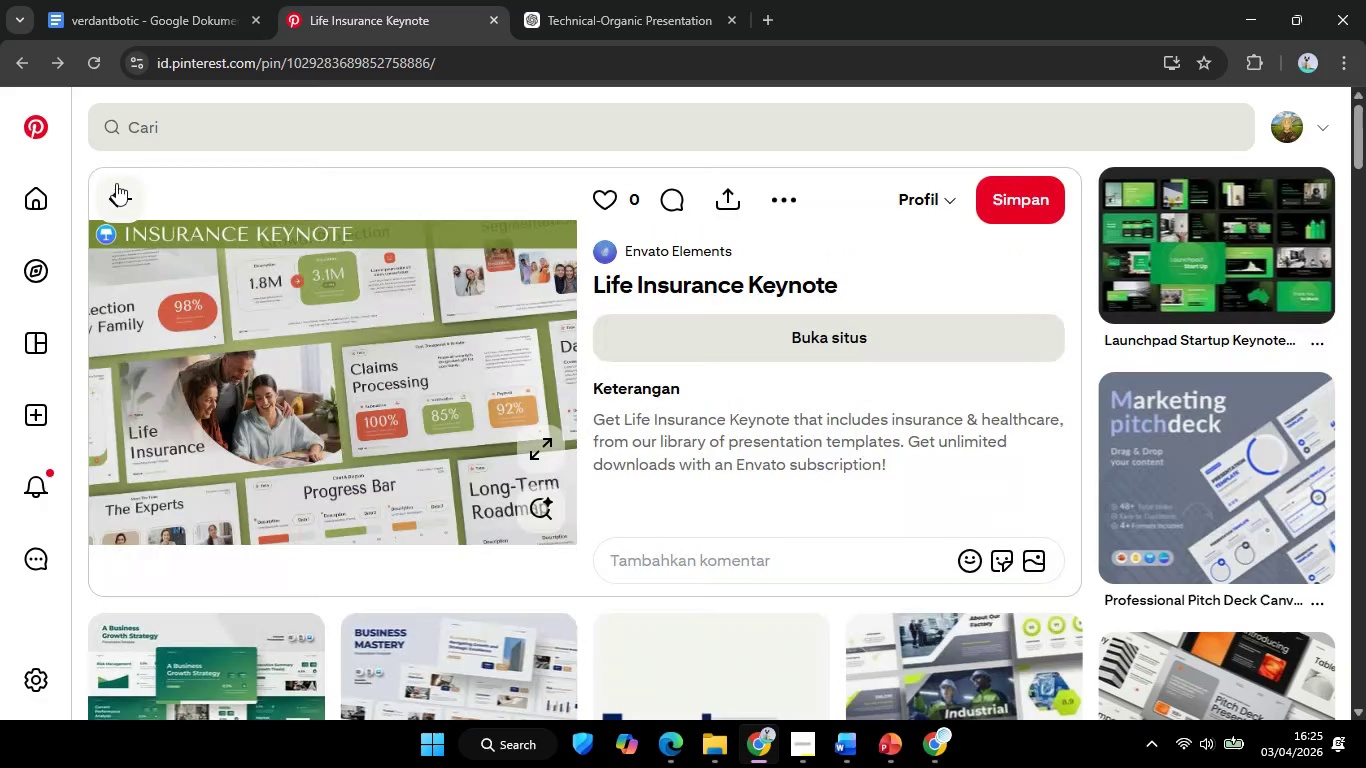 
left_click([116, 183])
 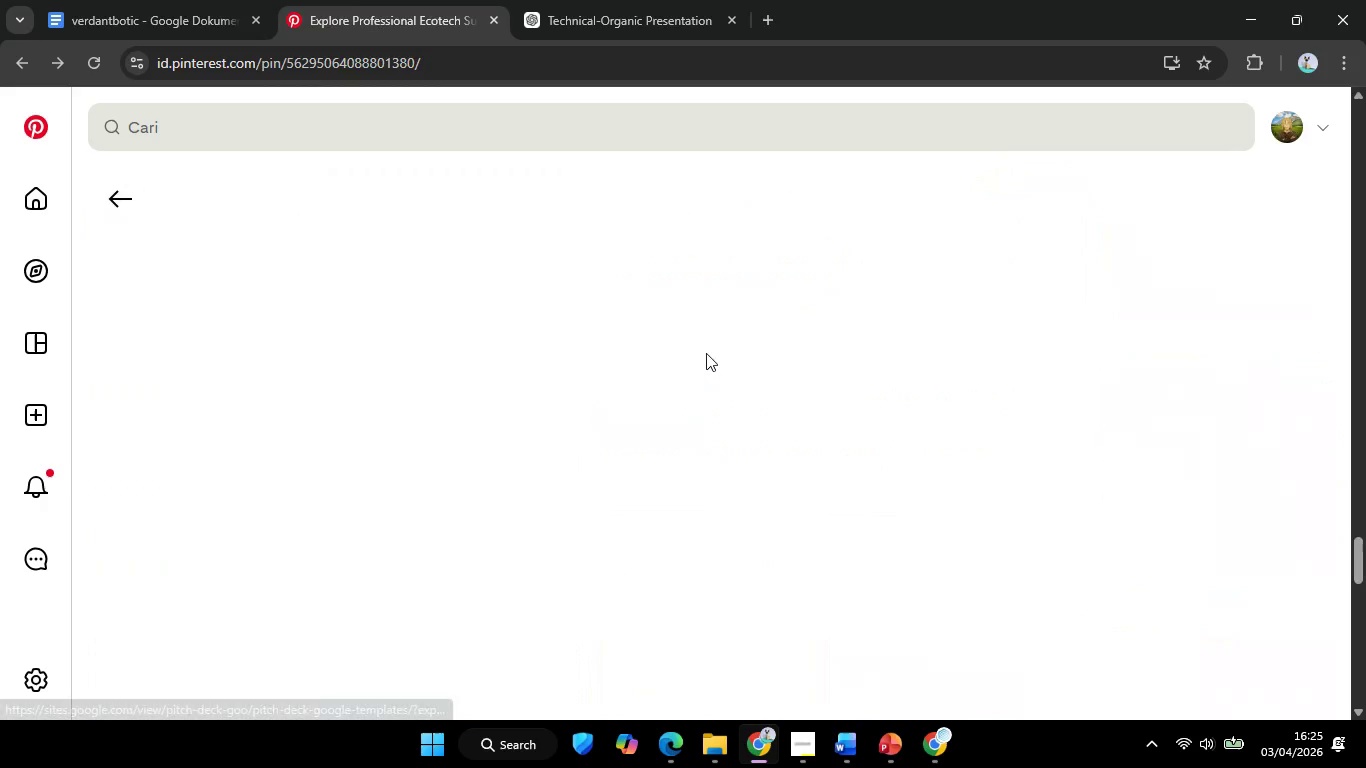 
wait(5.55)
 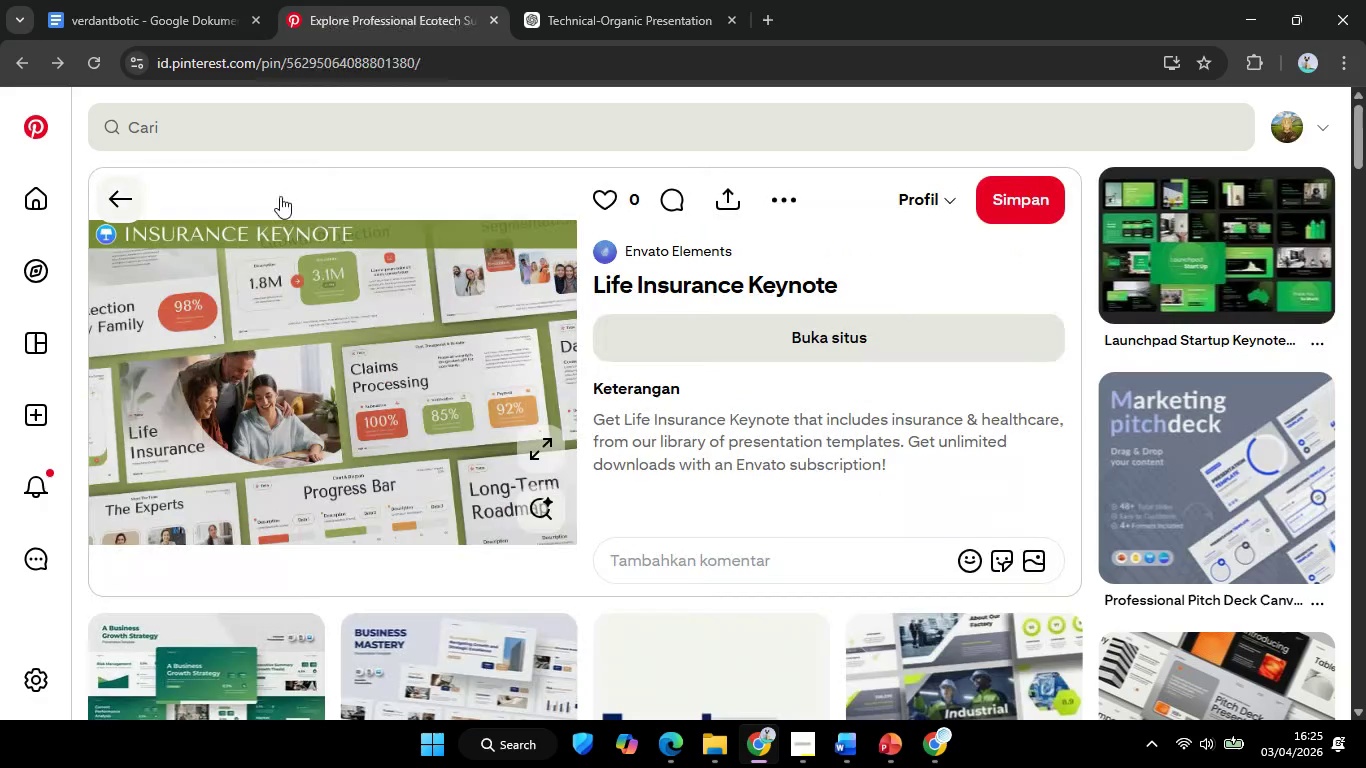 
scroll: coordinate [991, 379], scroll_direction: down, amount: 6.0
 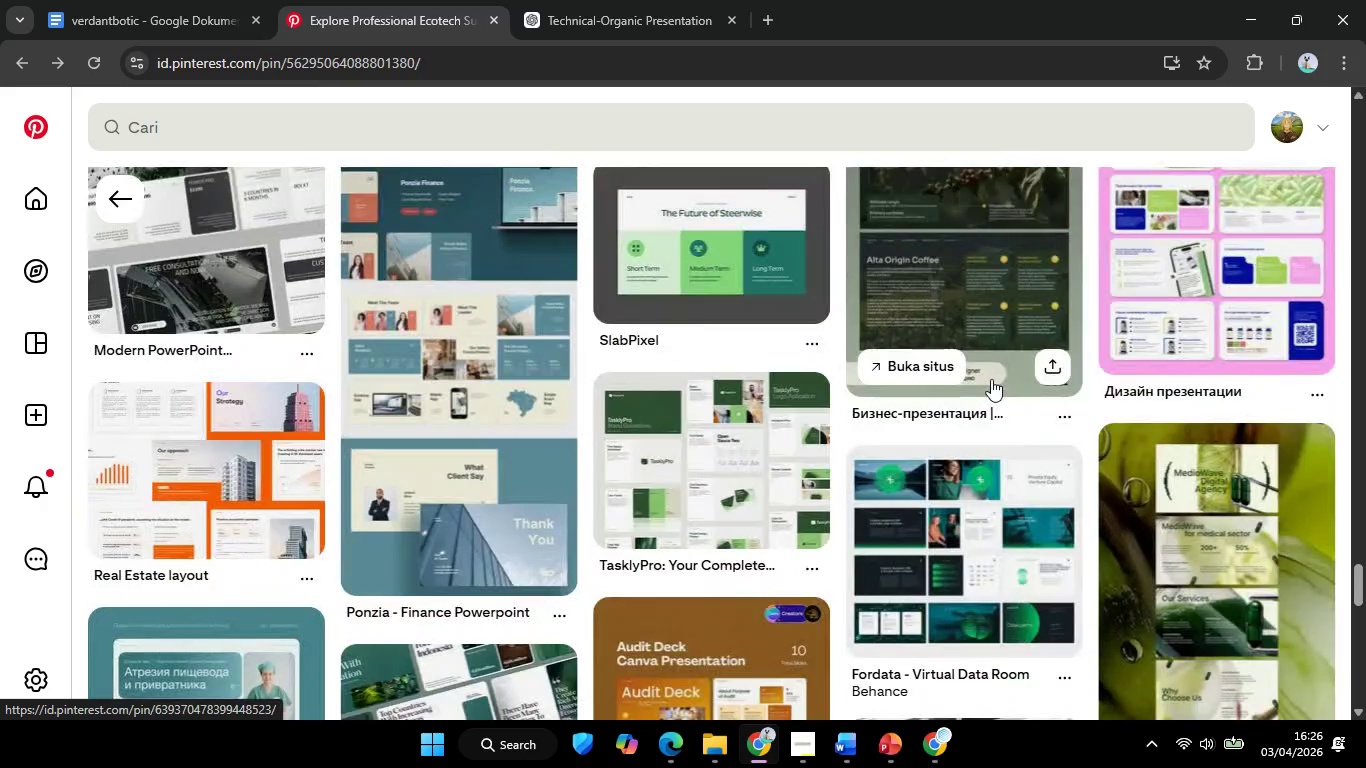 
scroll: coordinate [986, 382], scroll_direction: down, amount: 7.0
 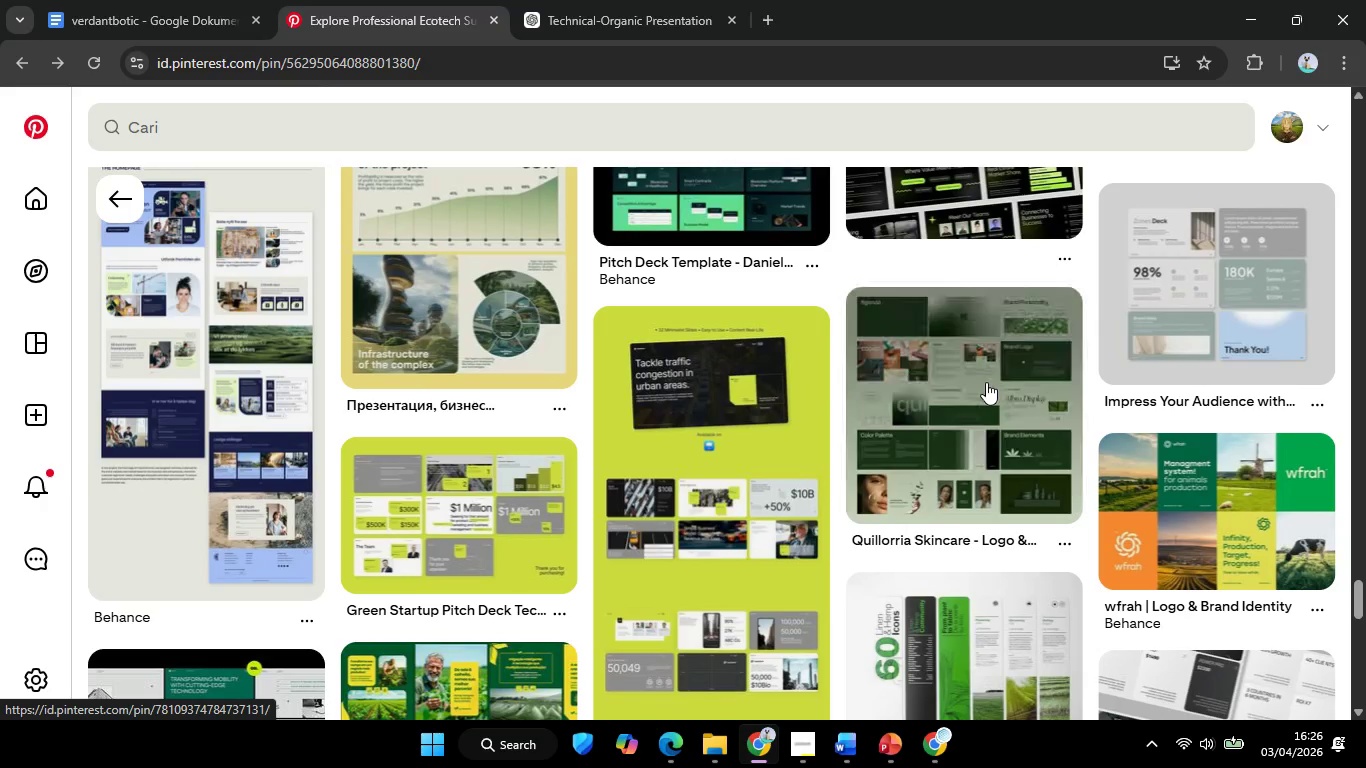 
scroll: coordinate [986, 381], scroll_direction: down, amount: 4.0
 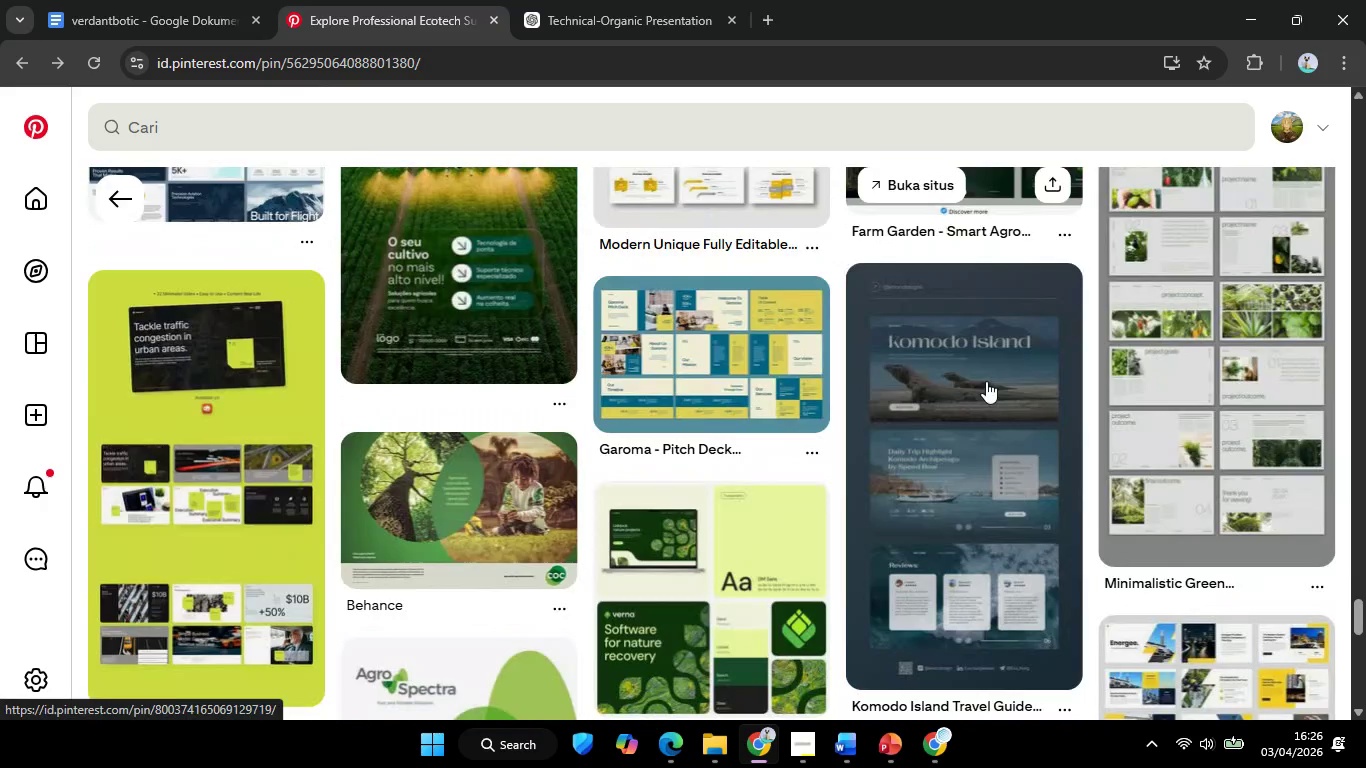 
scroll: coordinate [913, 495], scroll_direction: up, amount: 27.0
 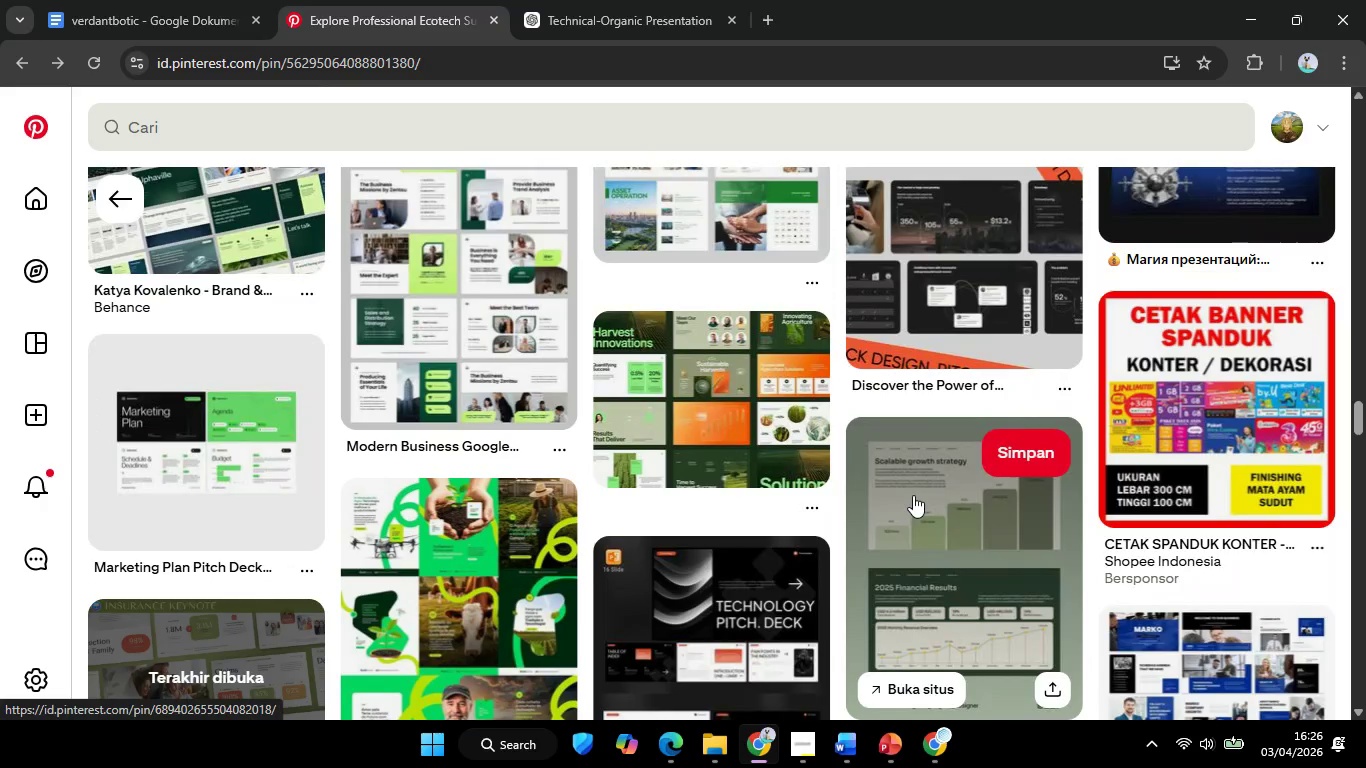 
scroll: coordinate [913, 495], scroll_direction: up, amount: 8.0
 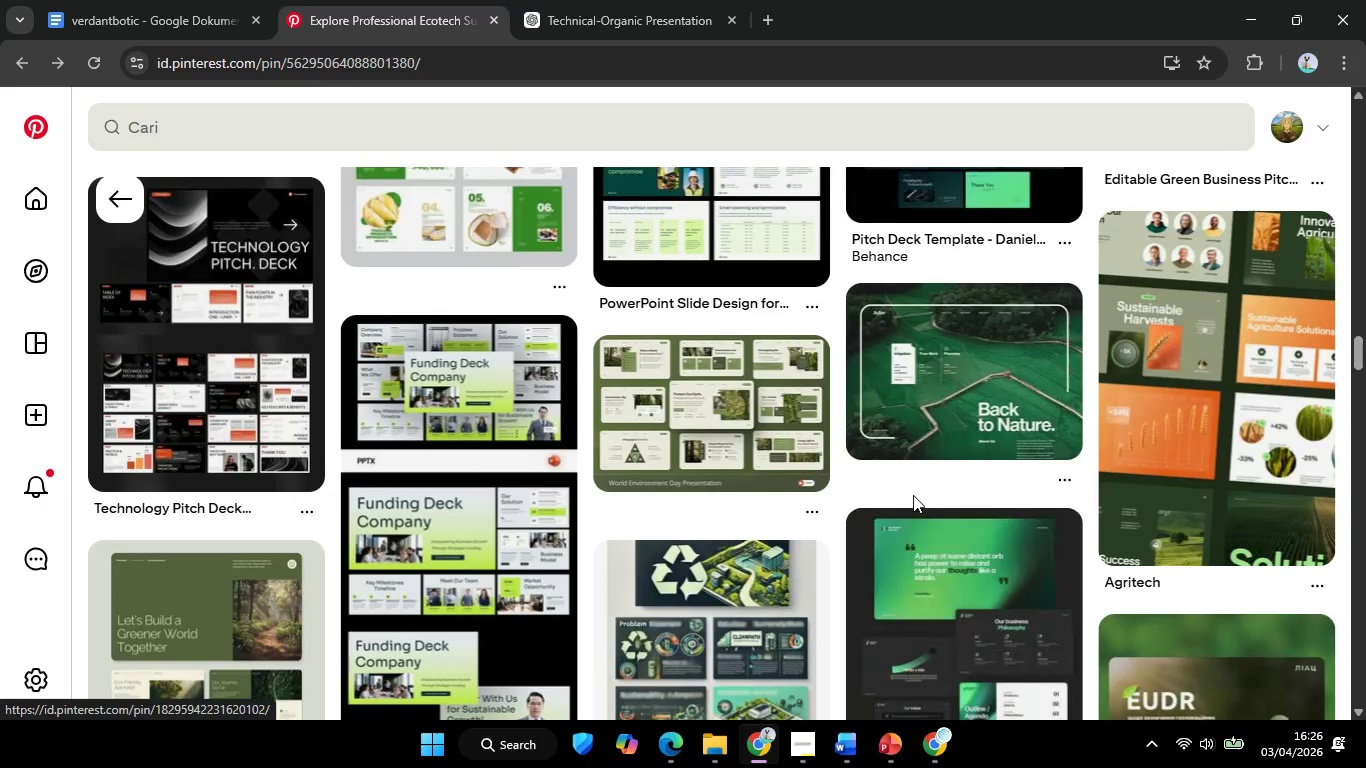 
scroll: coordinate [913, 495], scroll_direction: up, amount: 7.0
 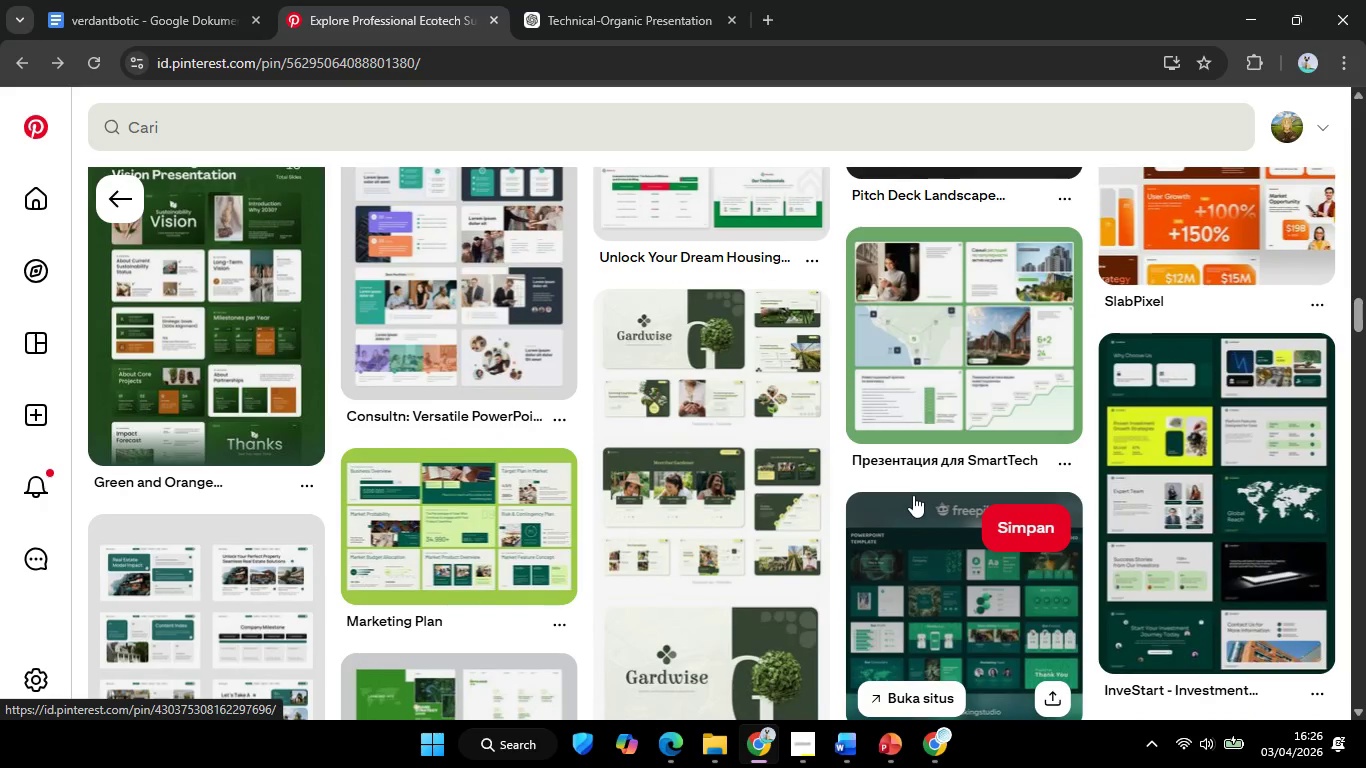 
scroll: coordinate [913, 495], scroll_direction: down, amount: 1.0
 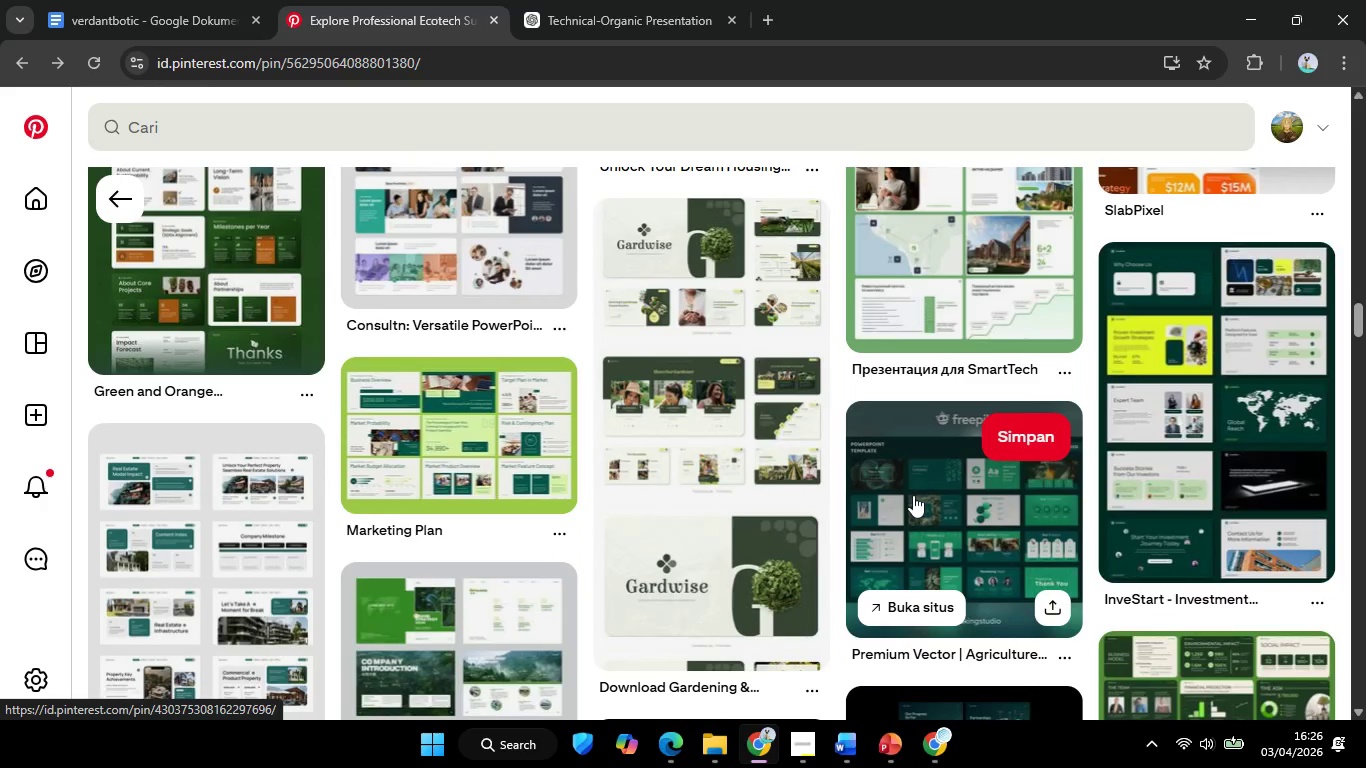 
scroll: coordinate [913, 495], scroll_direction: up, amount: 8.0
 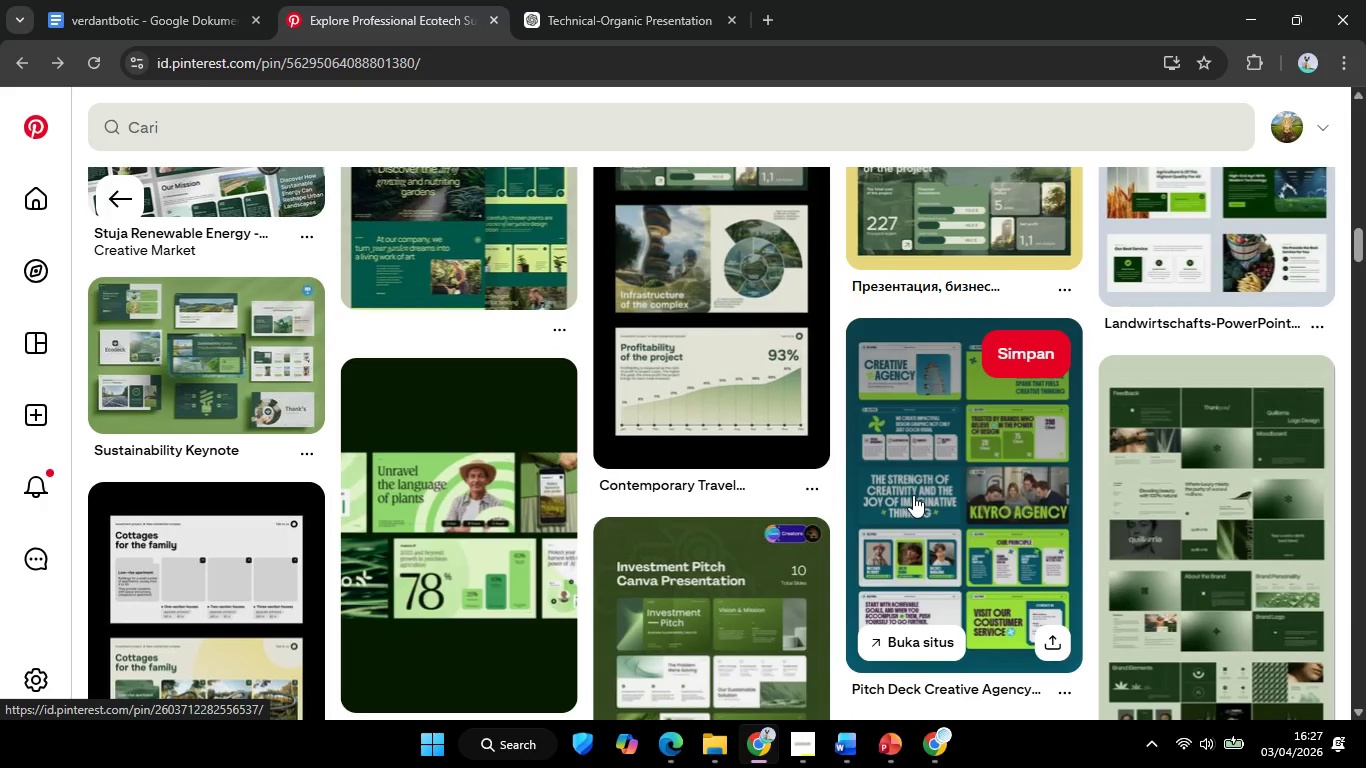 
scroll: coordinate [913, 495], scroll_direction: up, amount: 6.0
 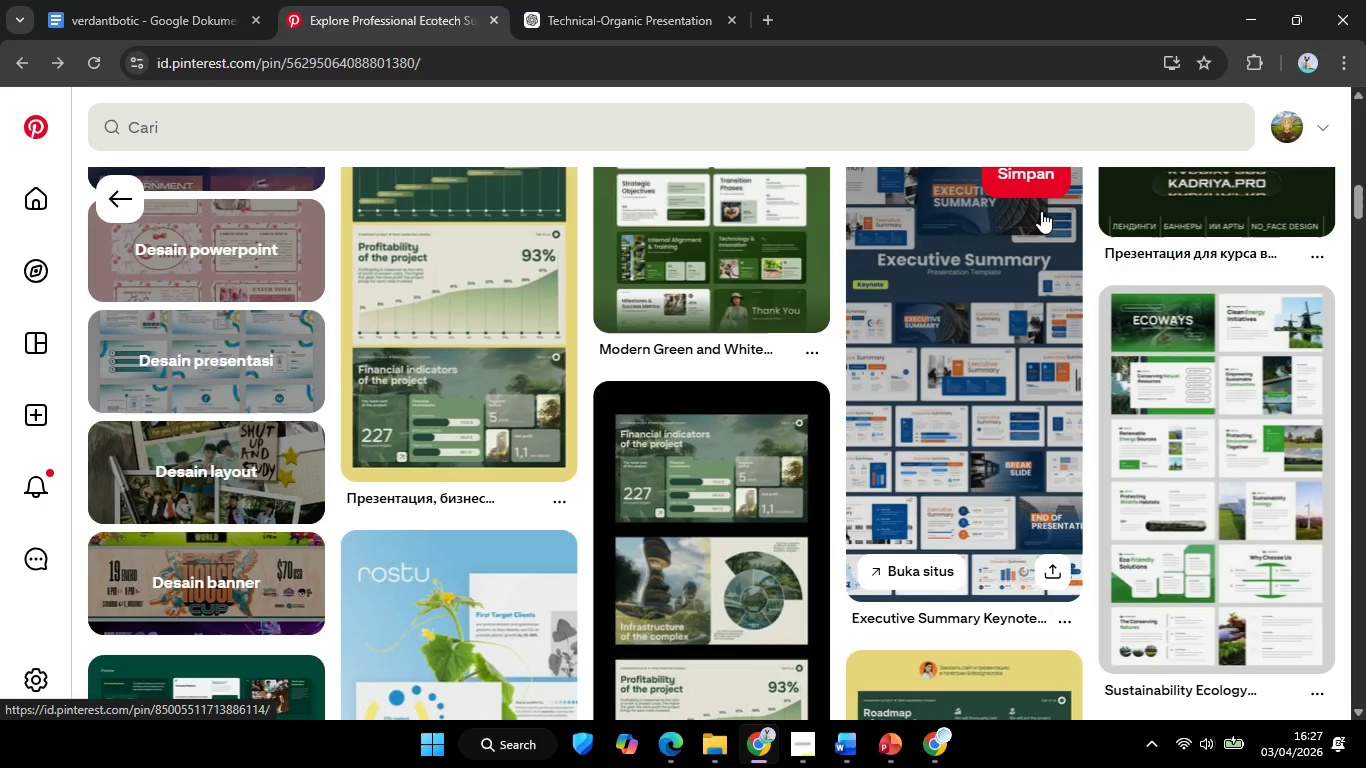 
left_click([1242, 13])
 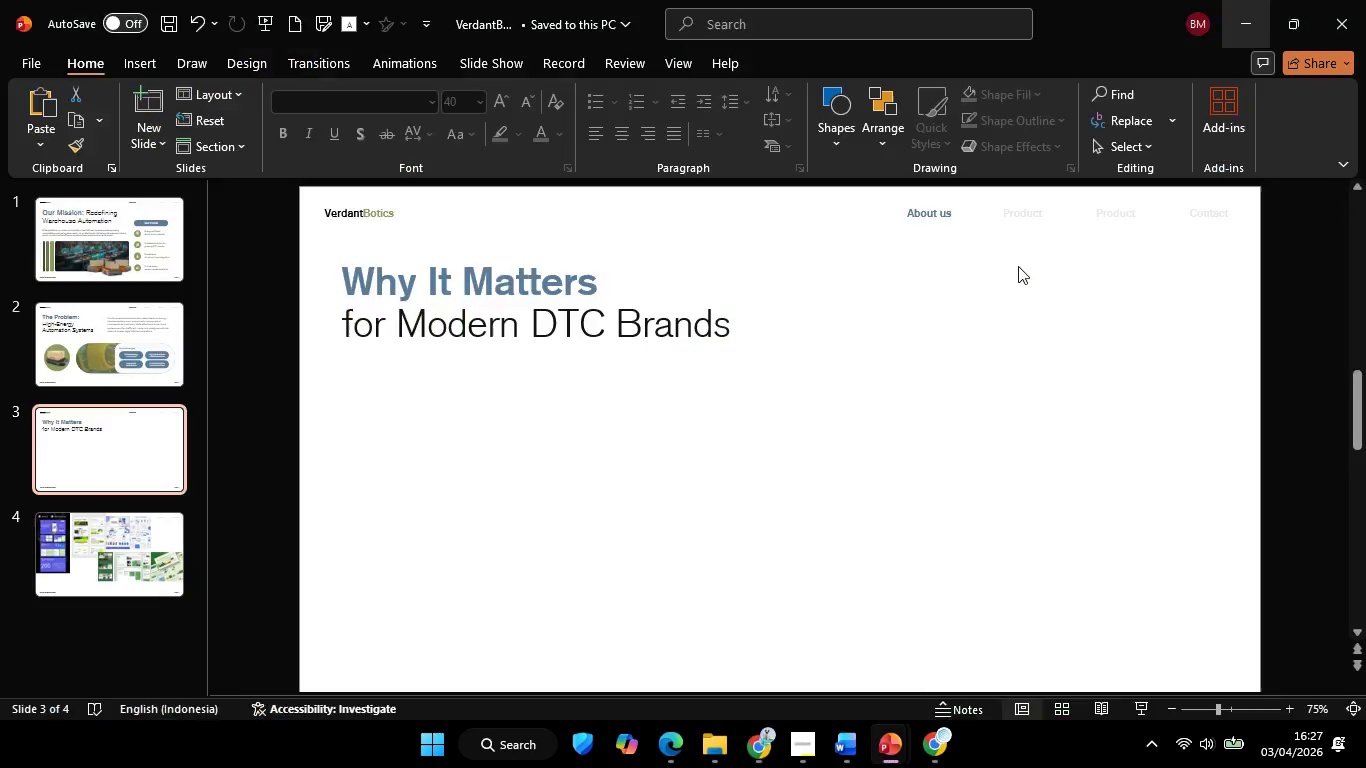 
left_click([851, 402])
 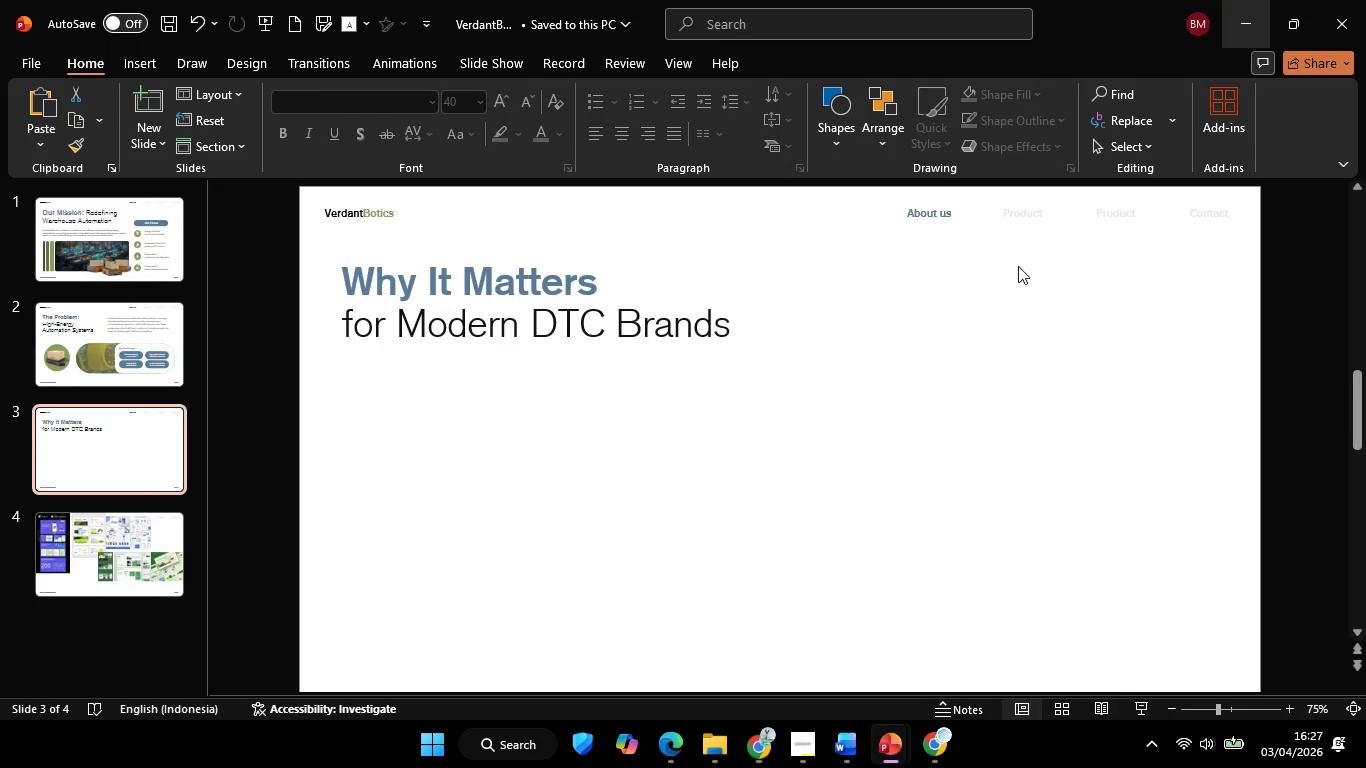 
left_click_drag(start_coordinate=[851, 402], to_coordinate=[863, 411])
 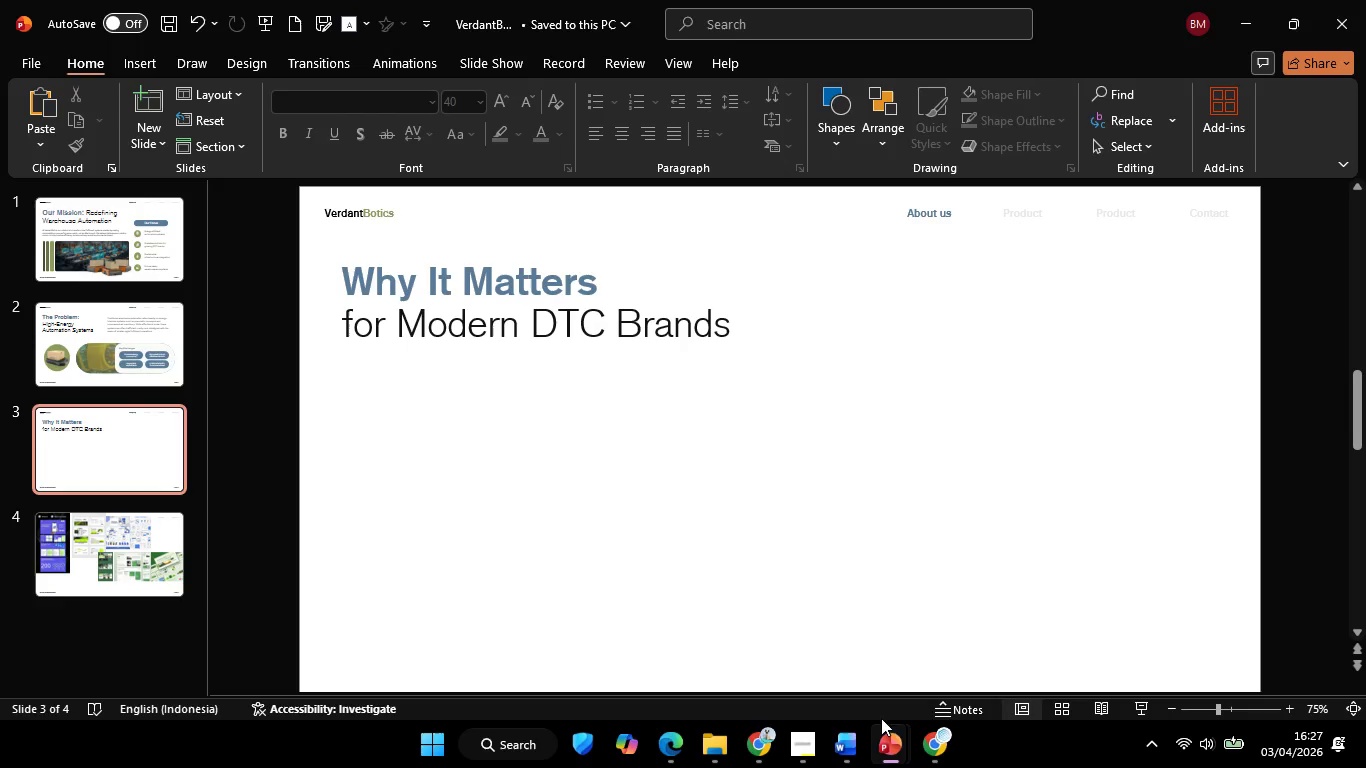 
left_click([857, 745])
 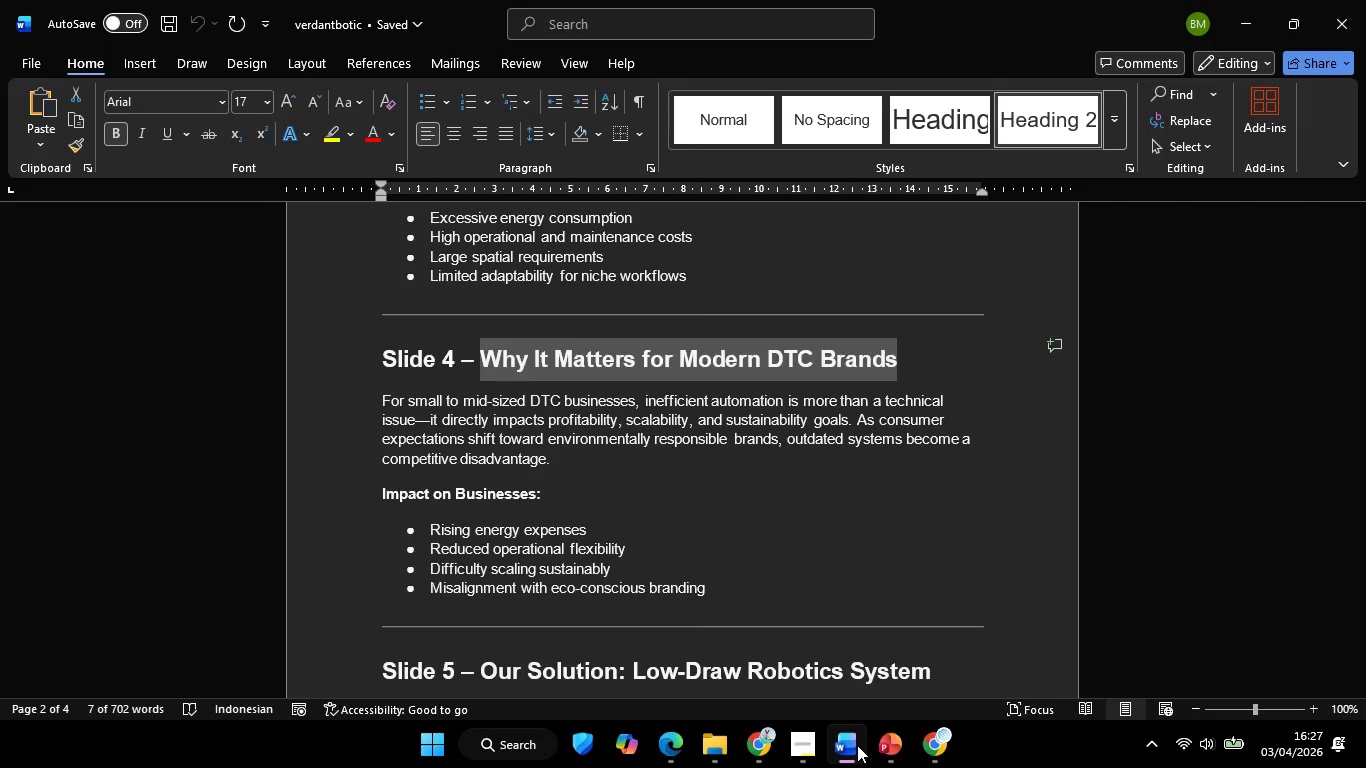 
left_click([857, 745])
 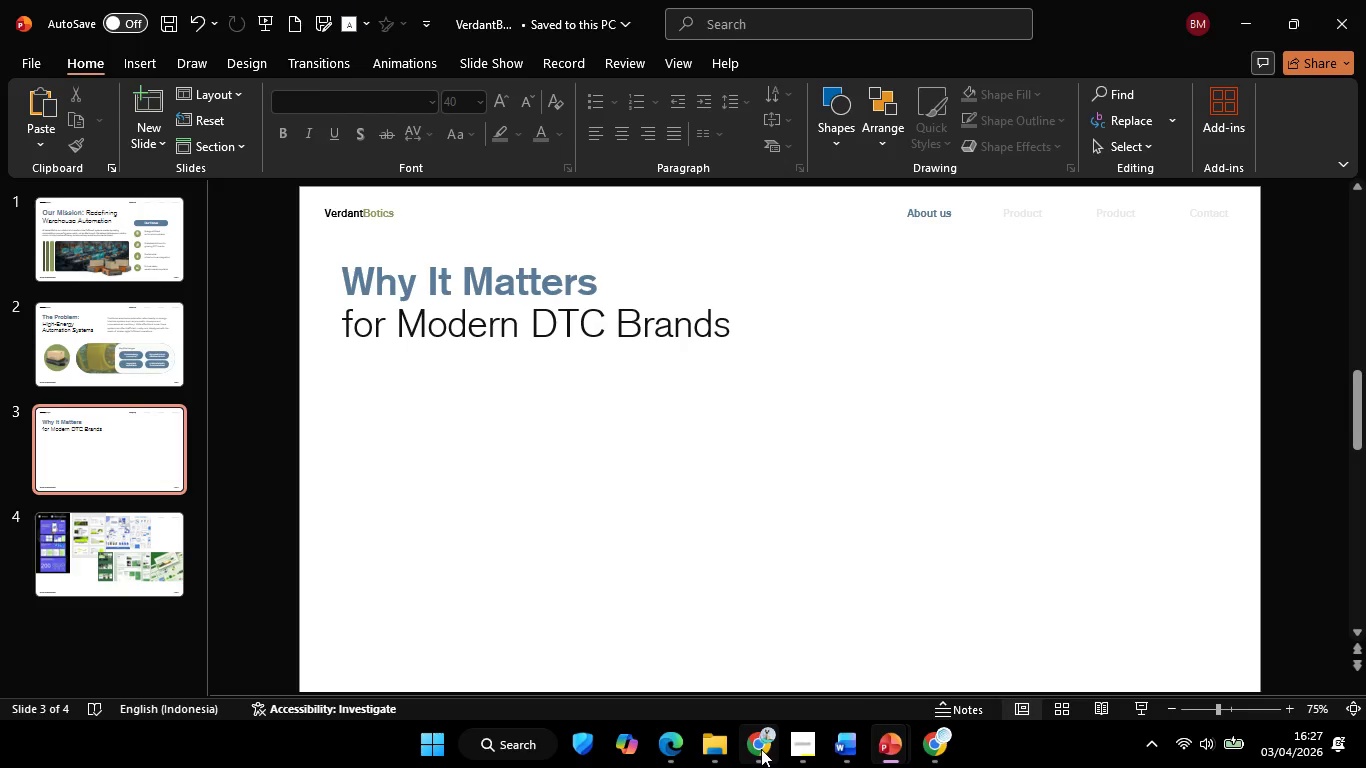 
left_click([761, 749])
 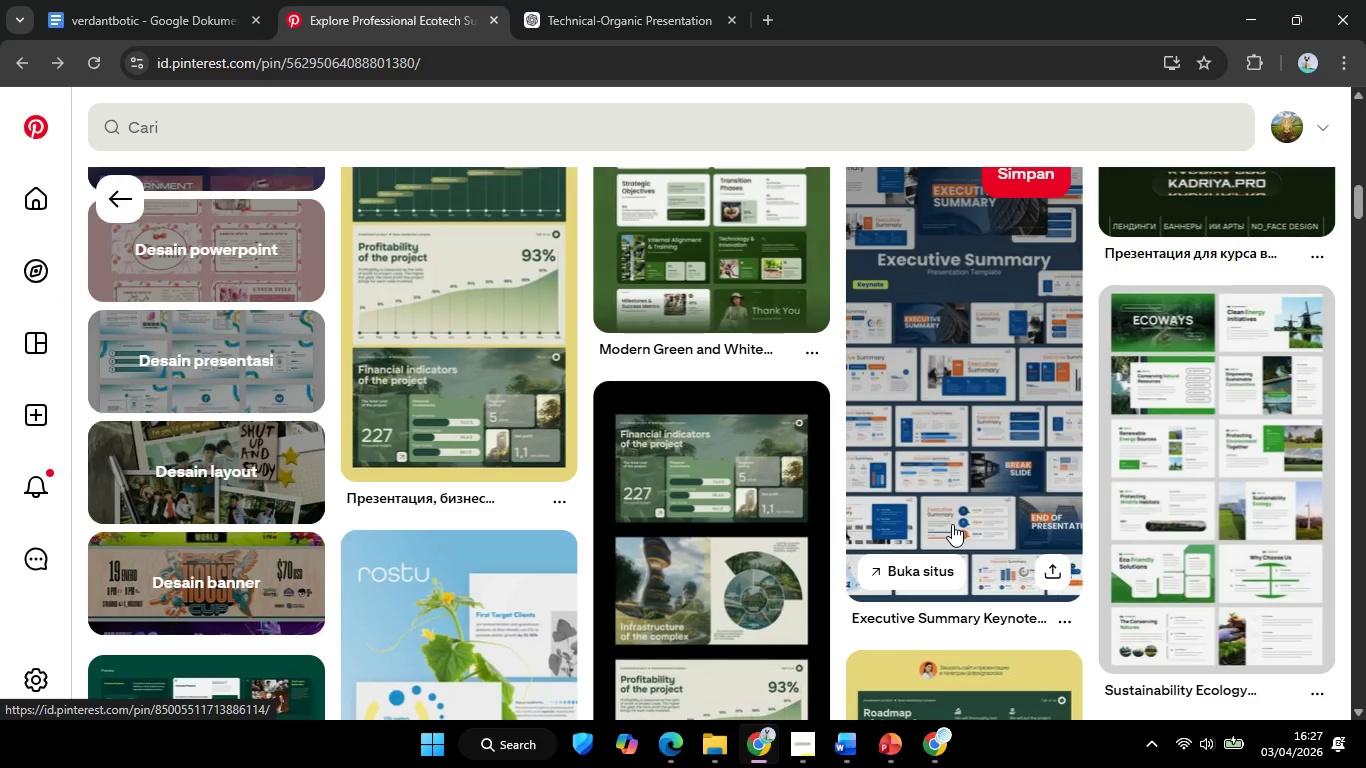 
scroll: coordinate [958, 524], scroll_direction: down, amount: 4.0
 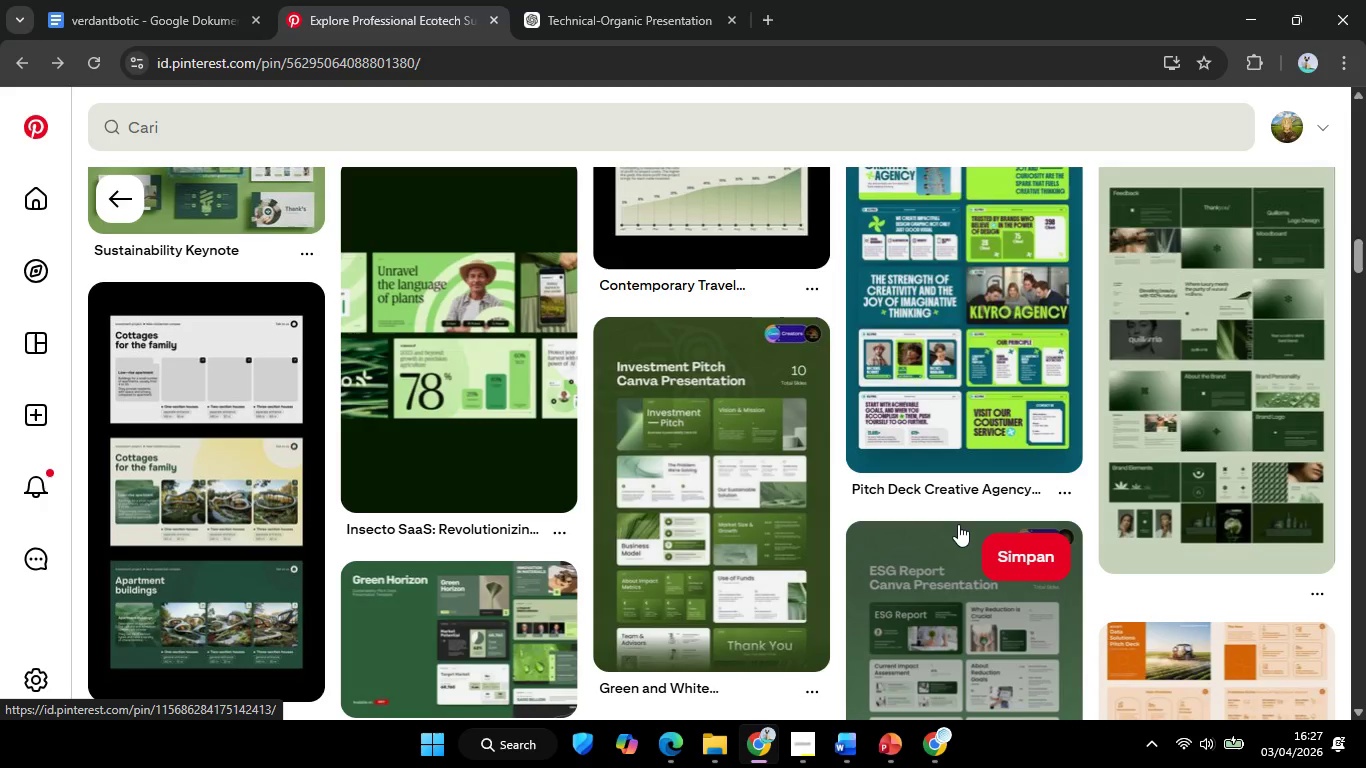 
scroll: coordinate [958, 524], scroll_direction: up, amount: 14.0
 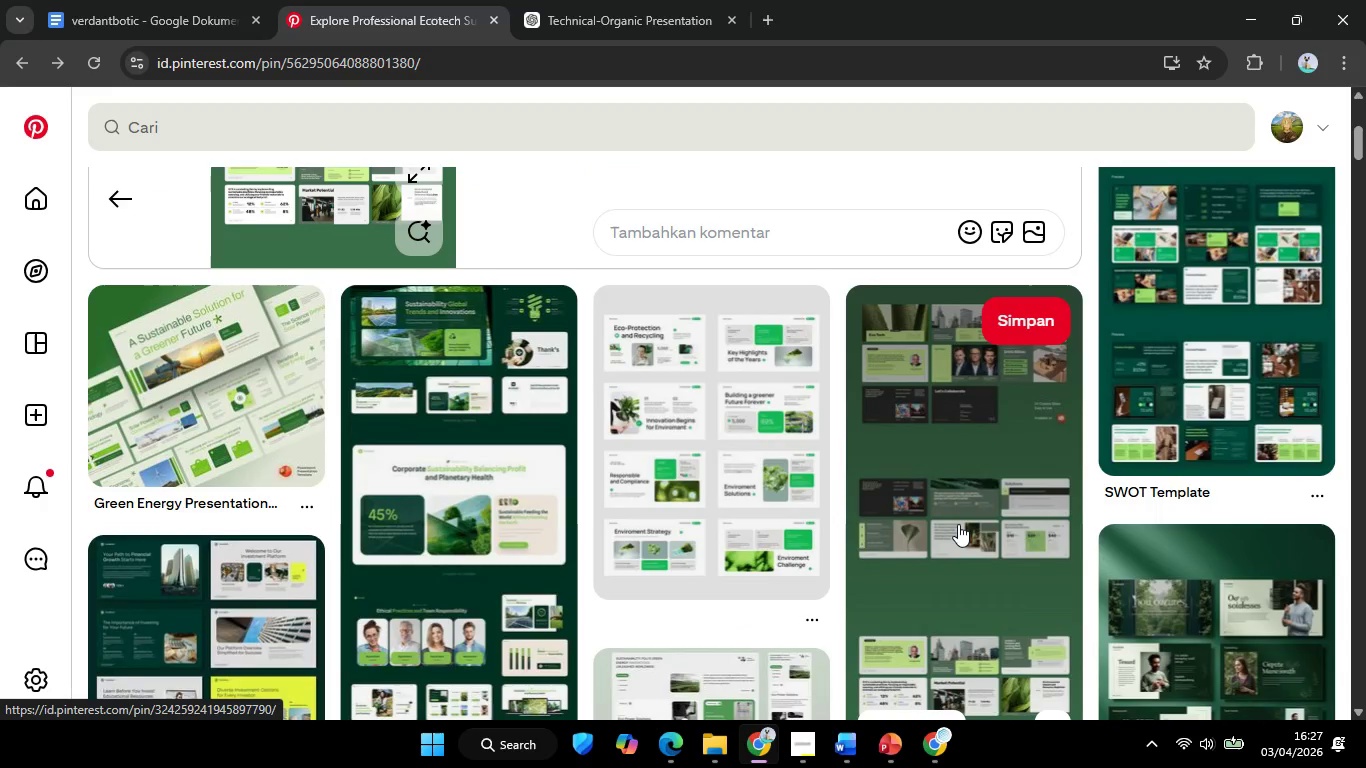 
scroll: coordinate [958, 524], scroll_direction: none, amount: 0.0
 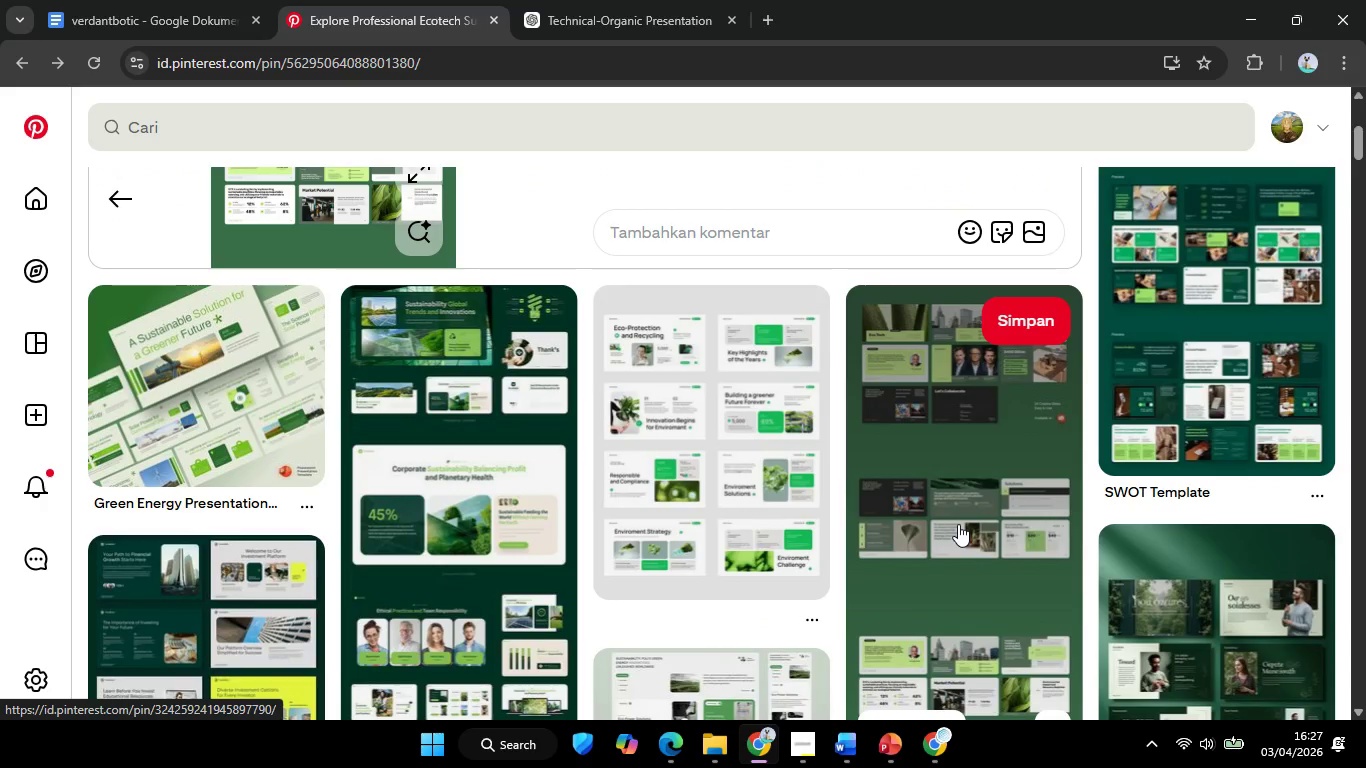 
scroll: coordinate [958, 524], scroll_direction: up, amount: 5.0
 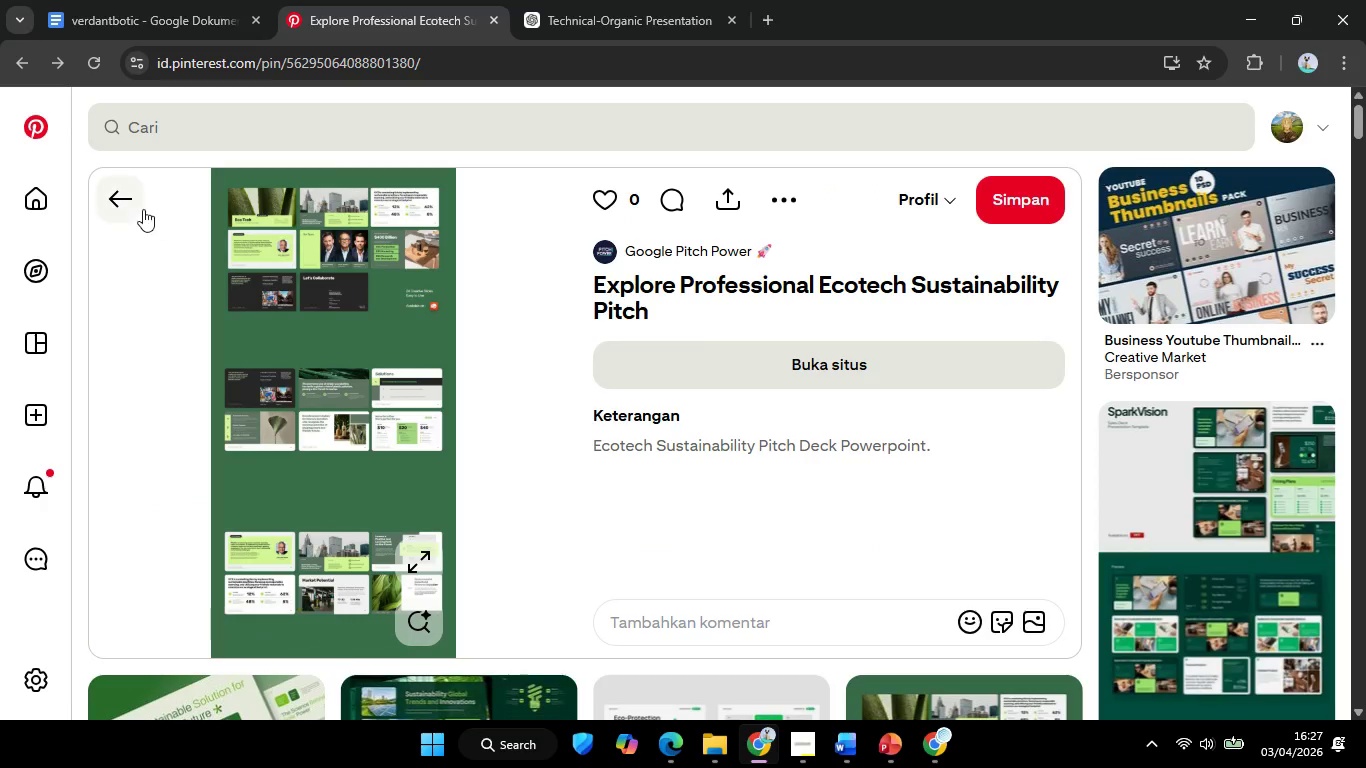 
left_click([131, 208])
 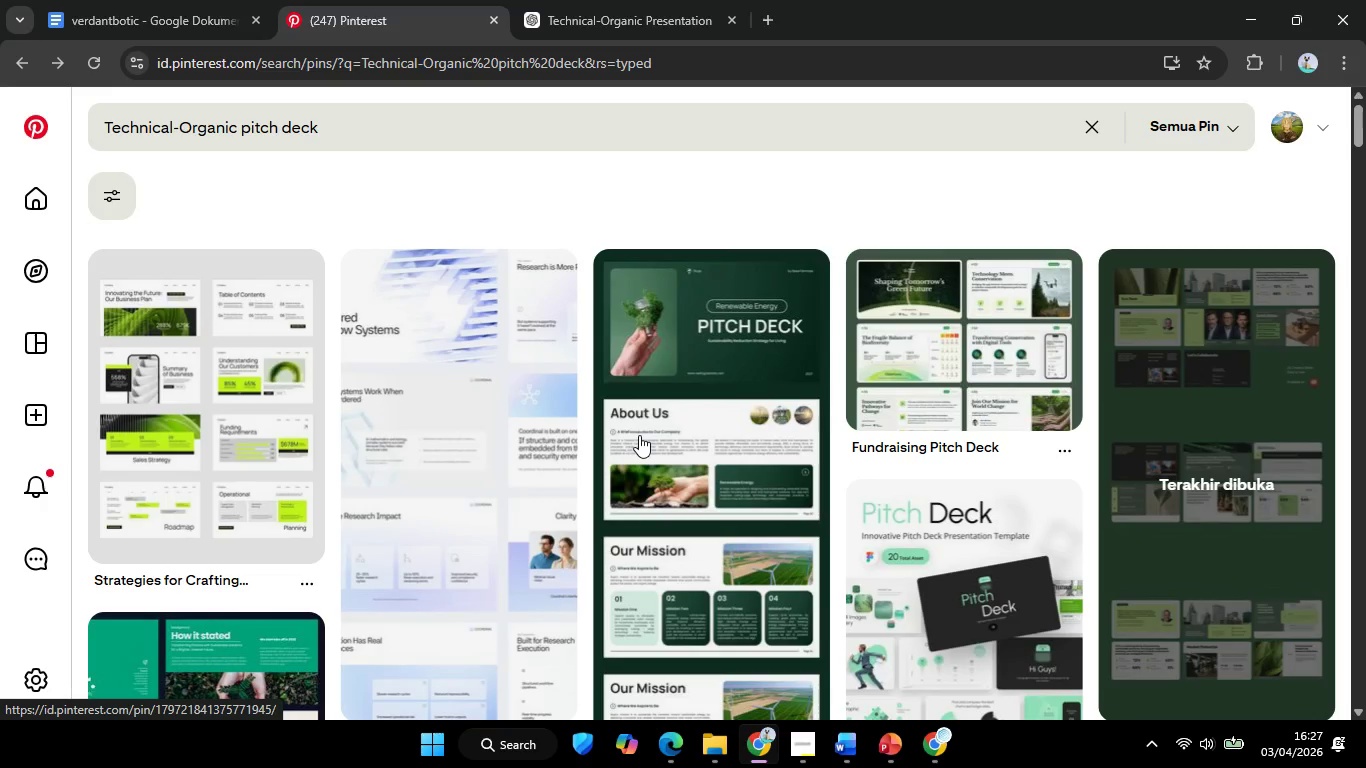 
scroll: coordinate [697, 435], scroll_direction: none, amount: 0.0
 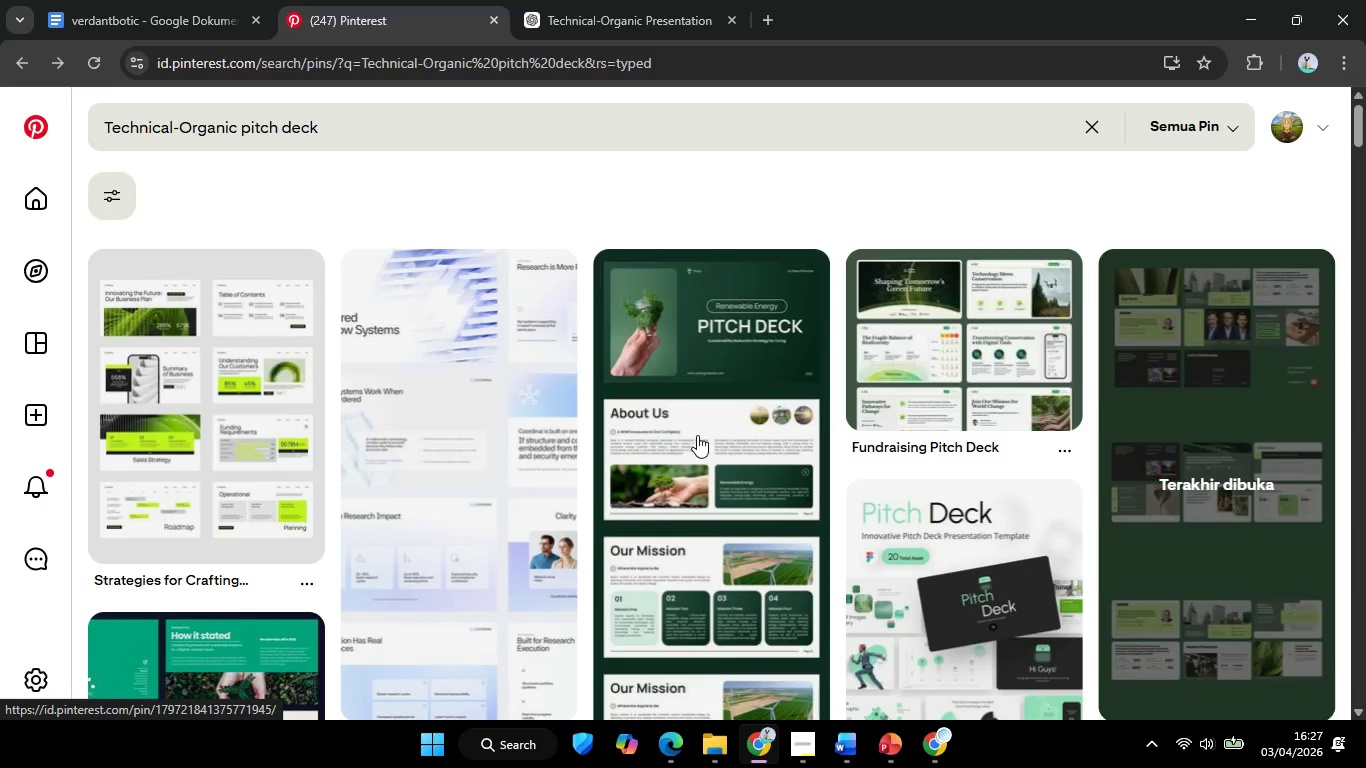 
scroll: coordinate [691, 442], scroll_direction: down, amount: 8.0
 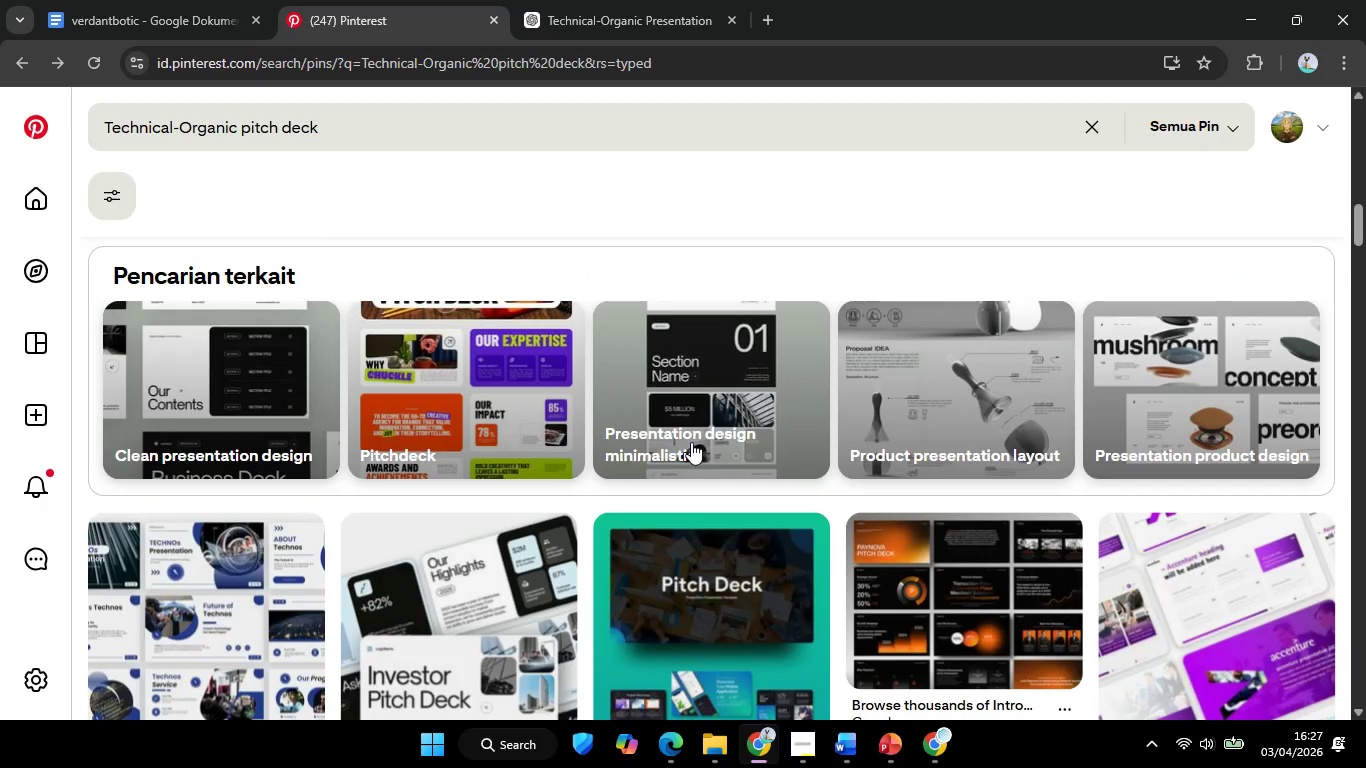 
scroll: coordinate [691, 442], scroll_direction: up, amount: 6.0
 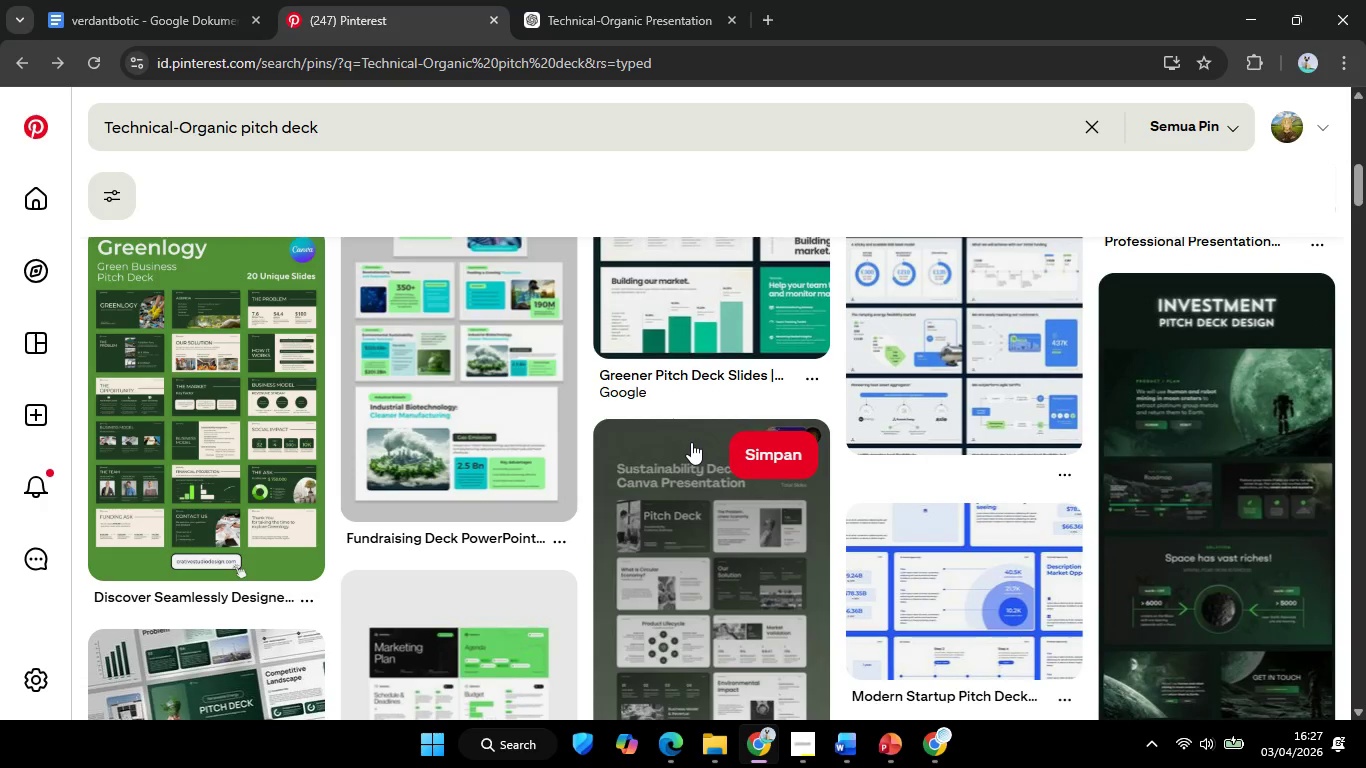 
left_click([219, 394])
 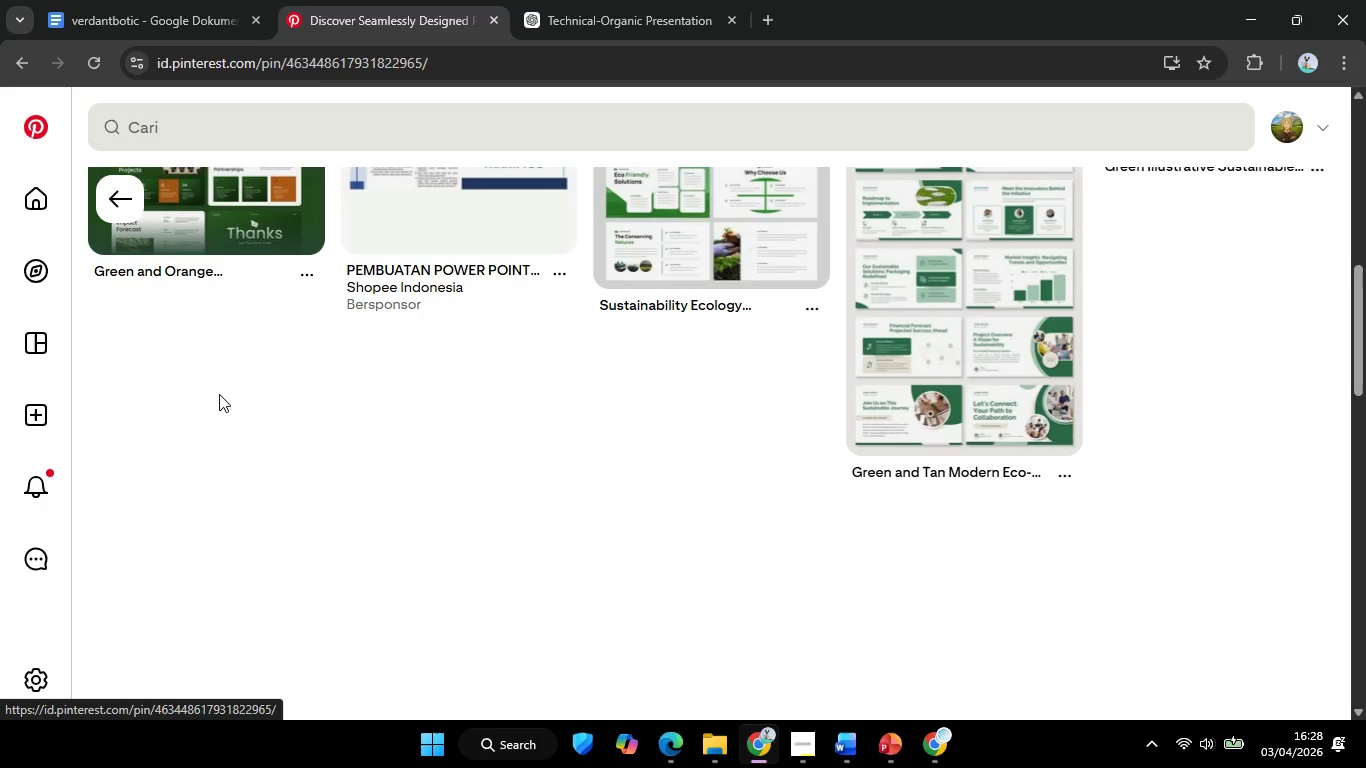 
scroll: coordinate [860, 375], scroll_direction: down, amount: 7.0
 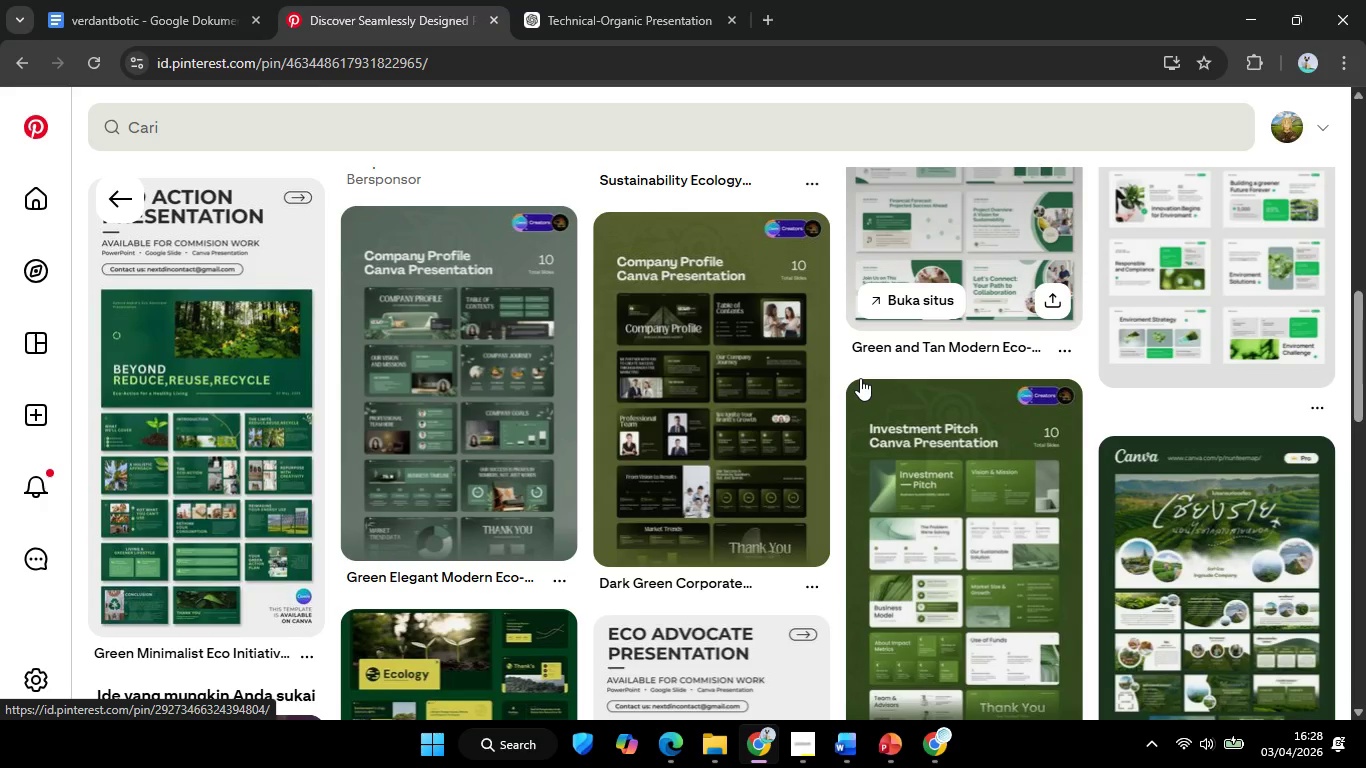 
scroll: coordinate [979, 287], scroll_direction: down, amount: 10.0
 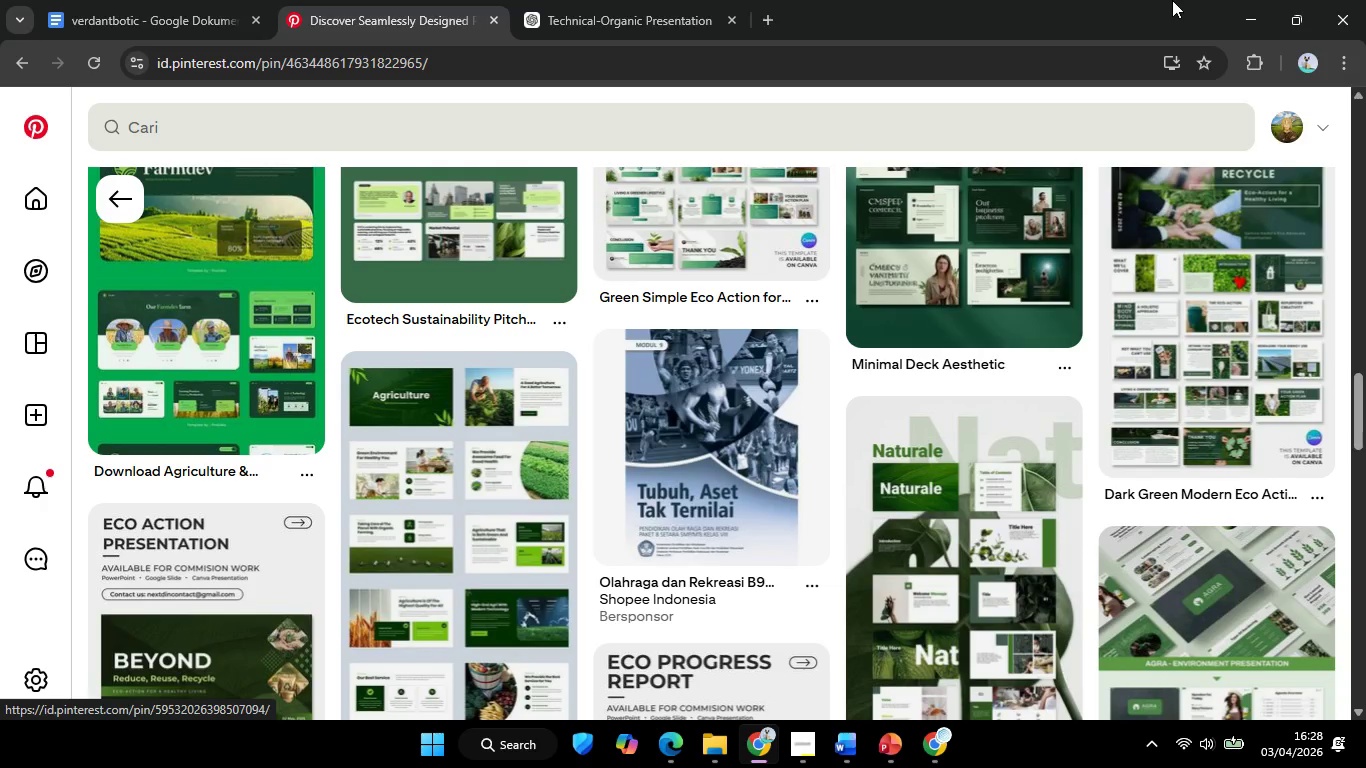 
left_click([1243, 21])
 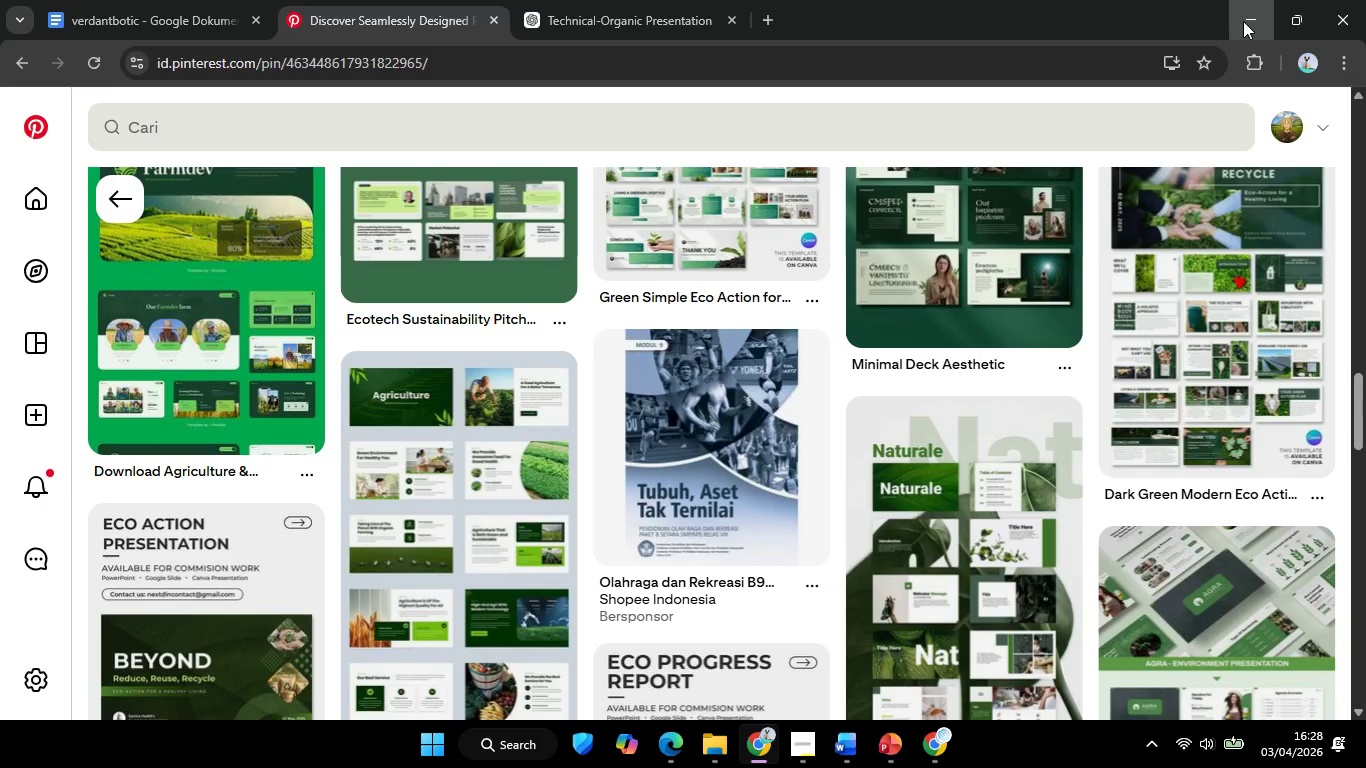 
left_click([603, 462])
 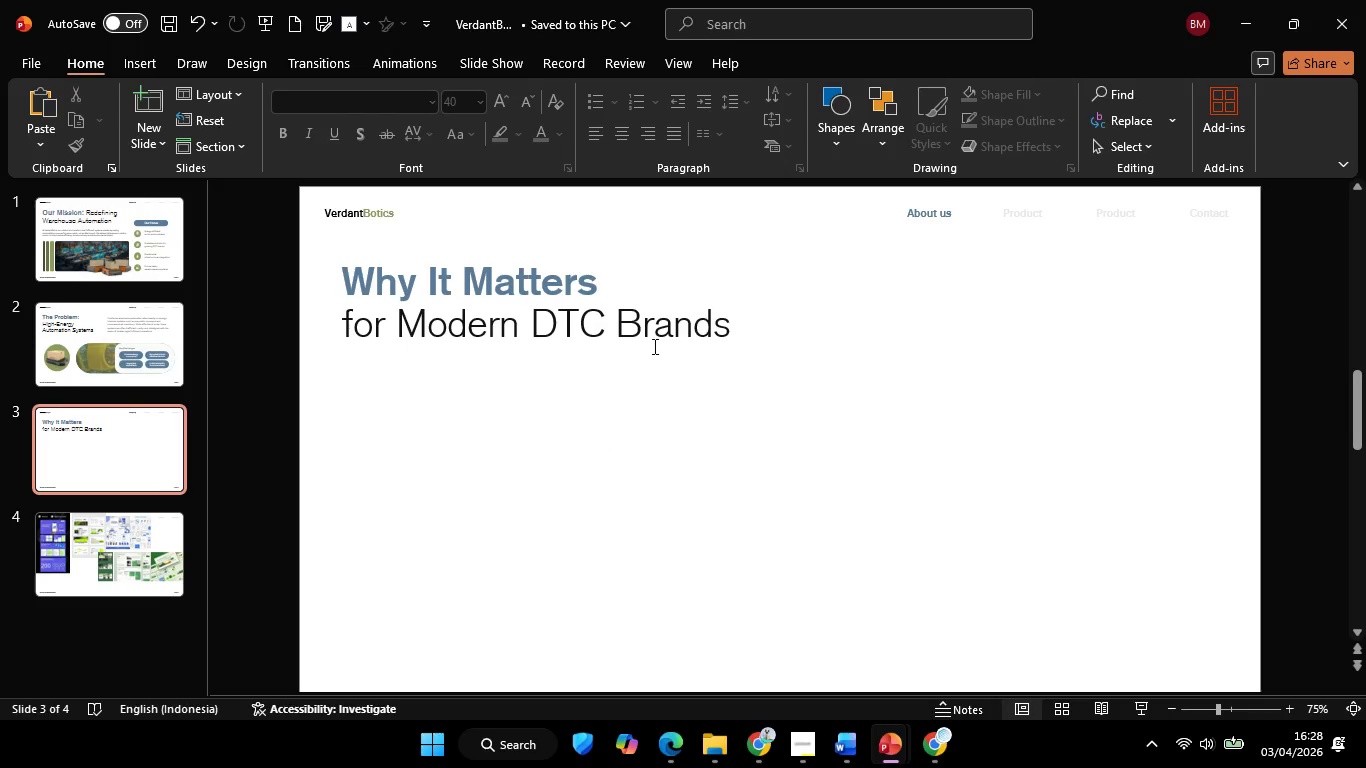 
left_click([647, 334])
 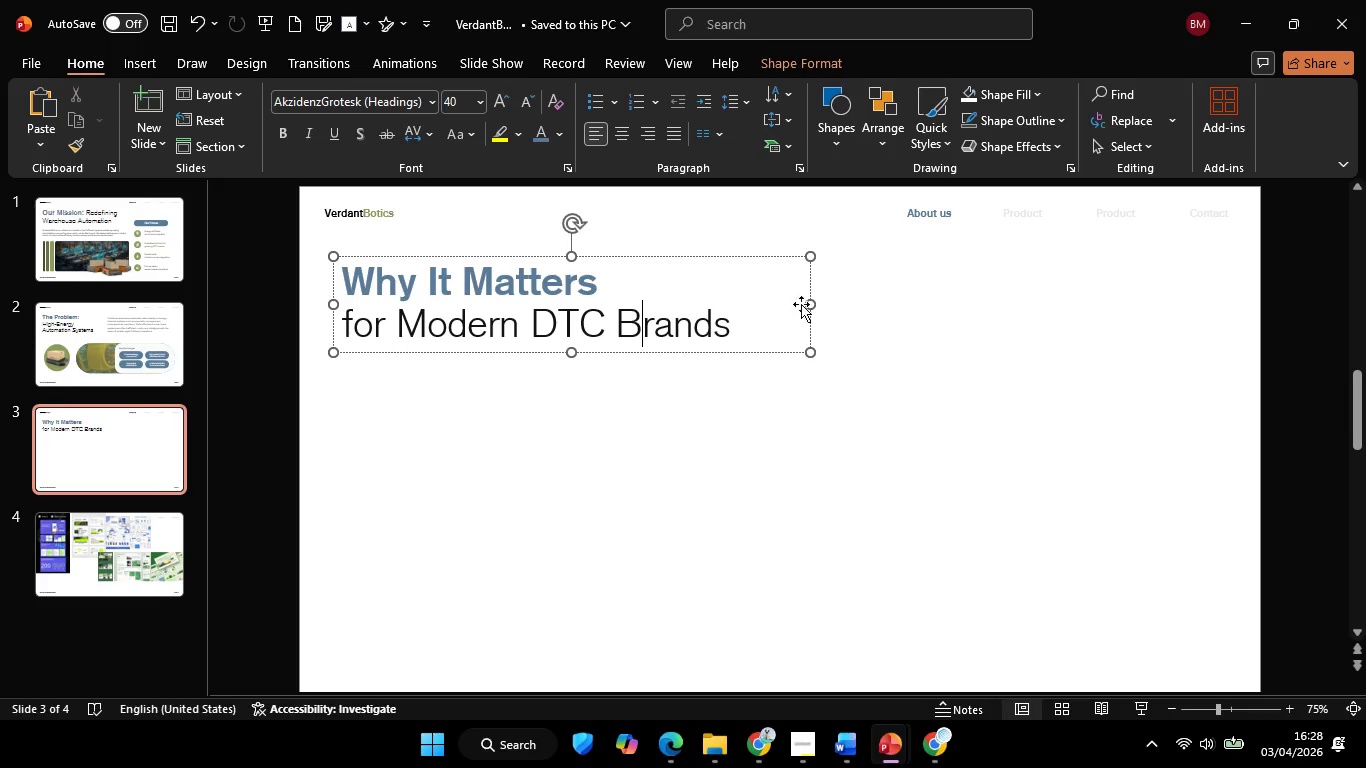 
hold_key(key=ShiftLeft, duration=3.66)
left_click_drag(start_coordinate=[811, 302], to_coordinate=[788, 324])
 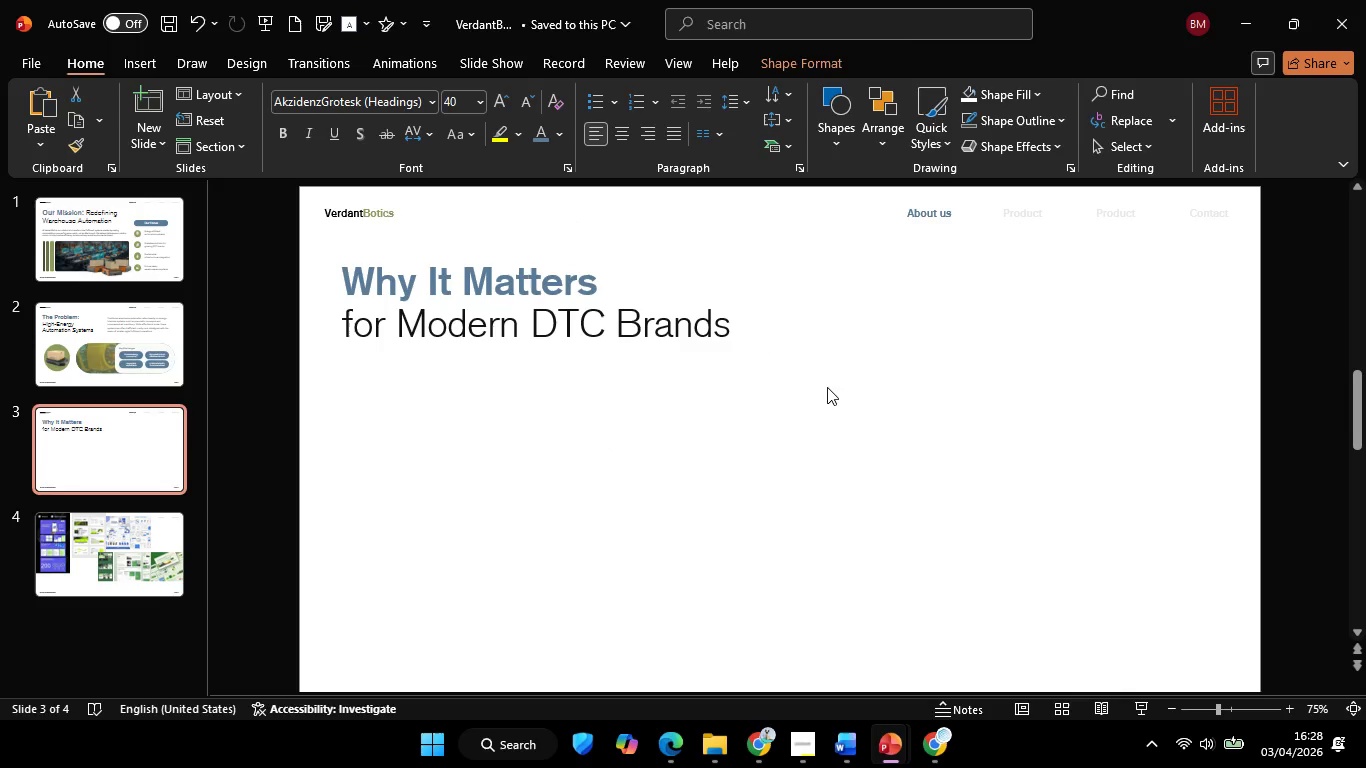 
left_click([827, 387])
 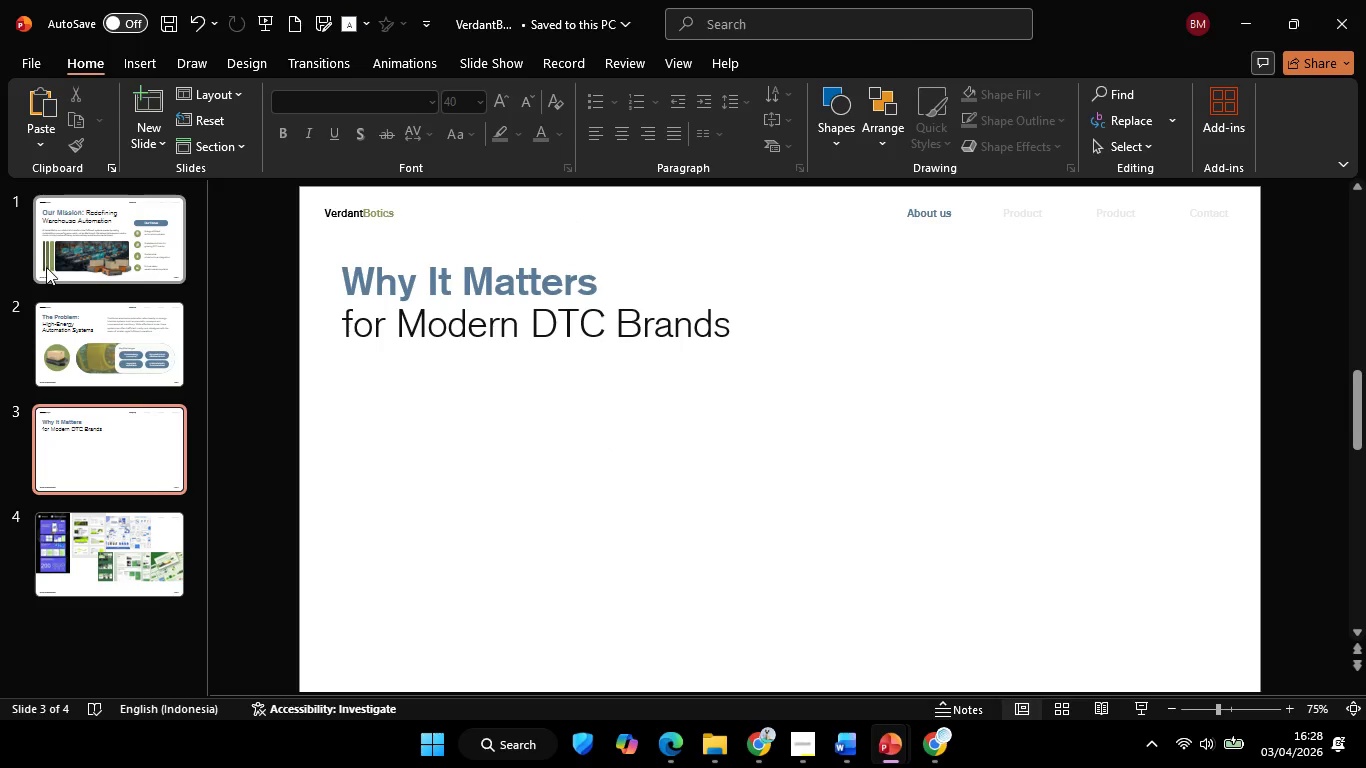 
left_click([46, 263])
 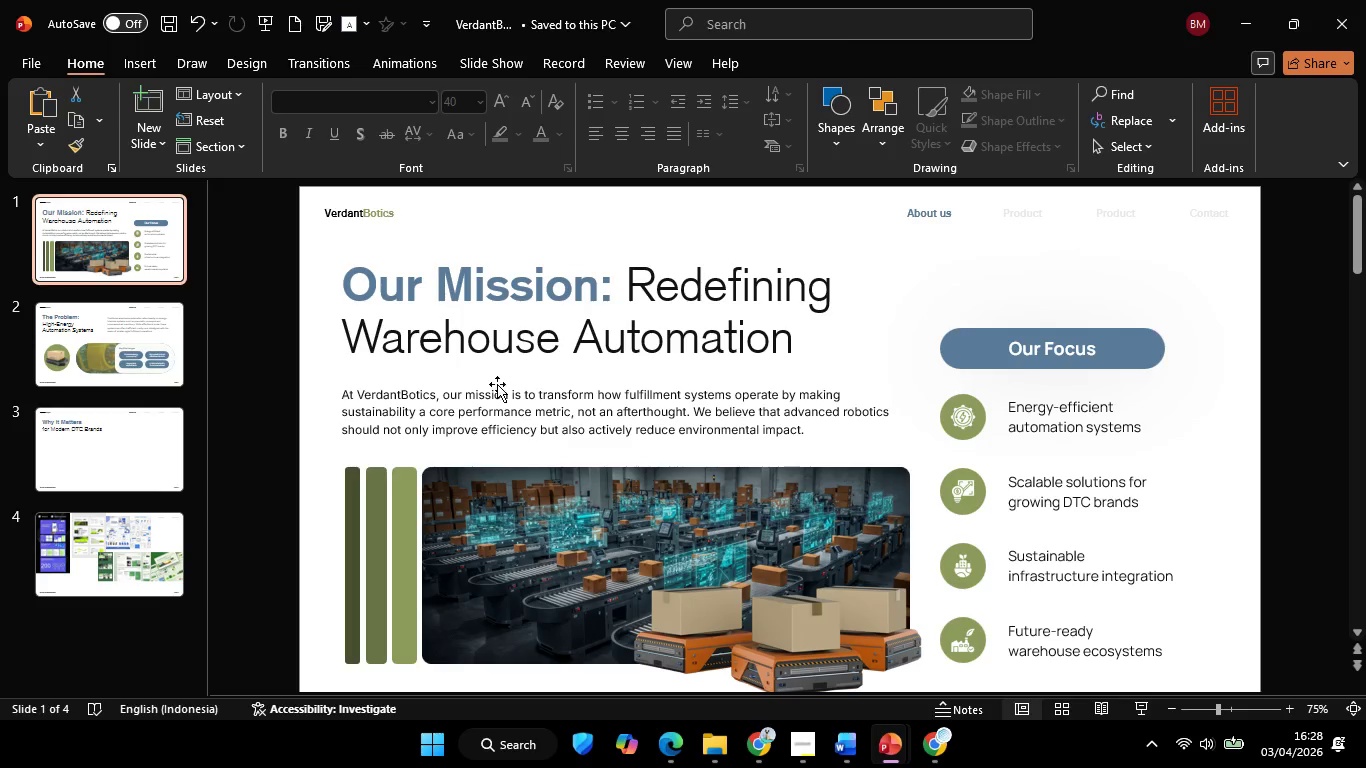 
left_click([497, 384])
 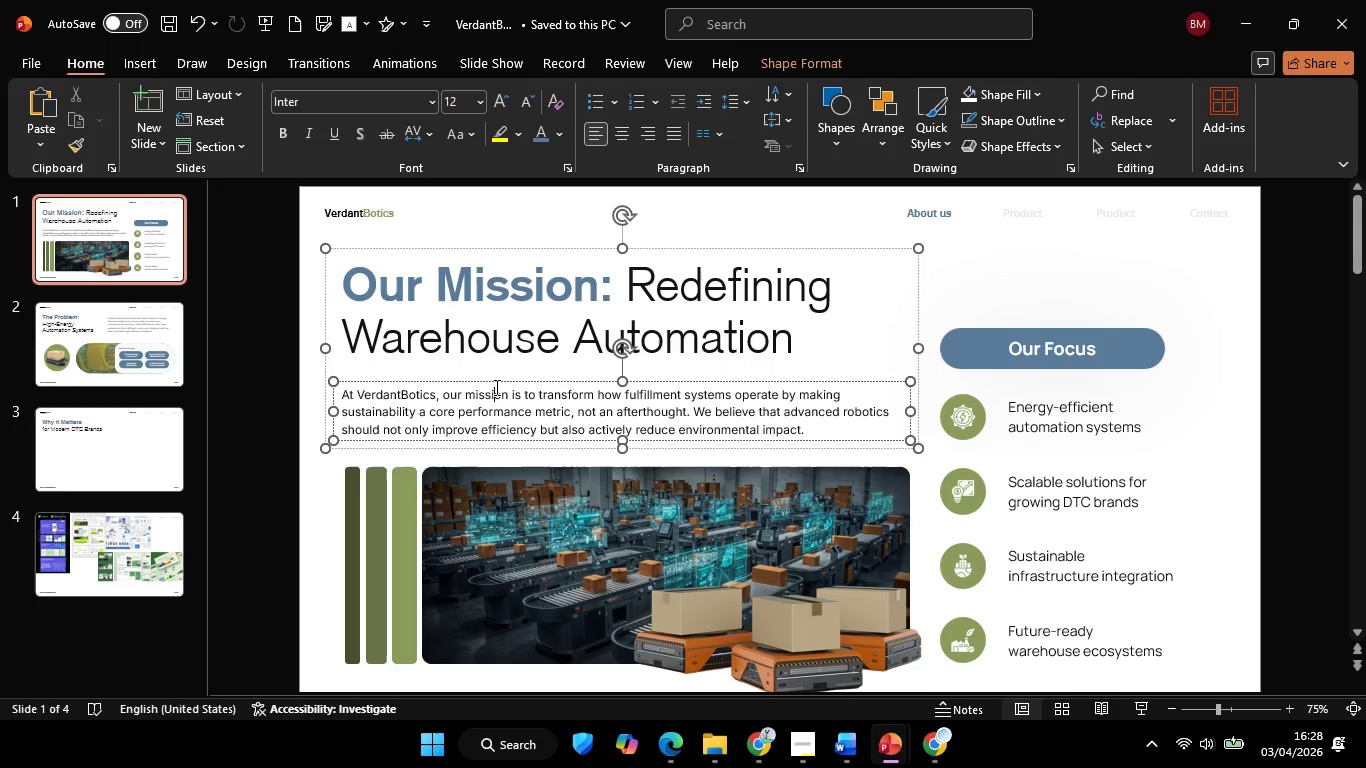 
left_click([495, 384])
 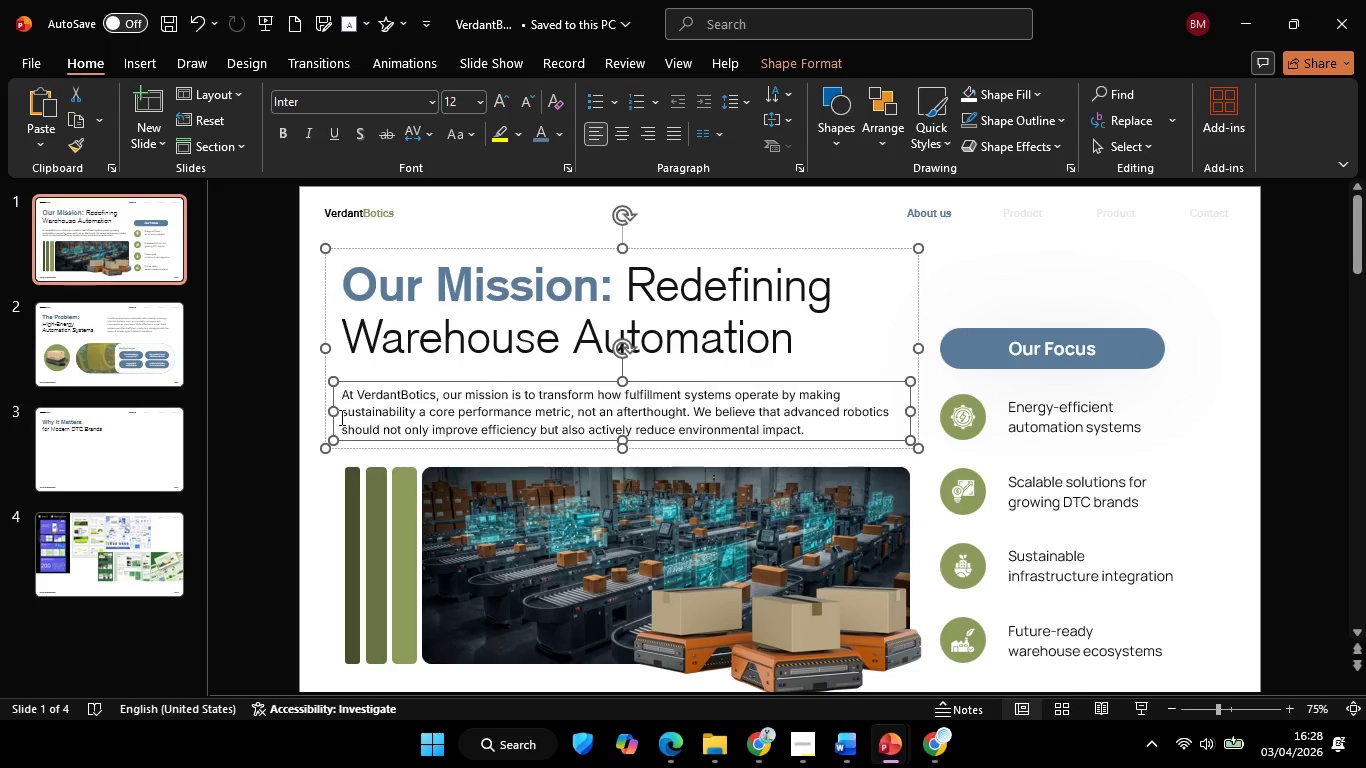 
key(Control+C)
 